 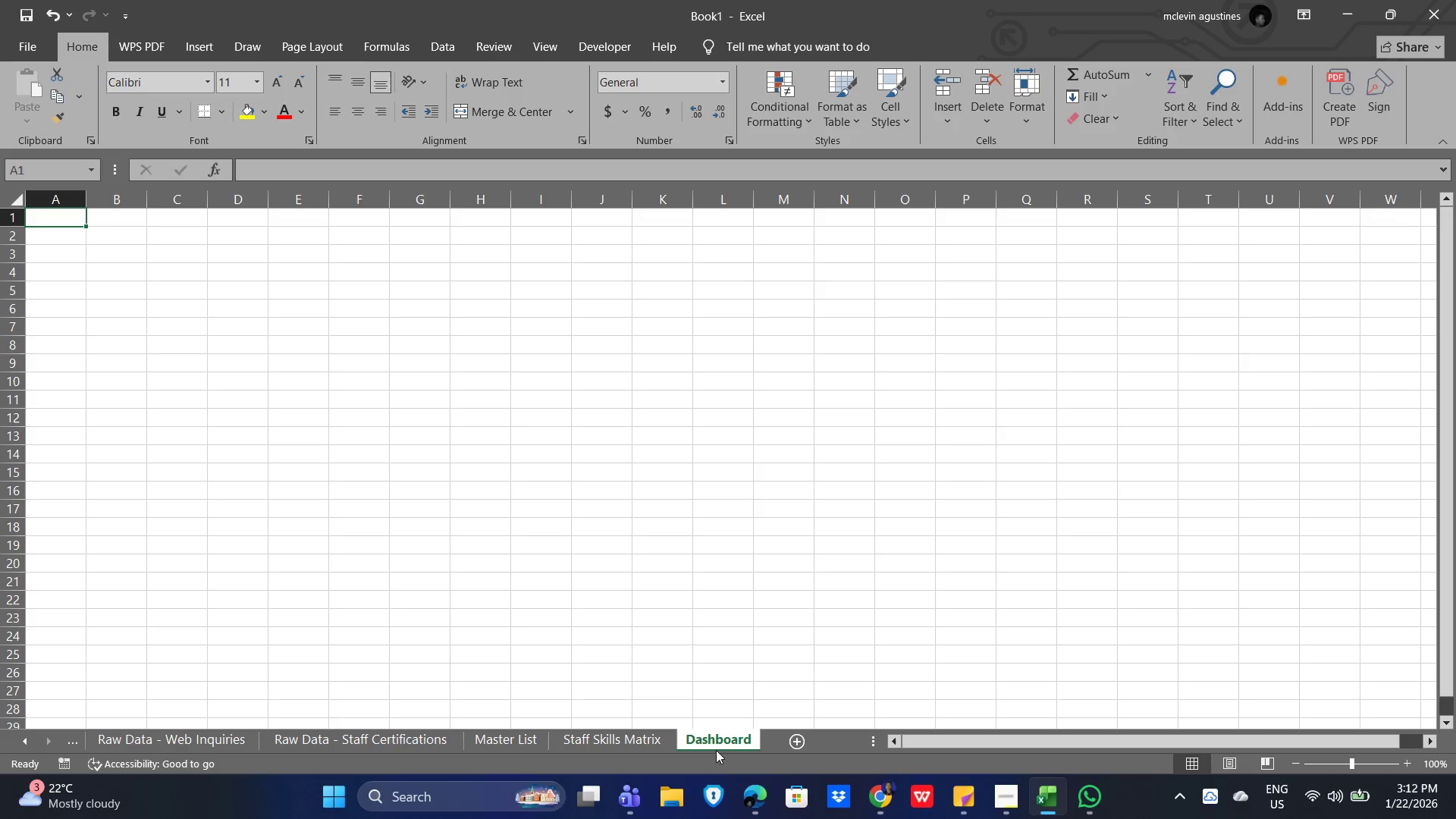 
double_click([1063, 361])
 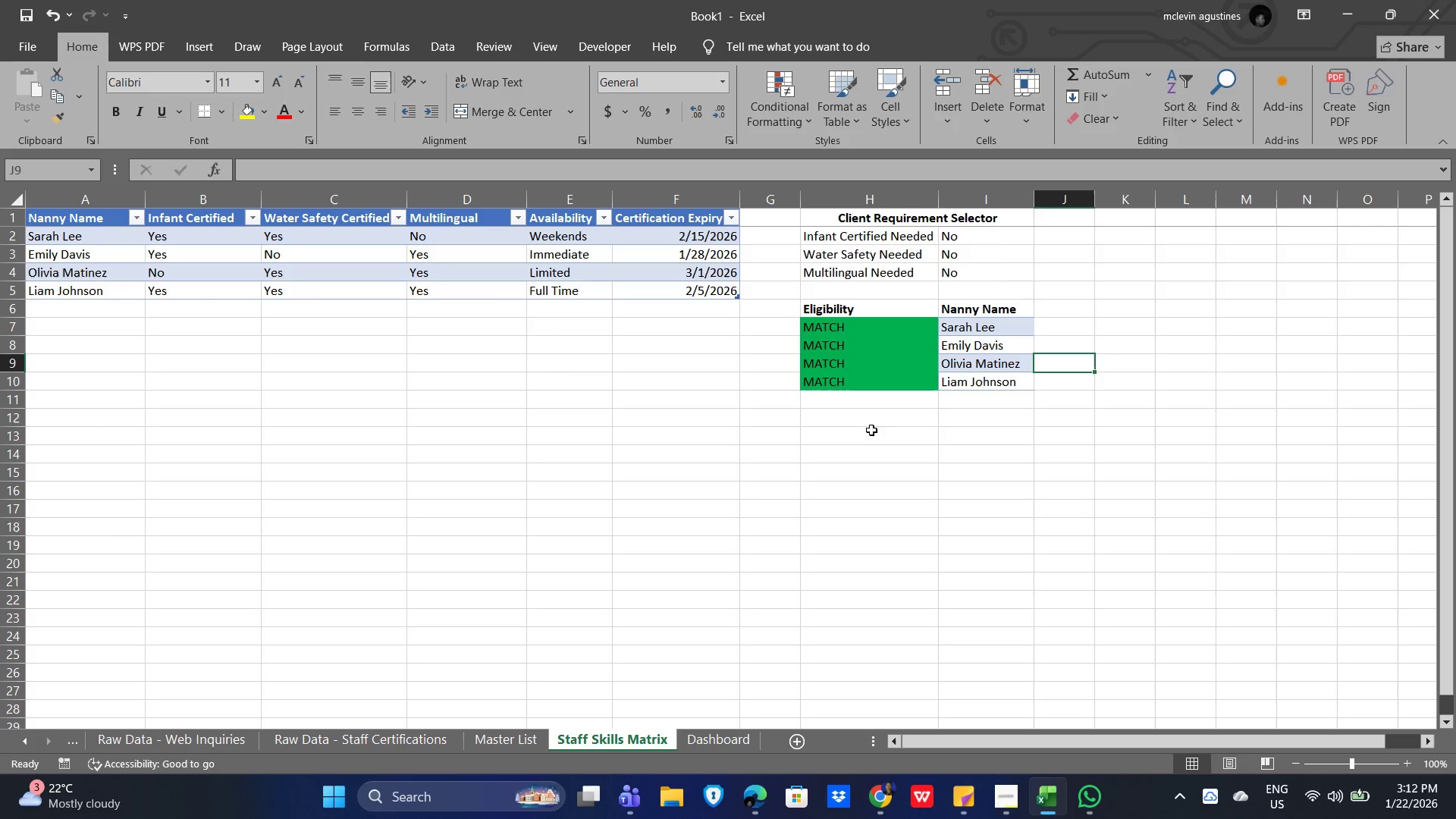 
triple_click([858, 434])
 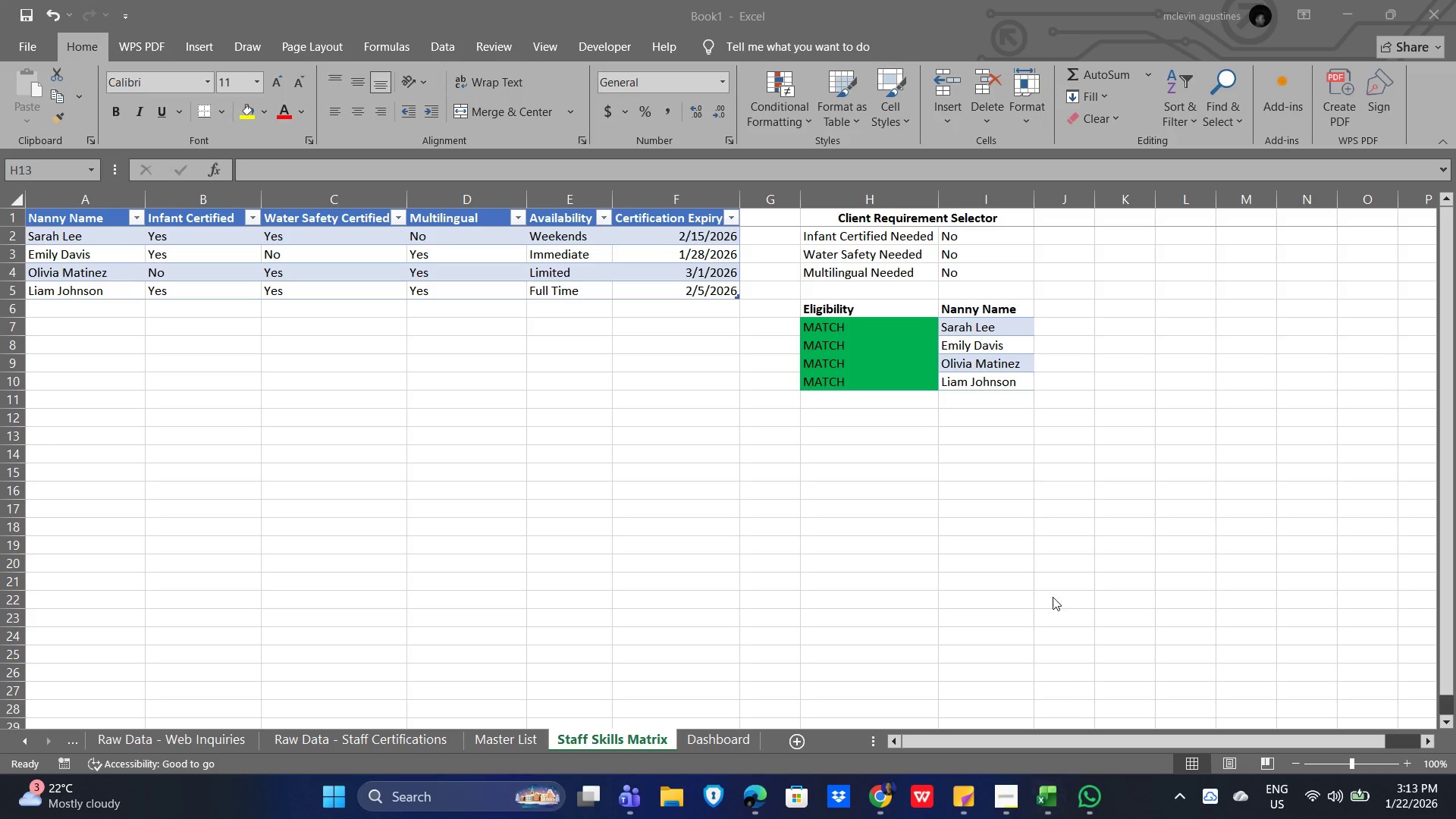 
wait(36.75)
 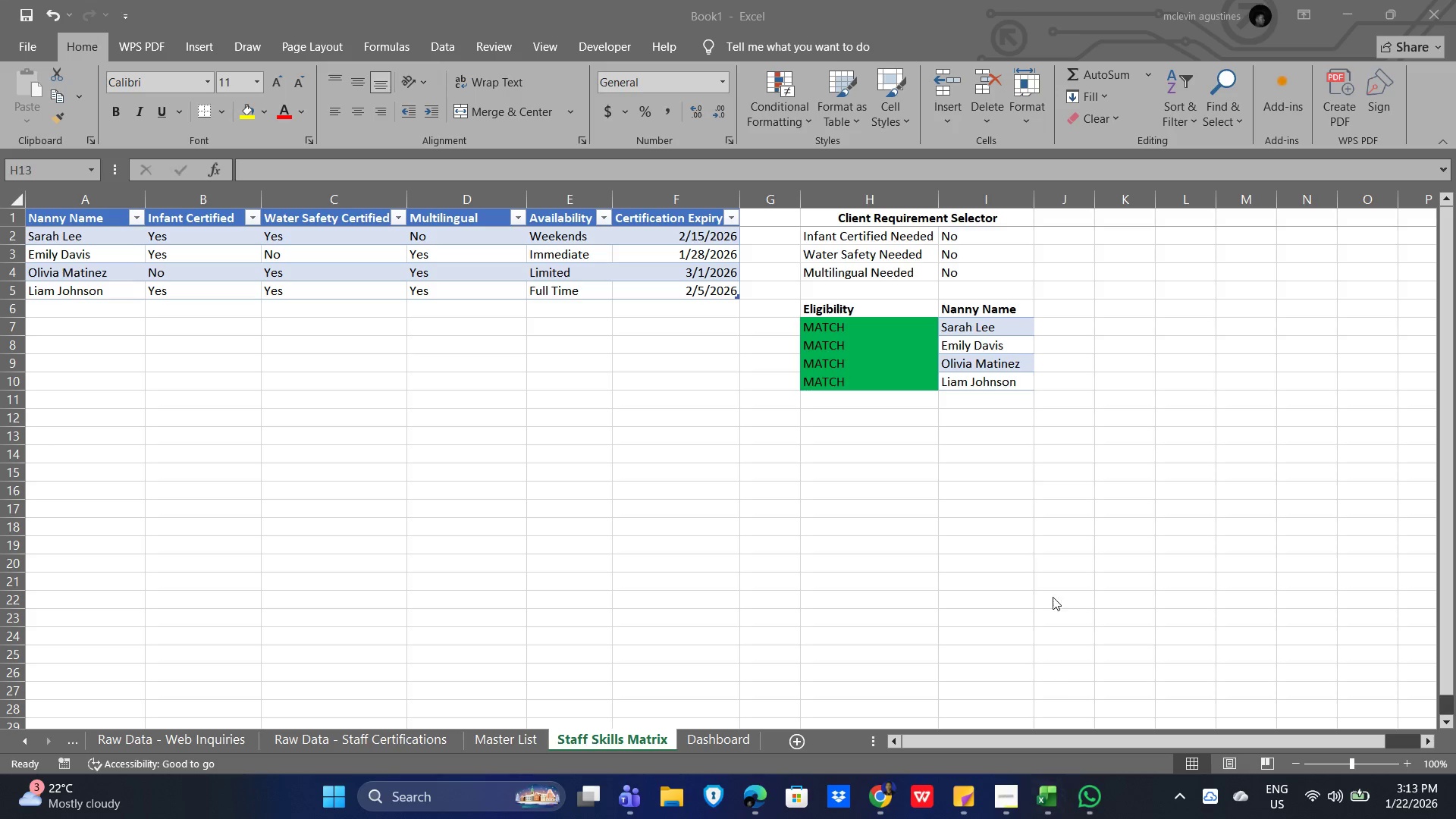 
left_click_drag(start_coordinate=[643, 463], to_coordinate=[980, 459])
 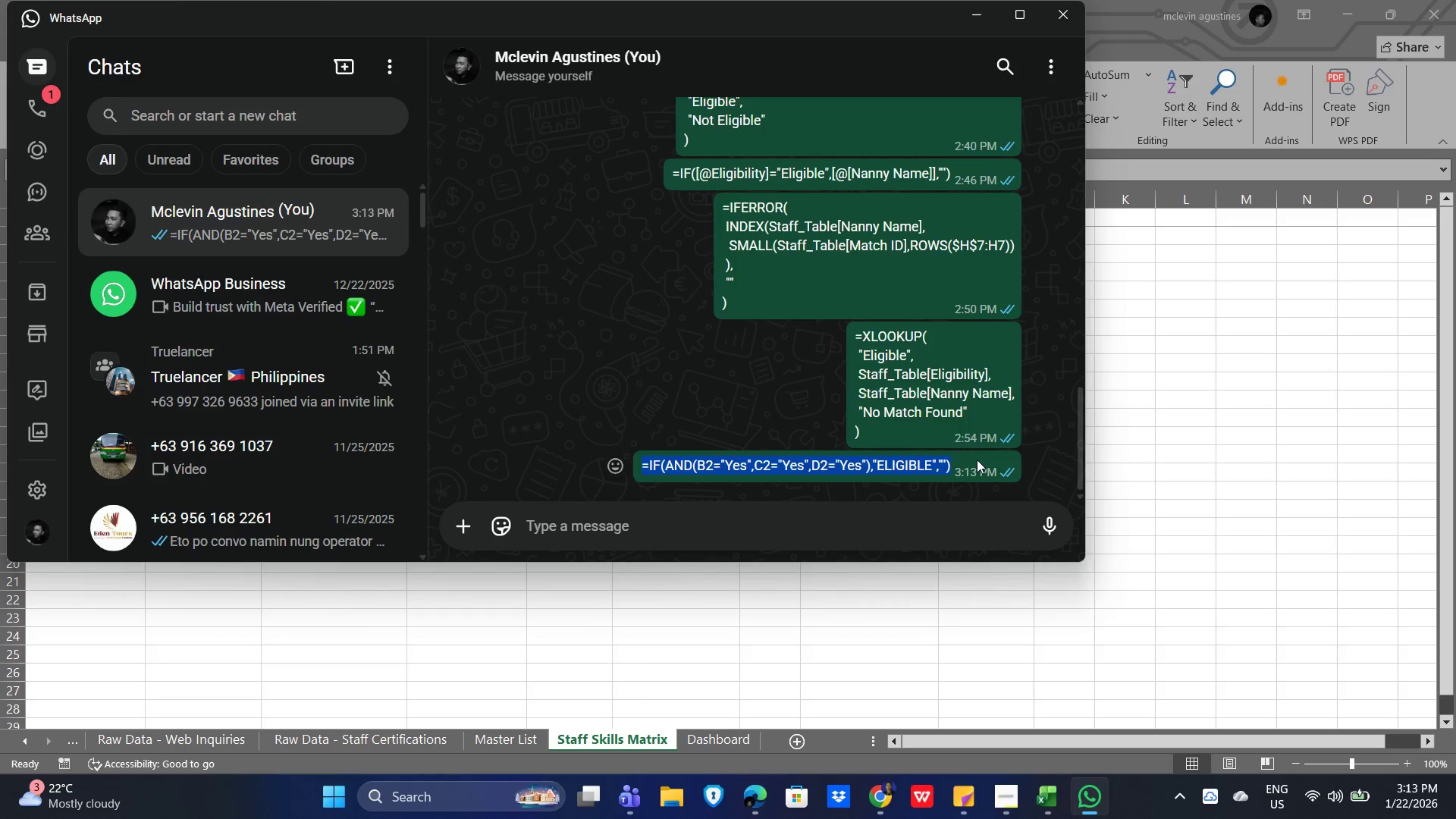 
key(Control+C)
 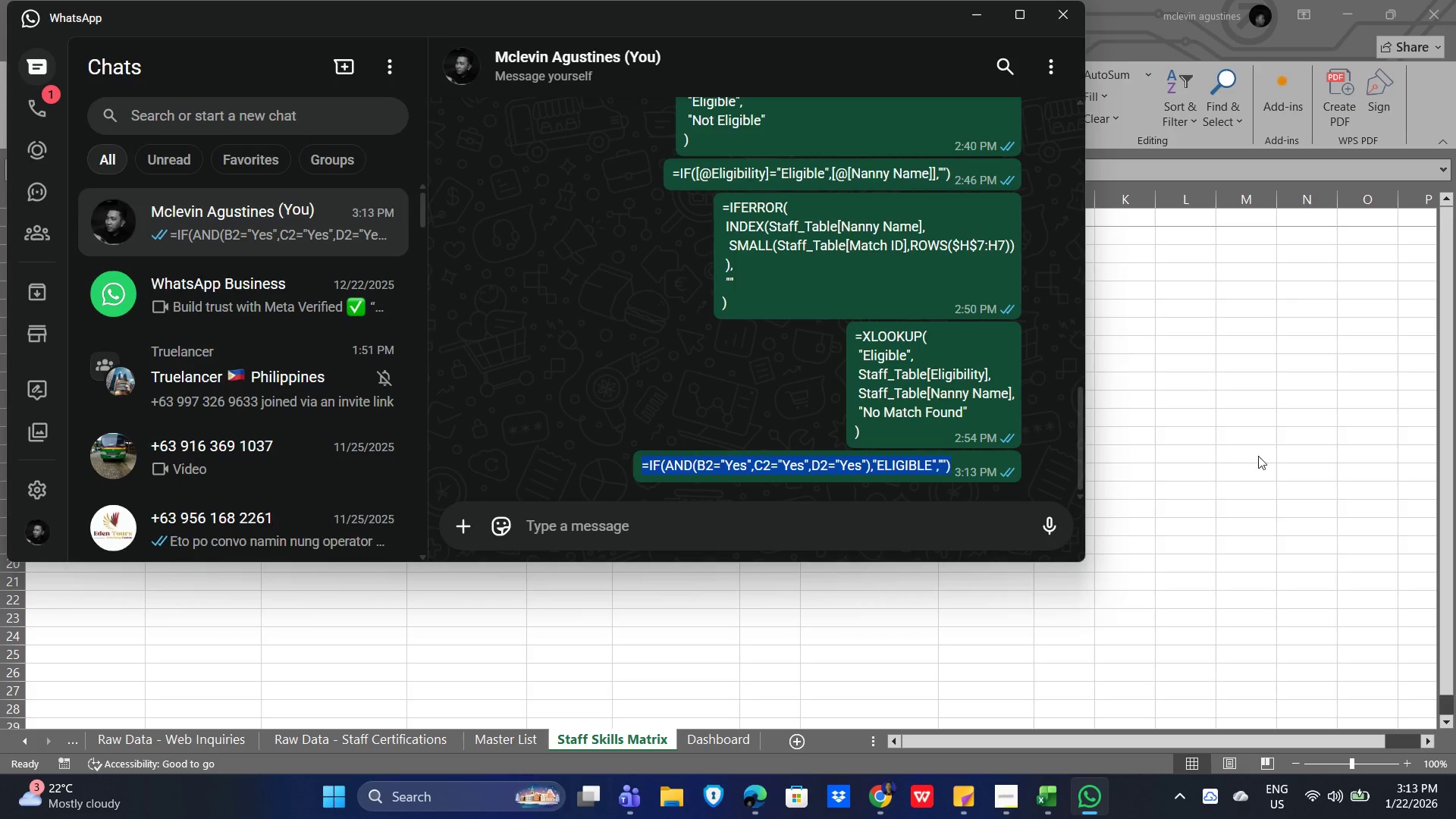 
left_click([1258, 456])
 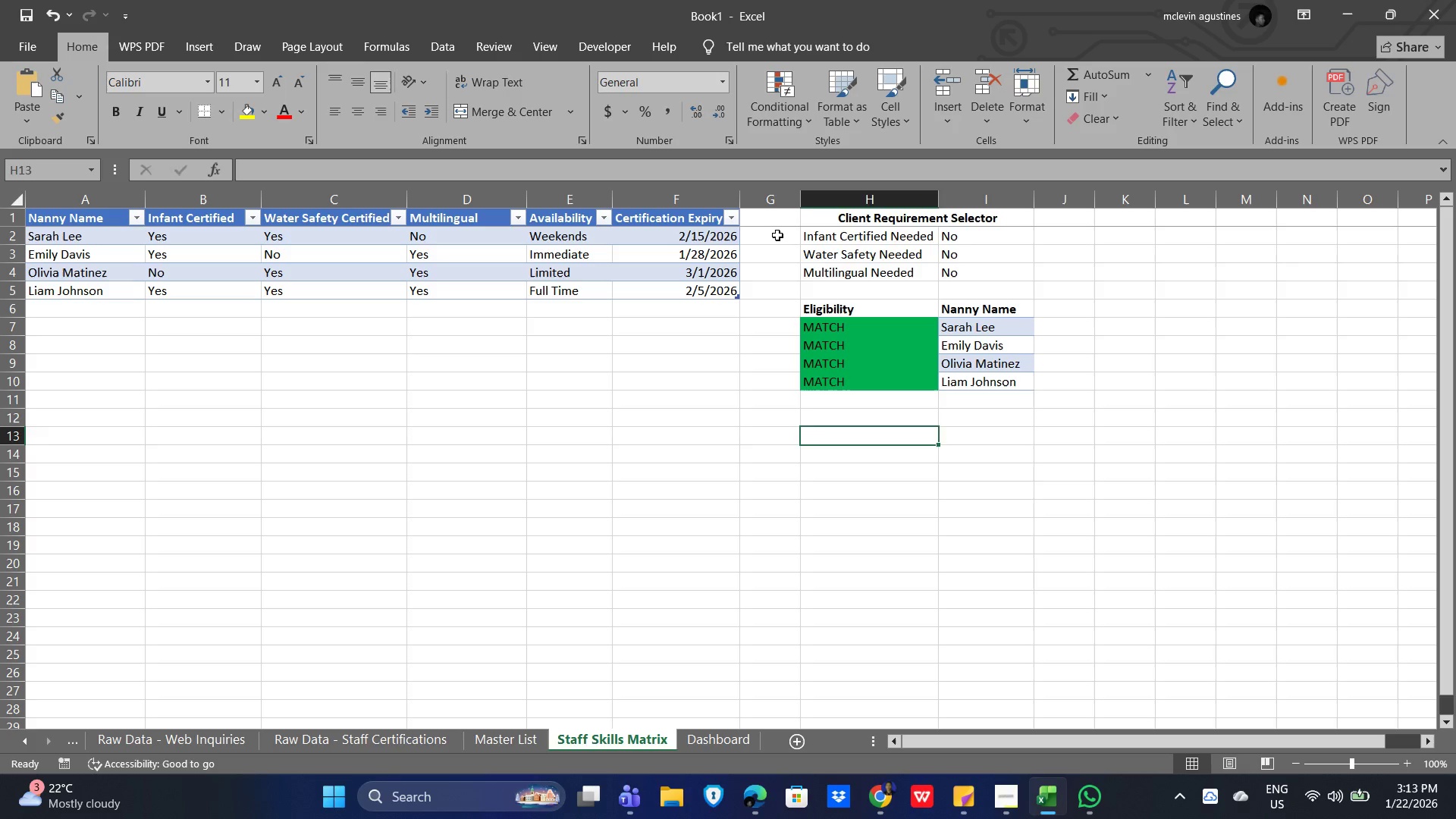 
double_click([777, 235])
 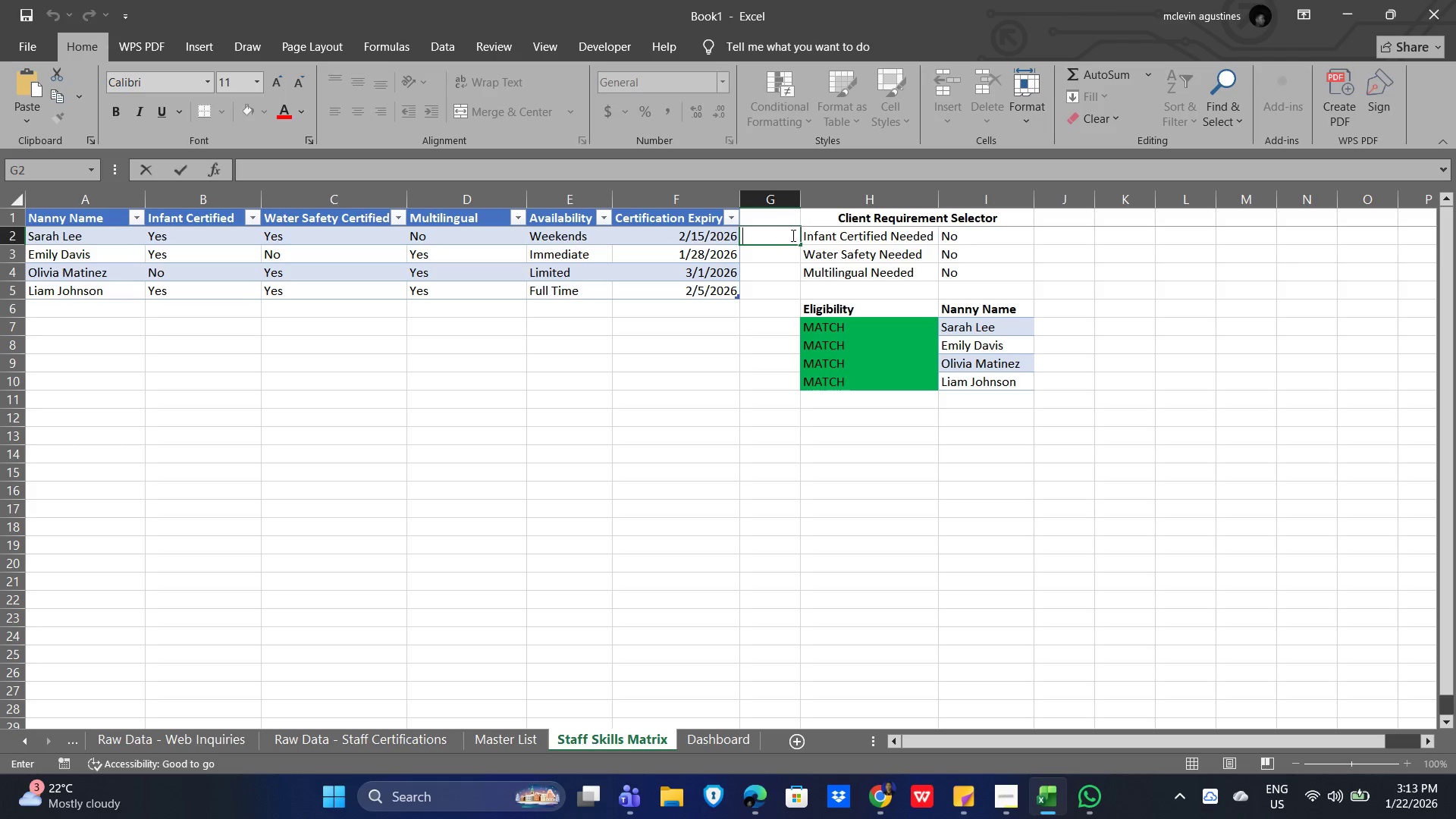 
key(Control+V)
 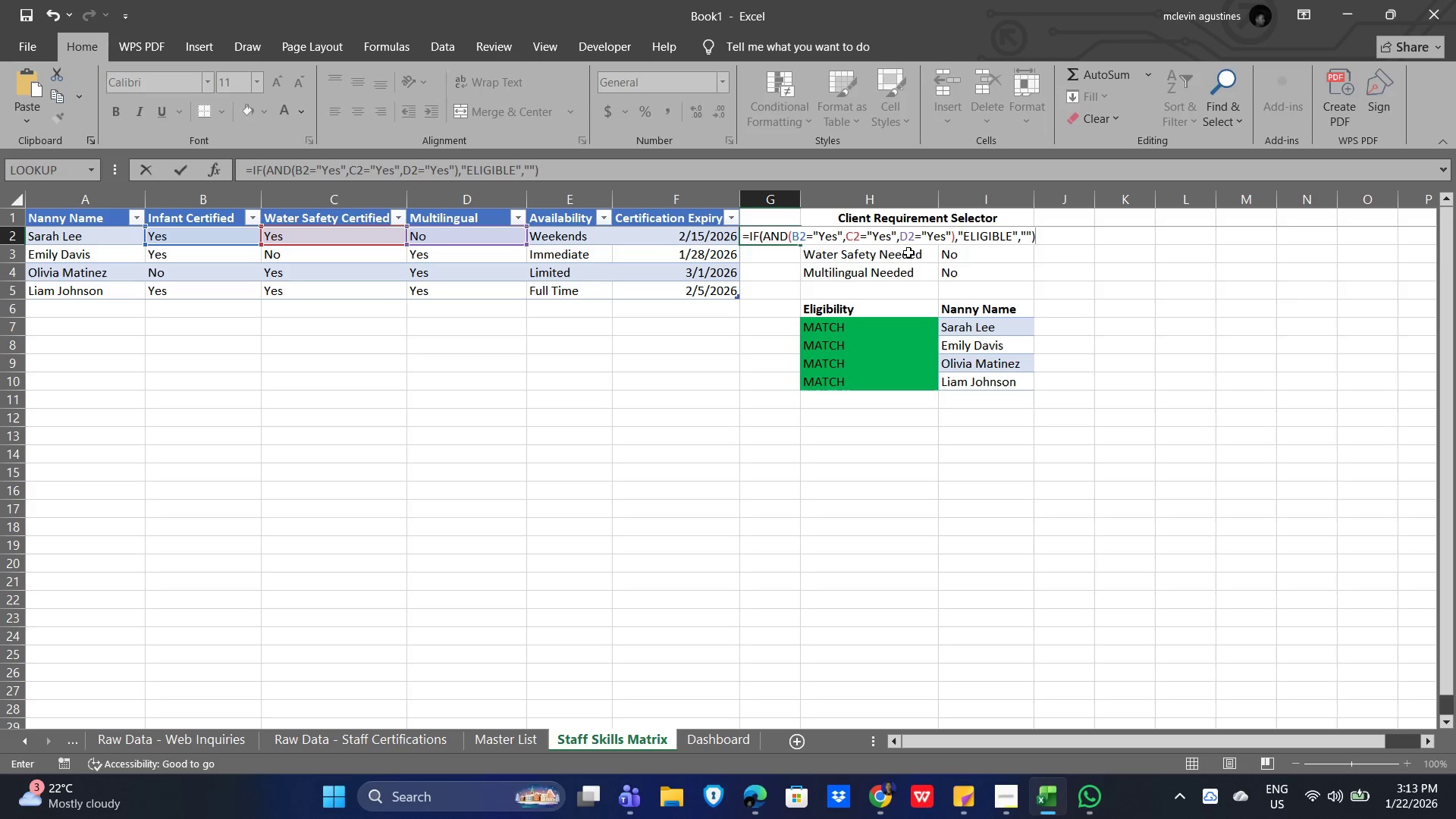 
key(NumpadEnter)
 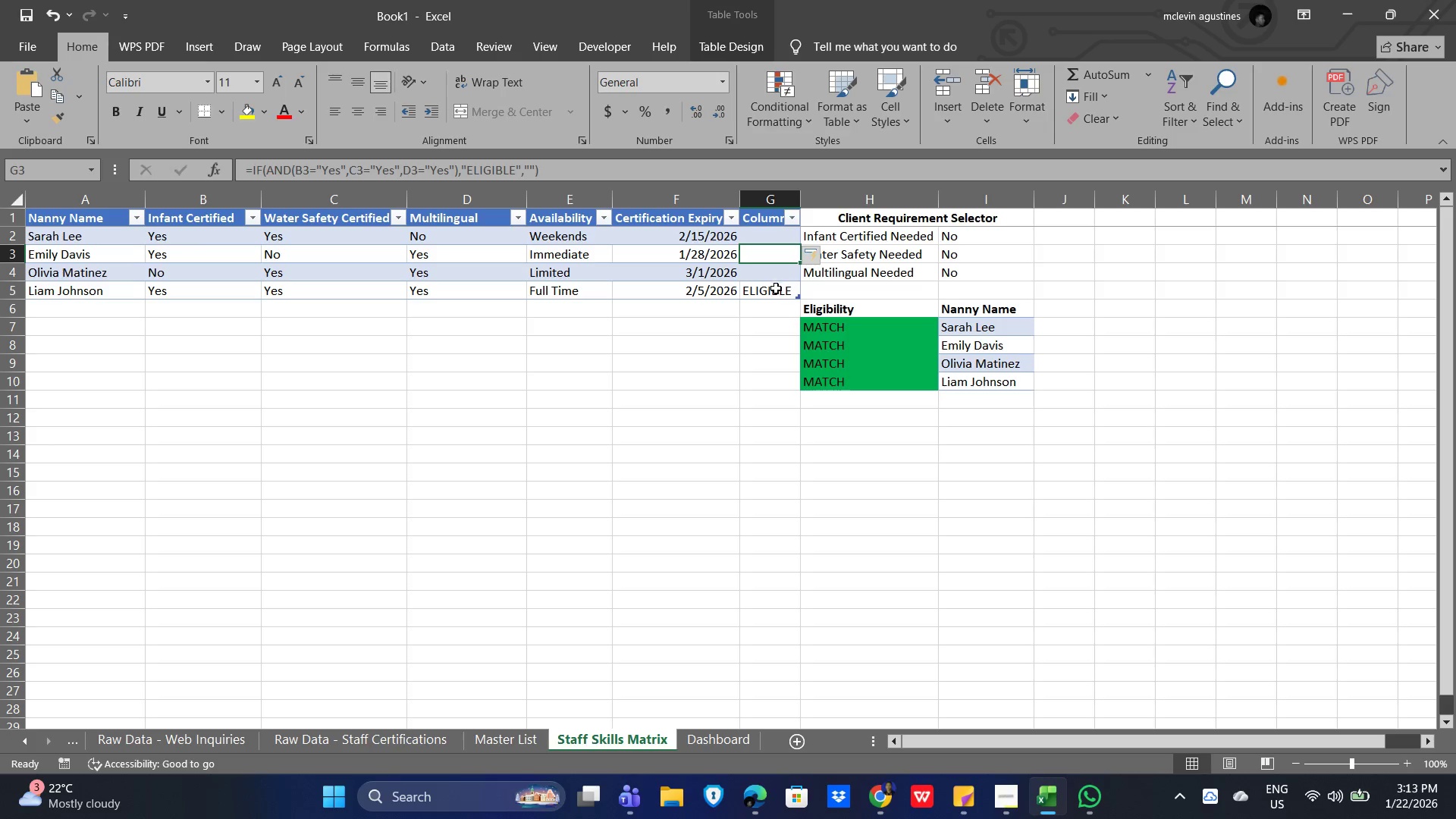 
left_click([777, 287])
 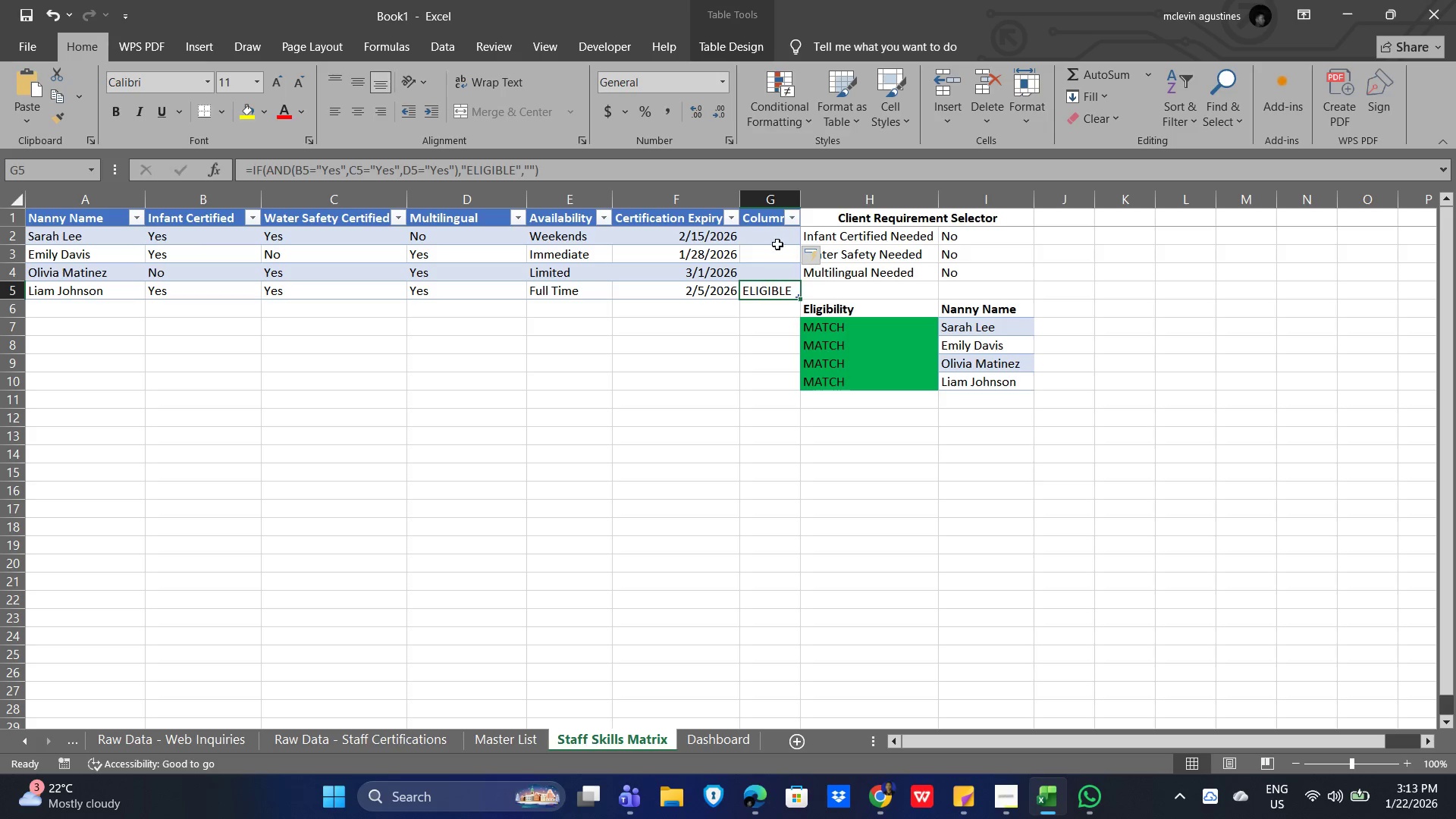 
left_click([781, 234])
 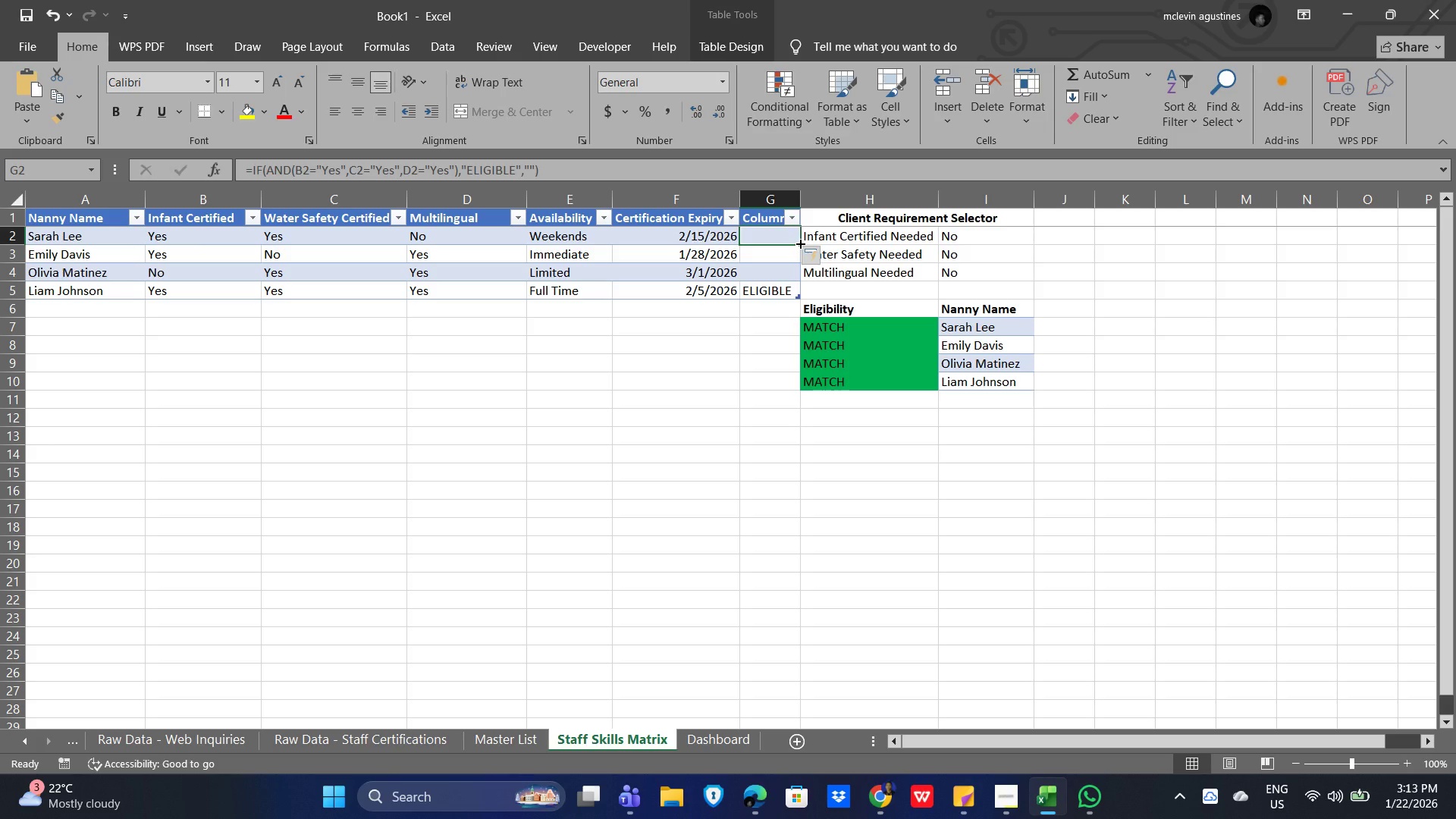 
left_click([799, 243])
 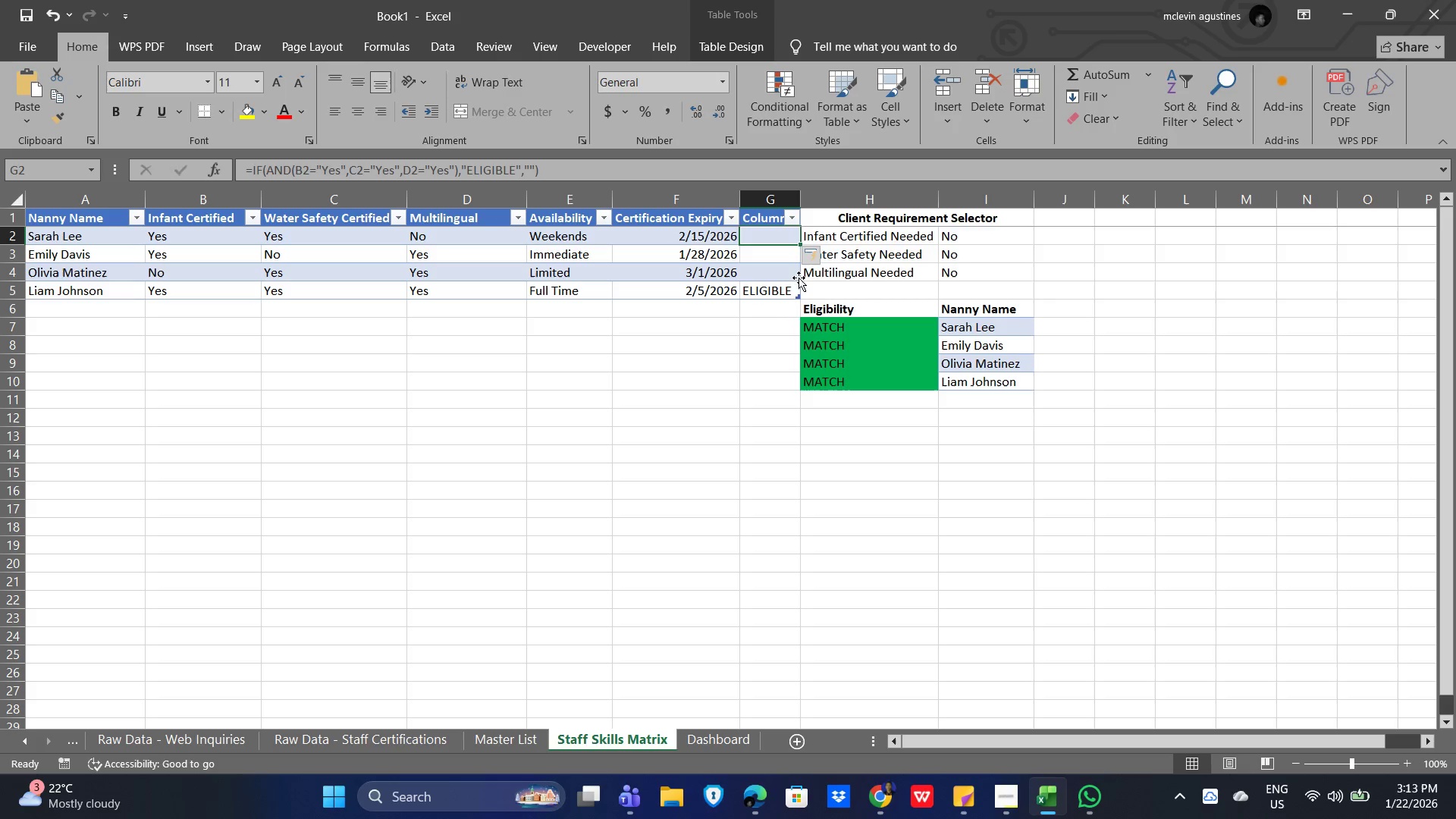 
key(Control+Z)
 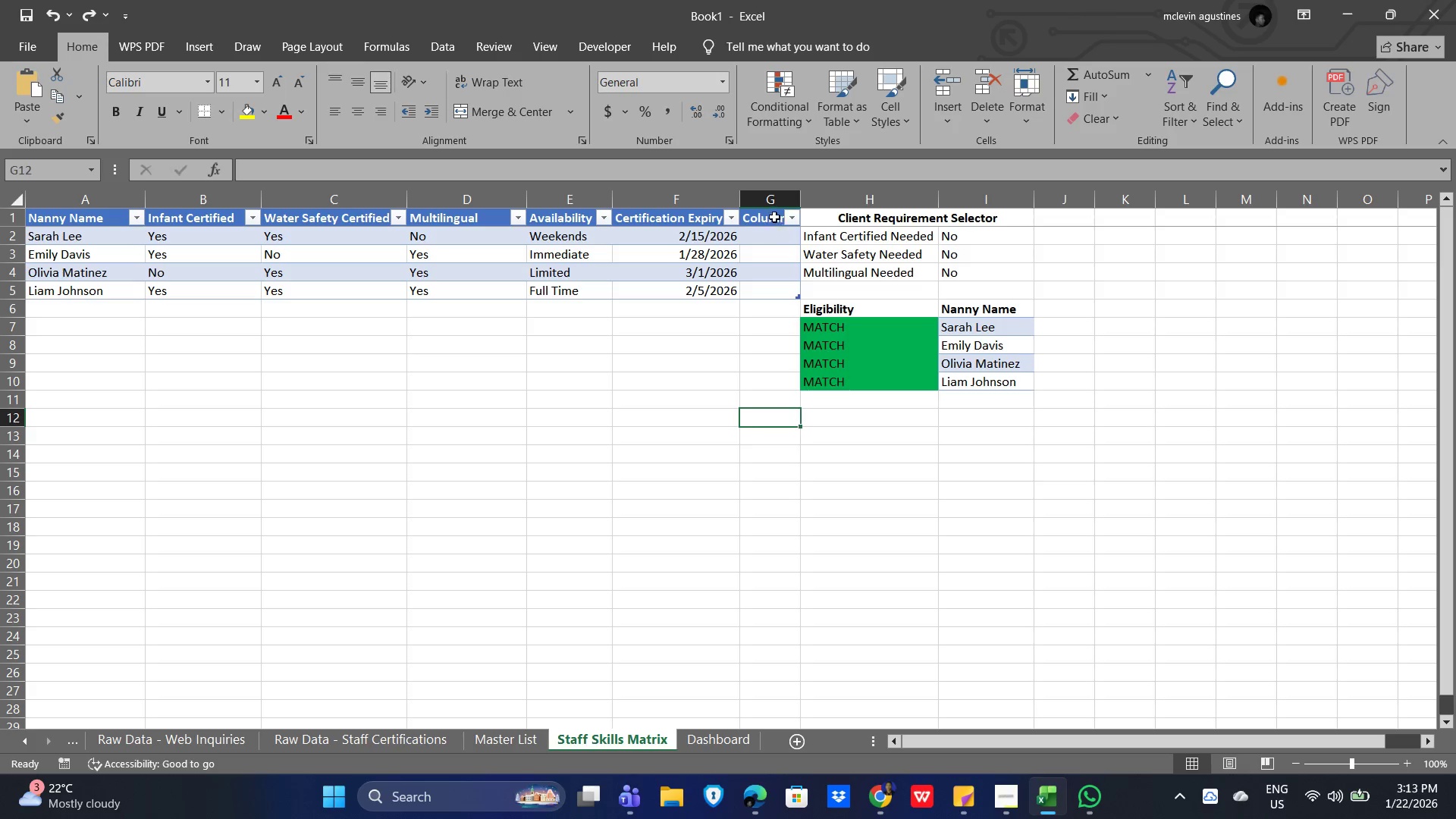 
left_click([767, 239])
 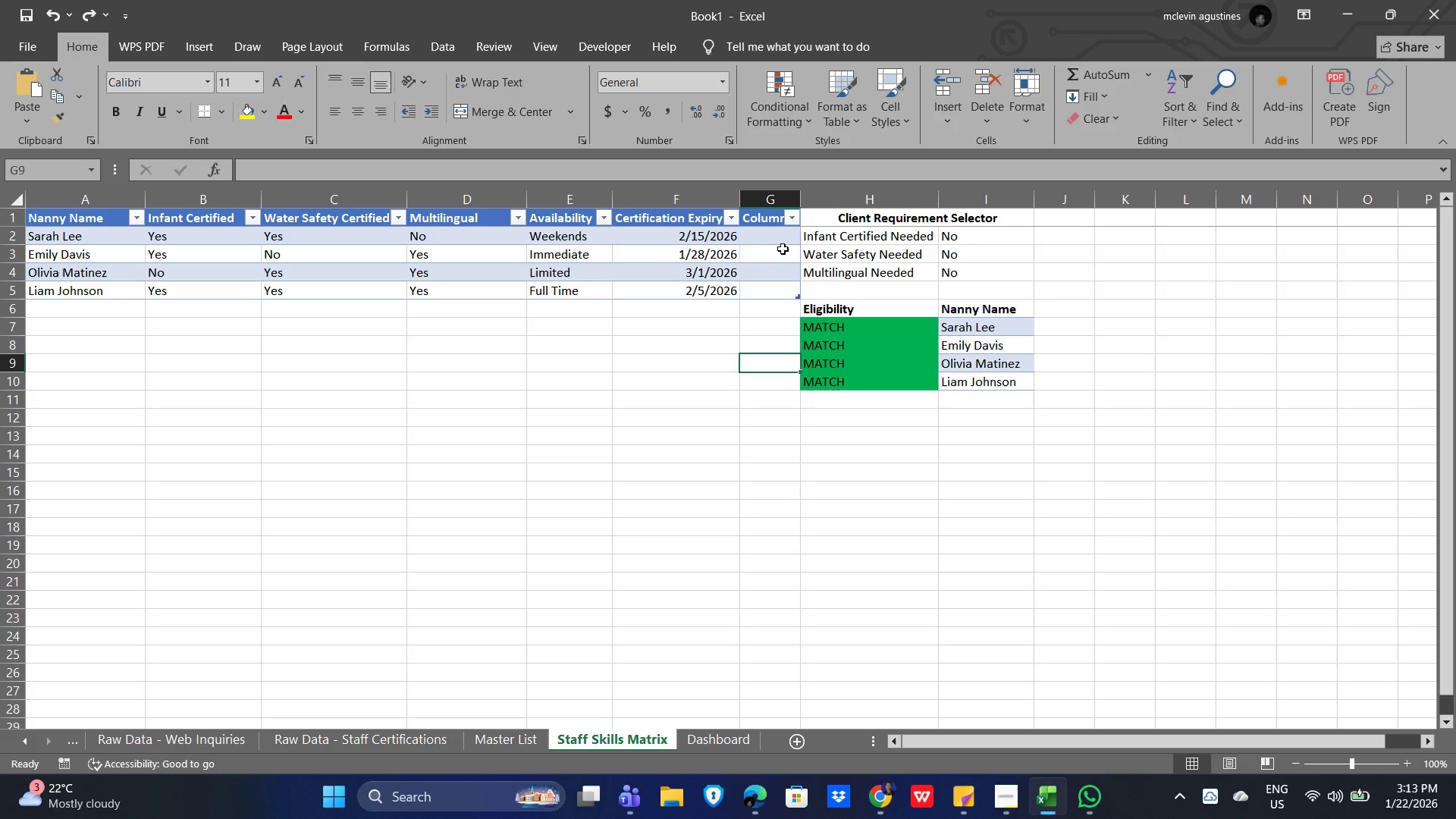 
double_click([776, 234])
 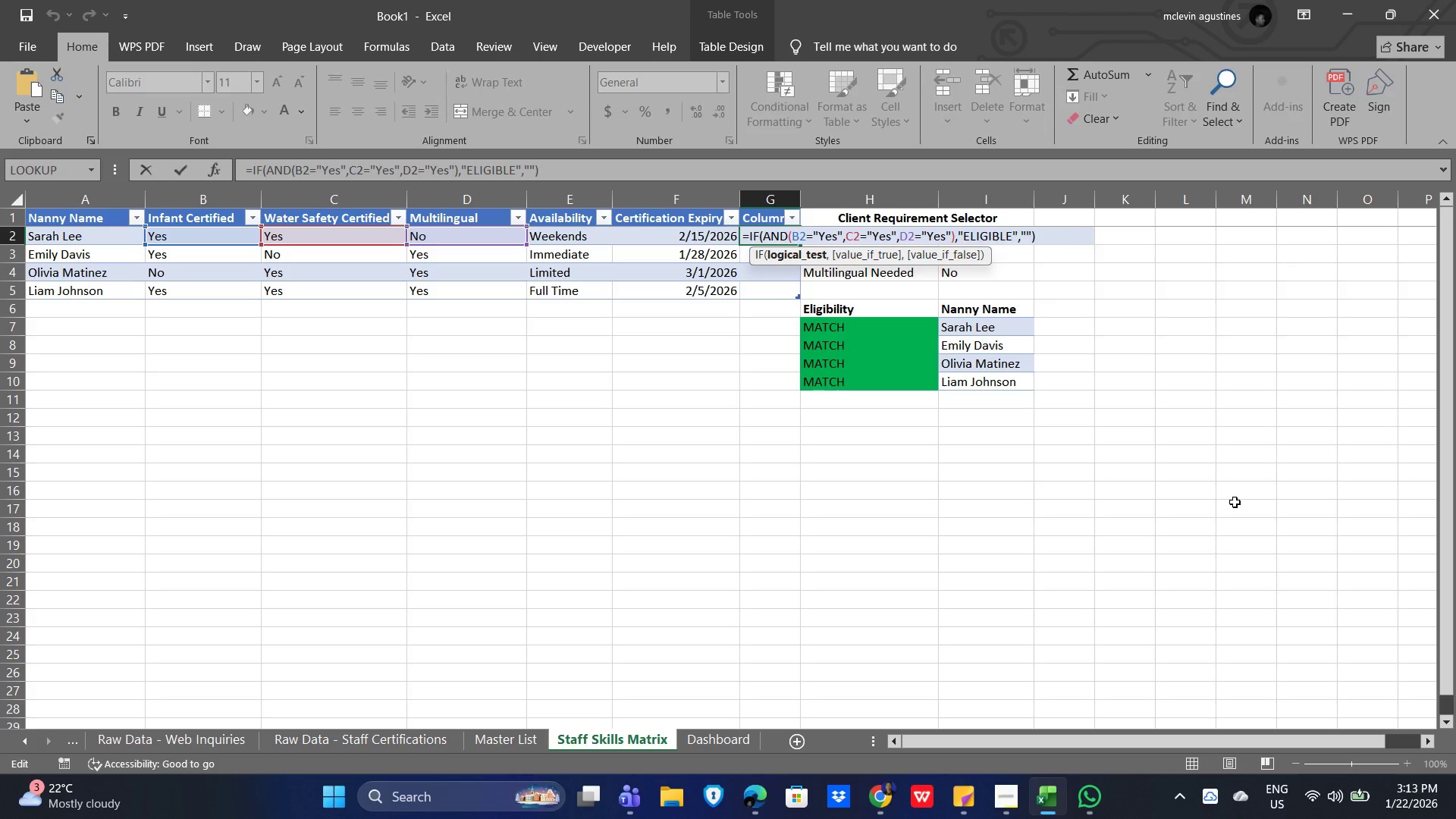 
key(Enter)
 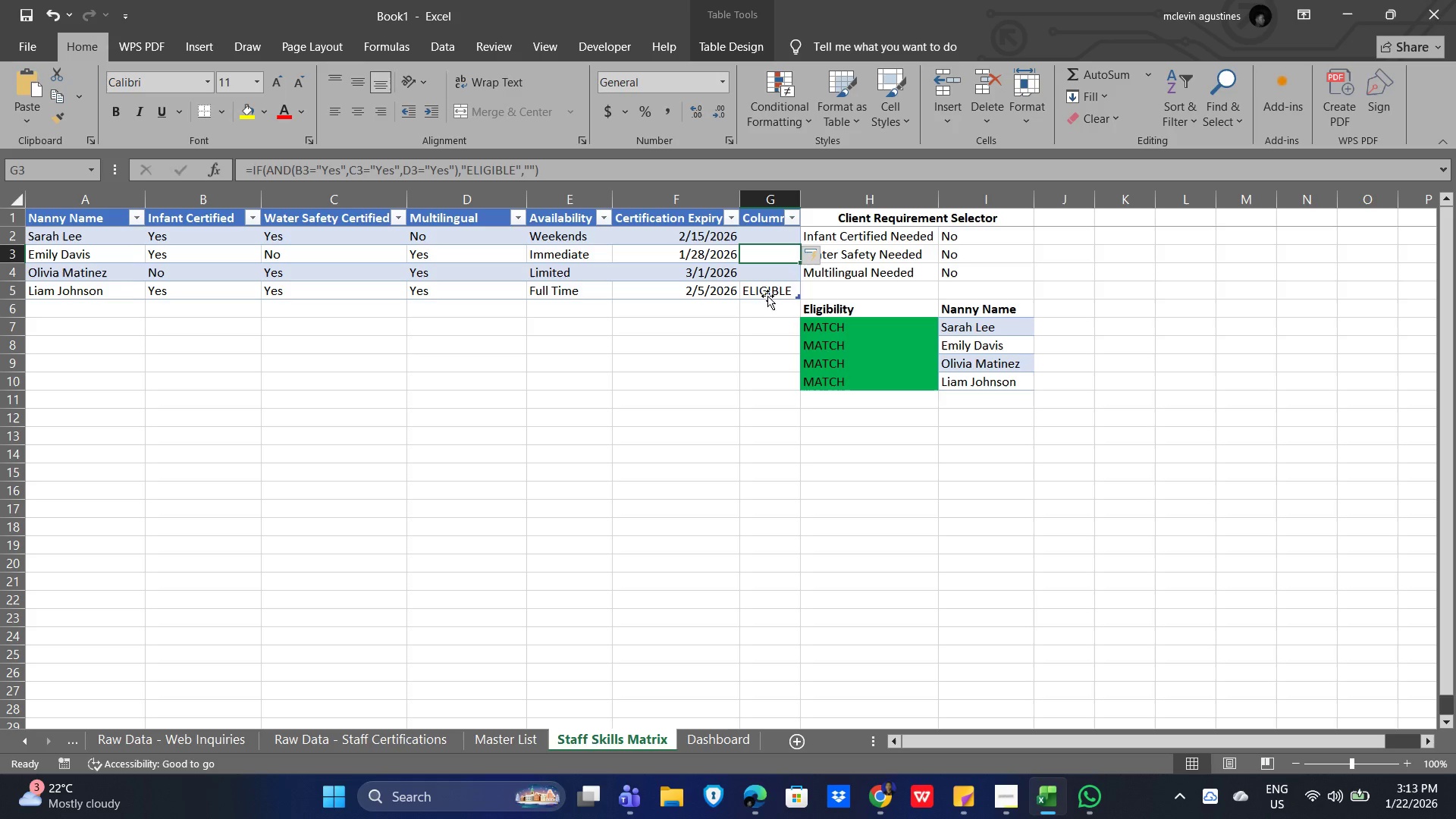 
left_click([771, 289])
 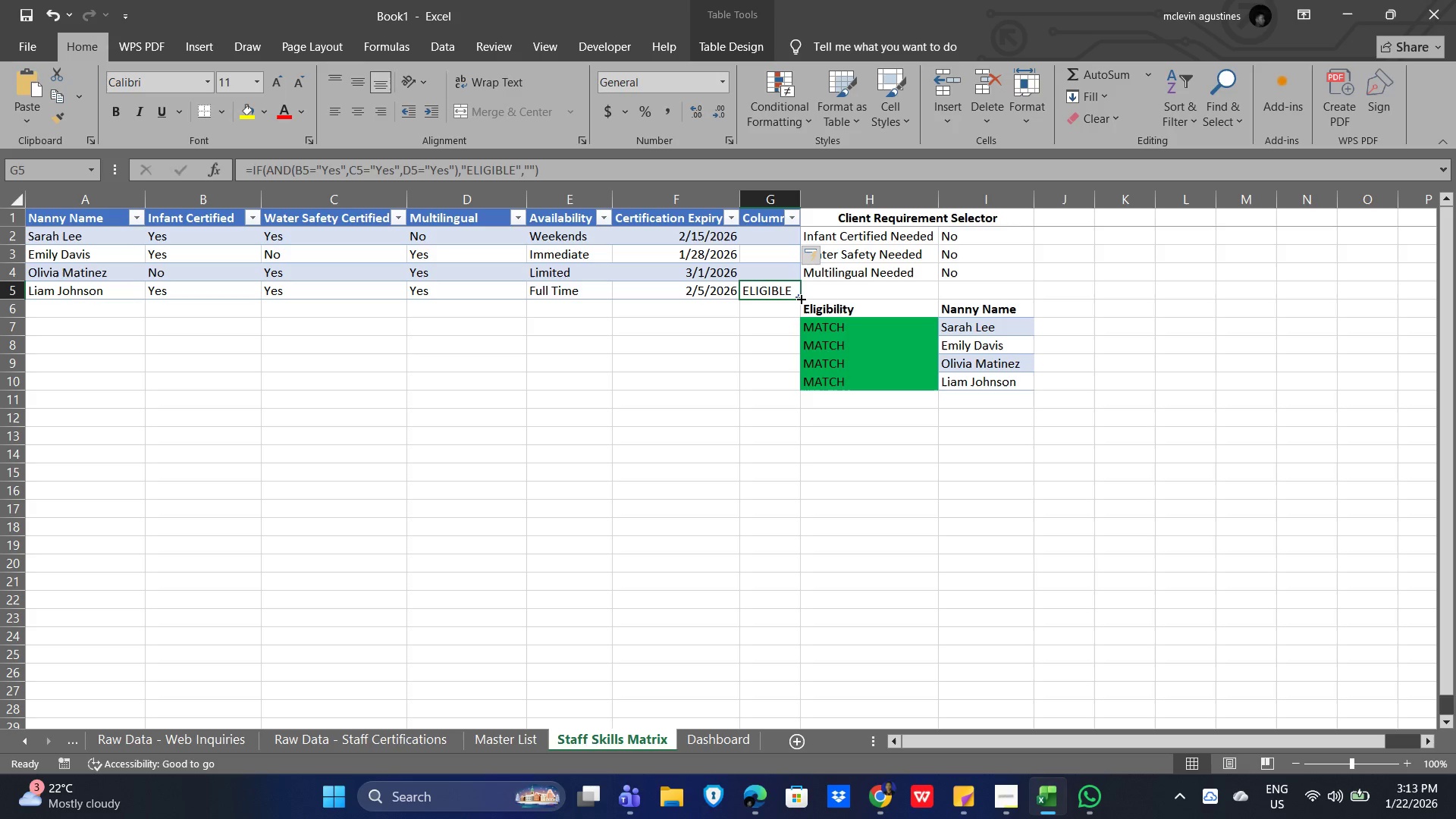 
left_click_drag(start_coordinate=[801, 298], to_coordinate=[801, 234])
 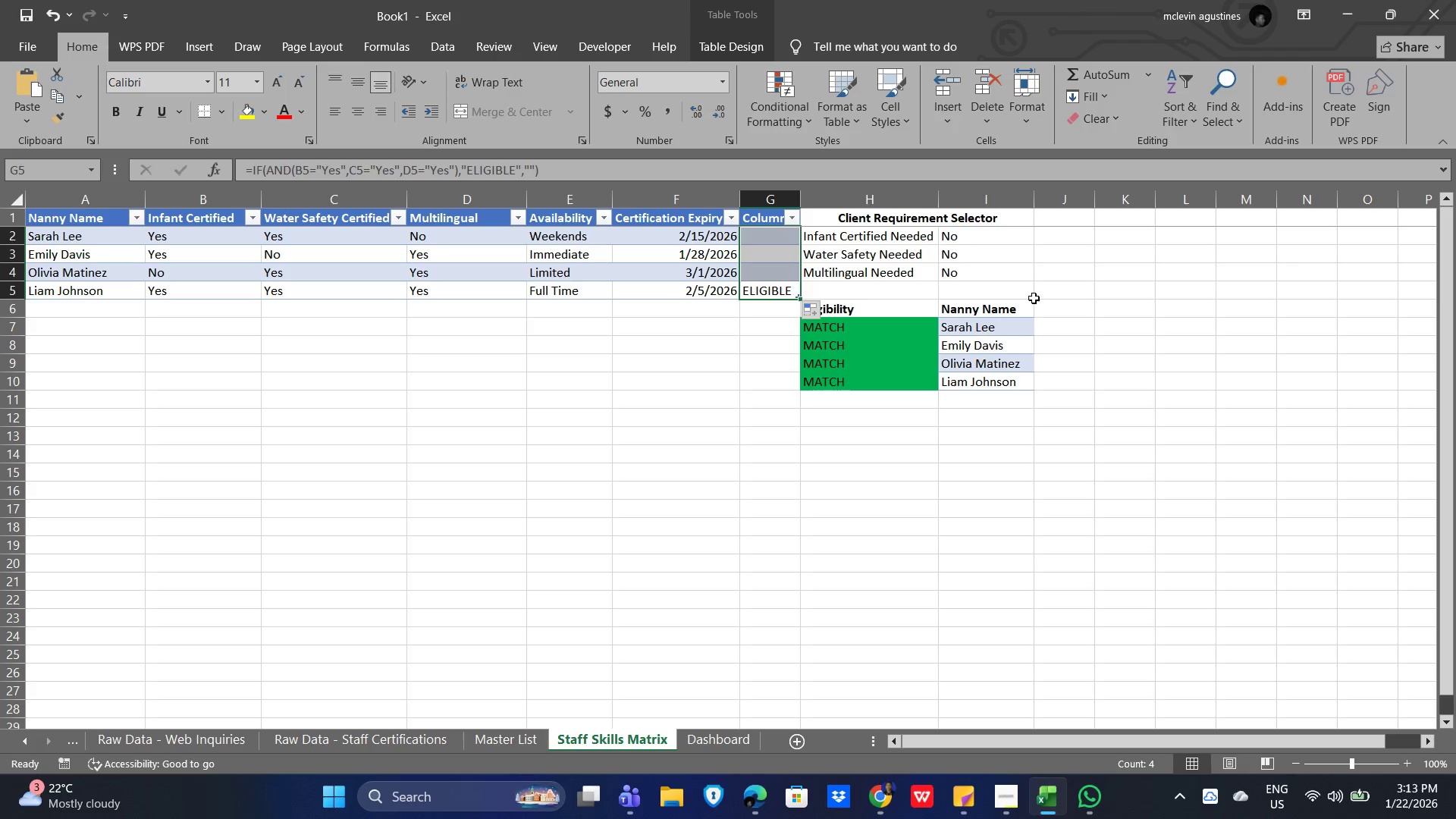 
left_click([1095, 297])
 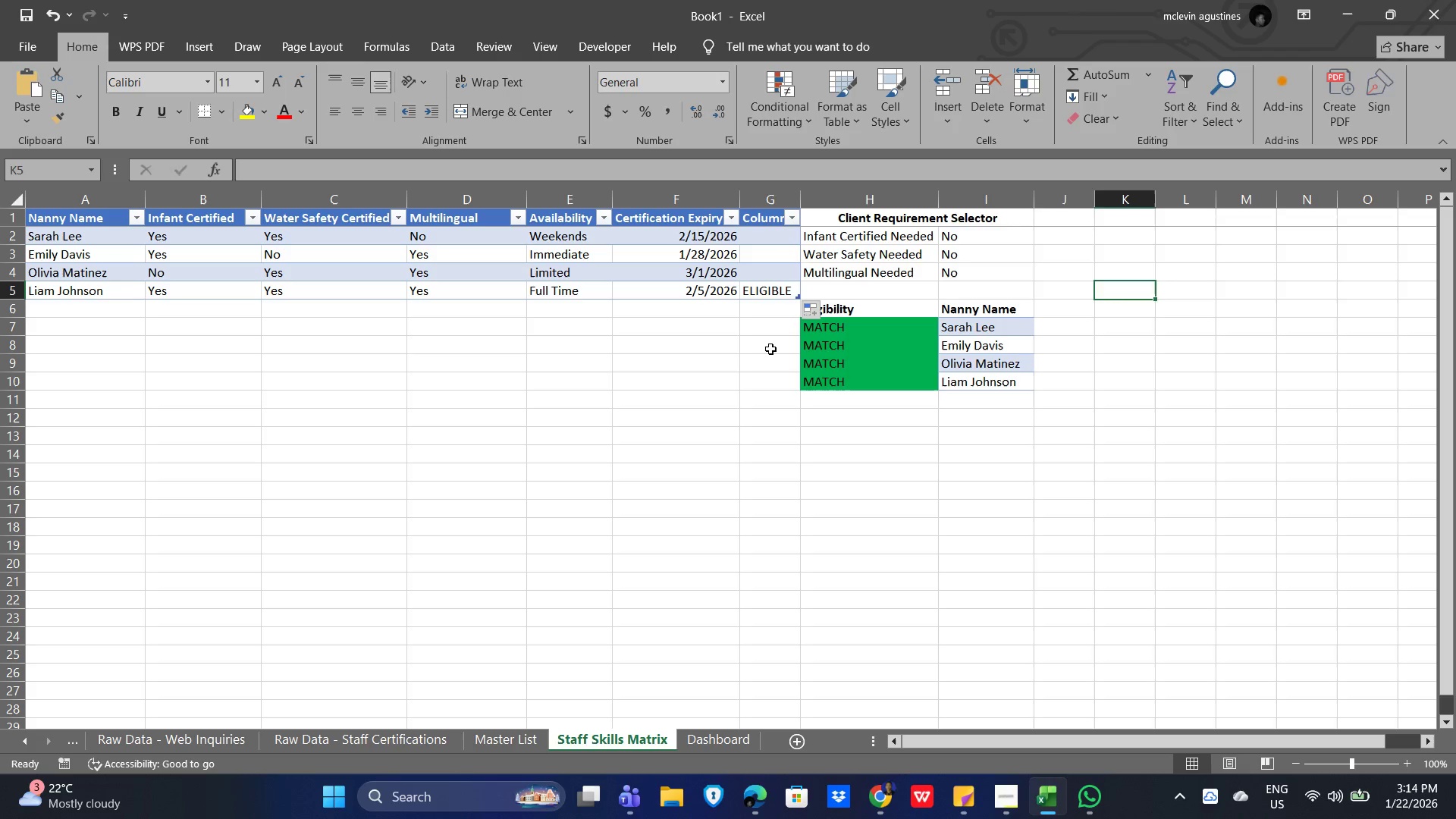 
left_click([770, 359])
 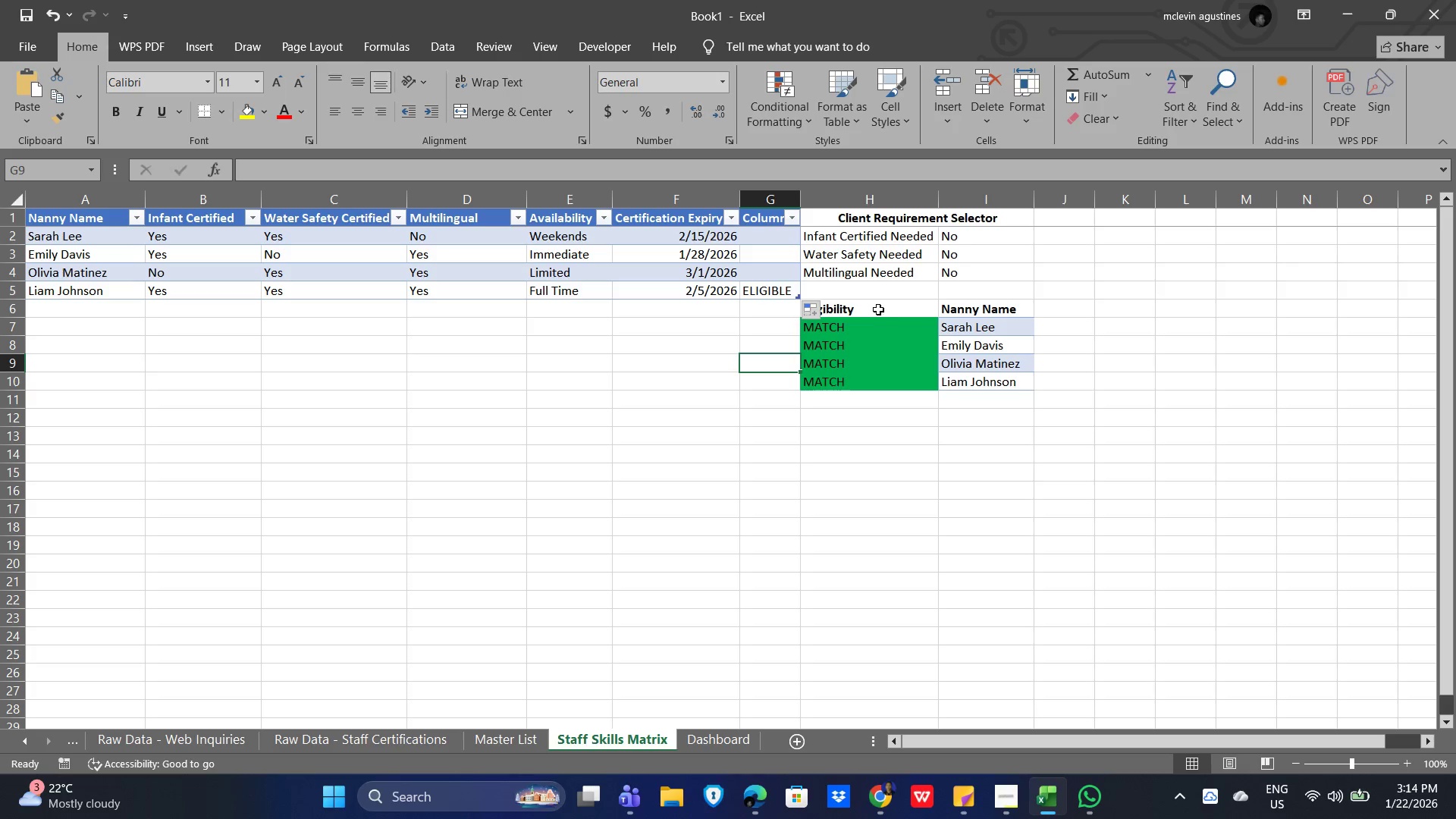 
left_click([865, 309])
 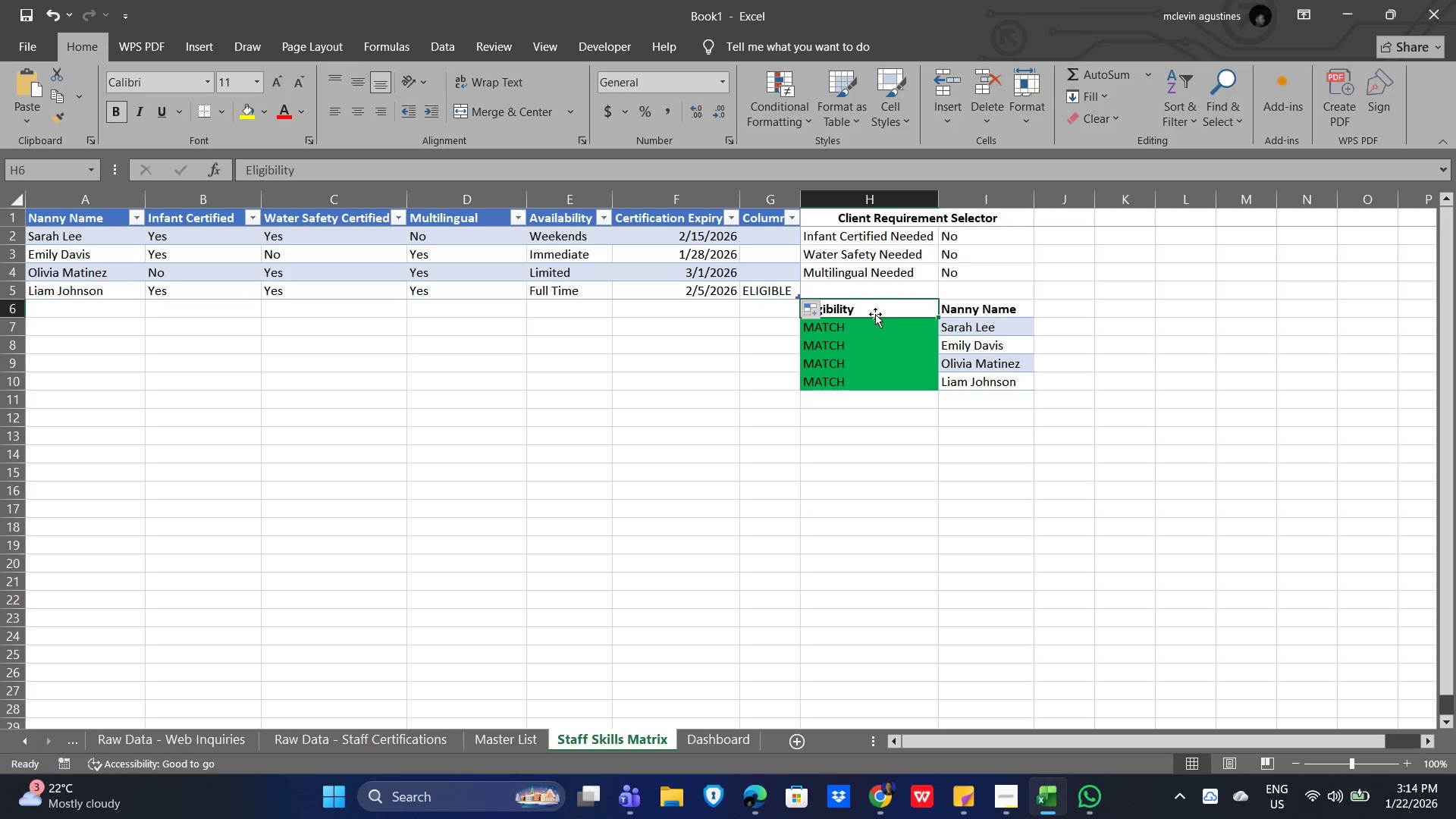 
left_click_drag(start_coordinate=[871, 309], to_coordinate=[1036, 412])
 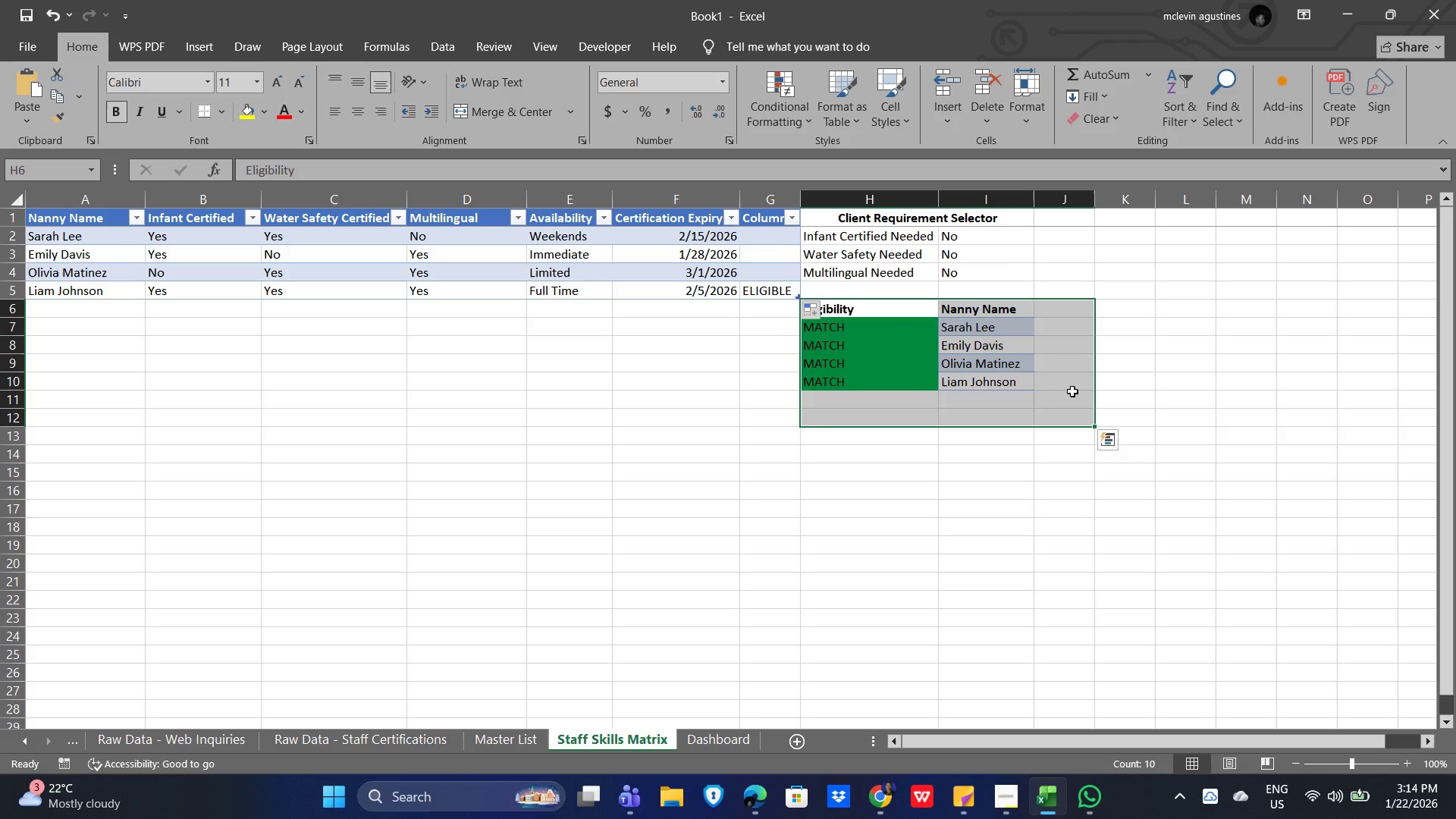 
key(Delete)
 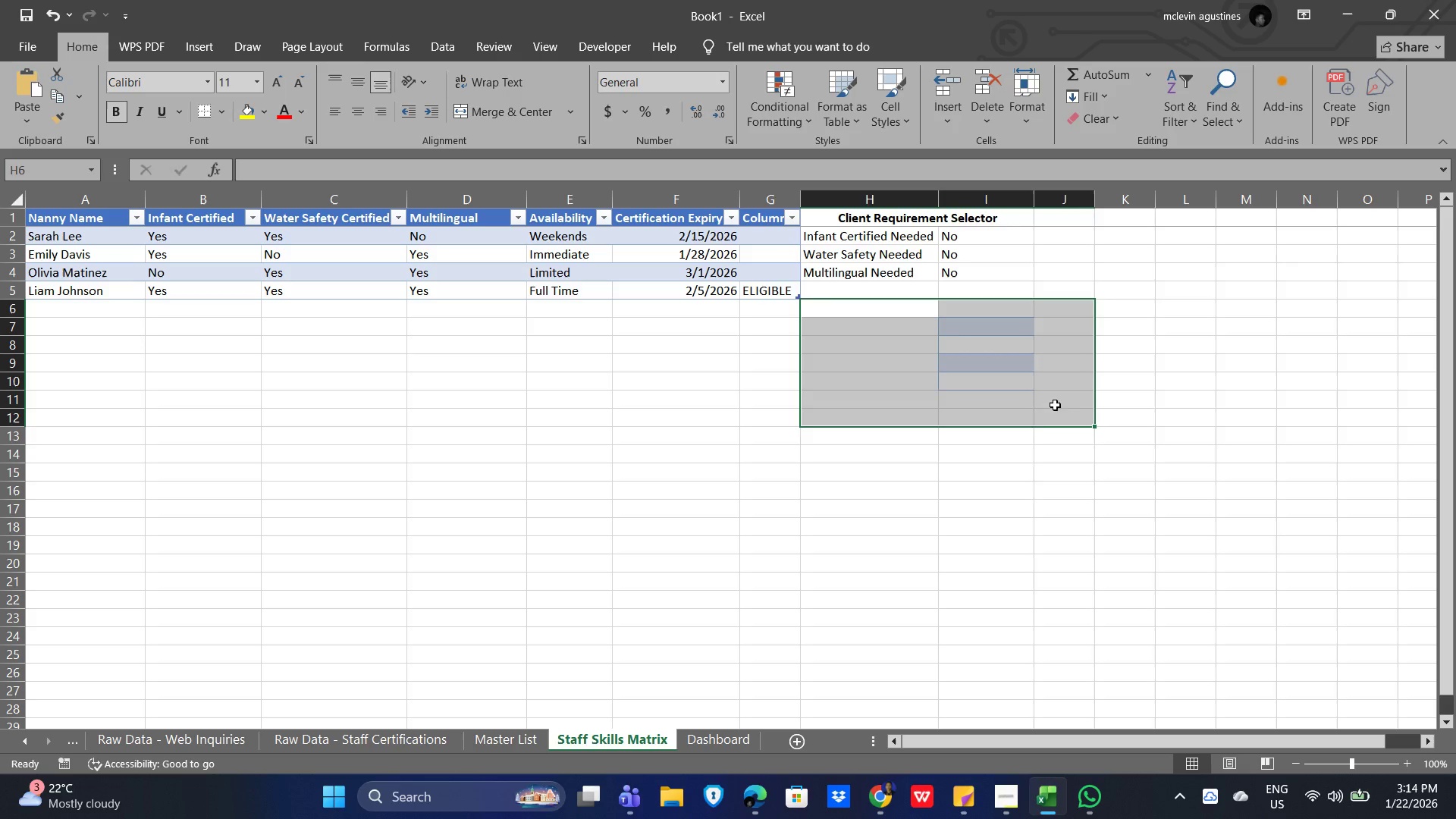 
left_click([1029, 432])
 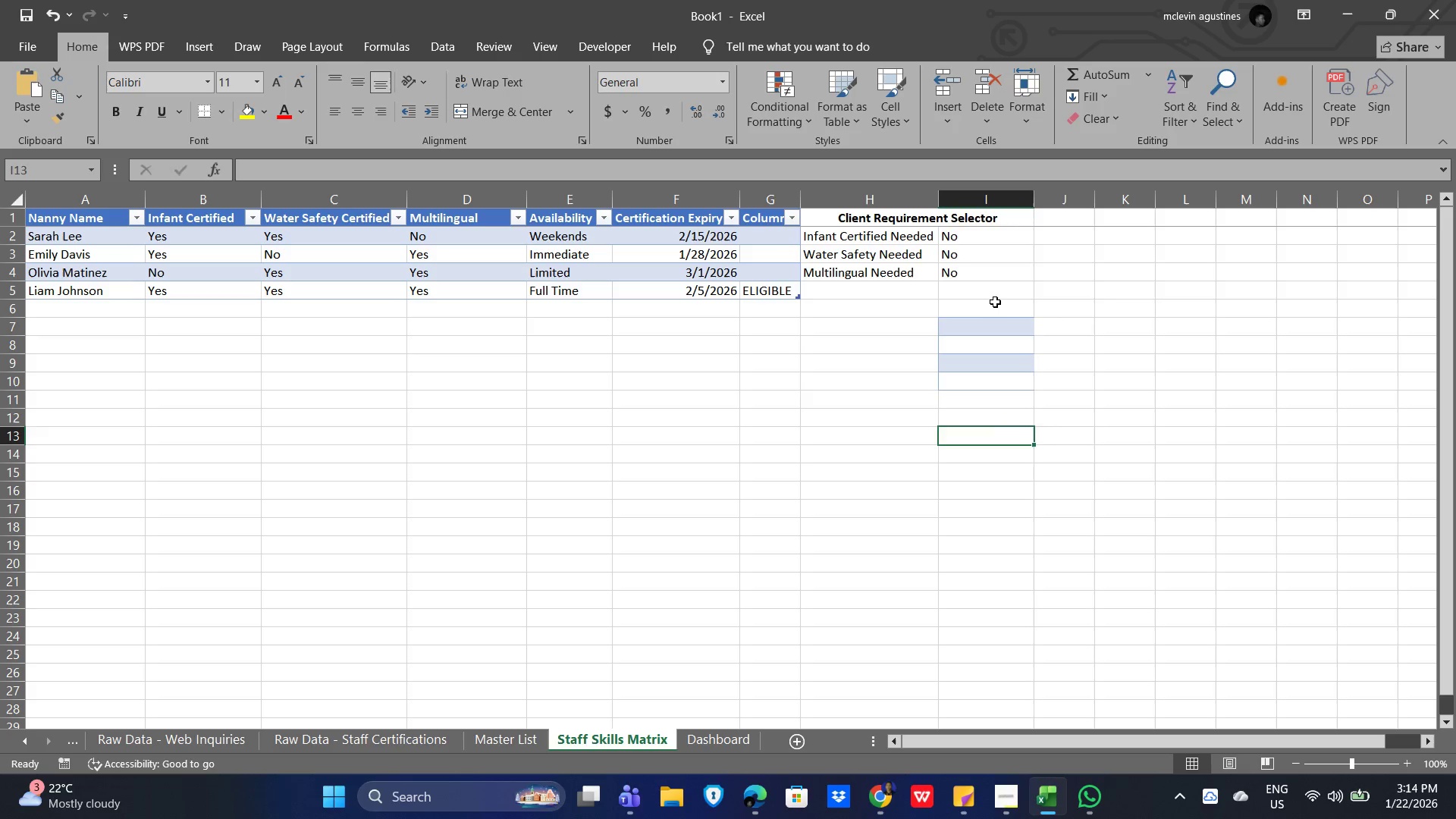 
left_click_drag(start_coordinate=[994, 301], to_coordinate=[1004, 366])
 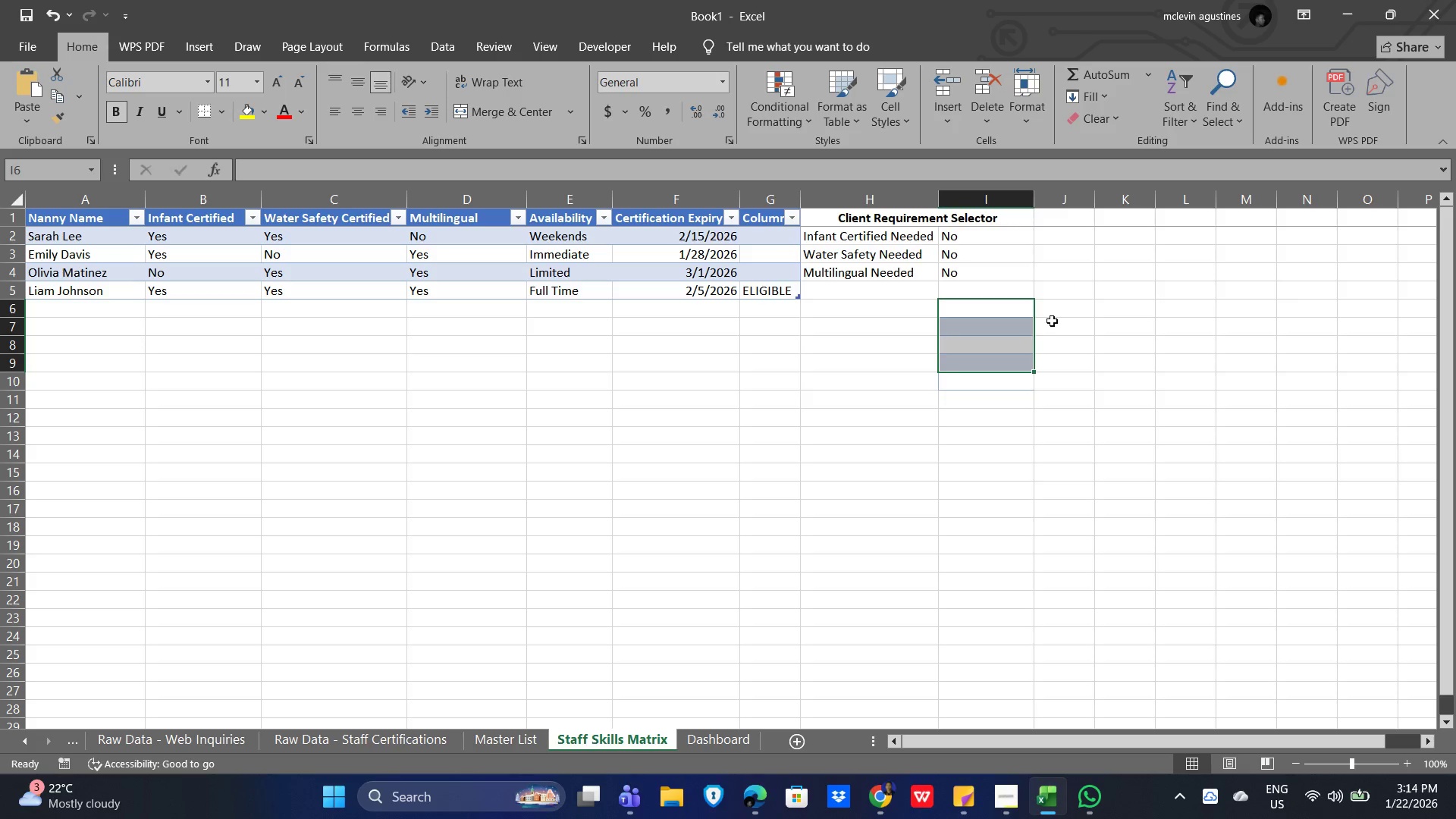 
right_click([996, 316])
 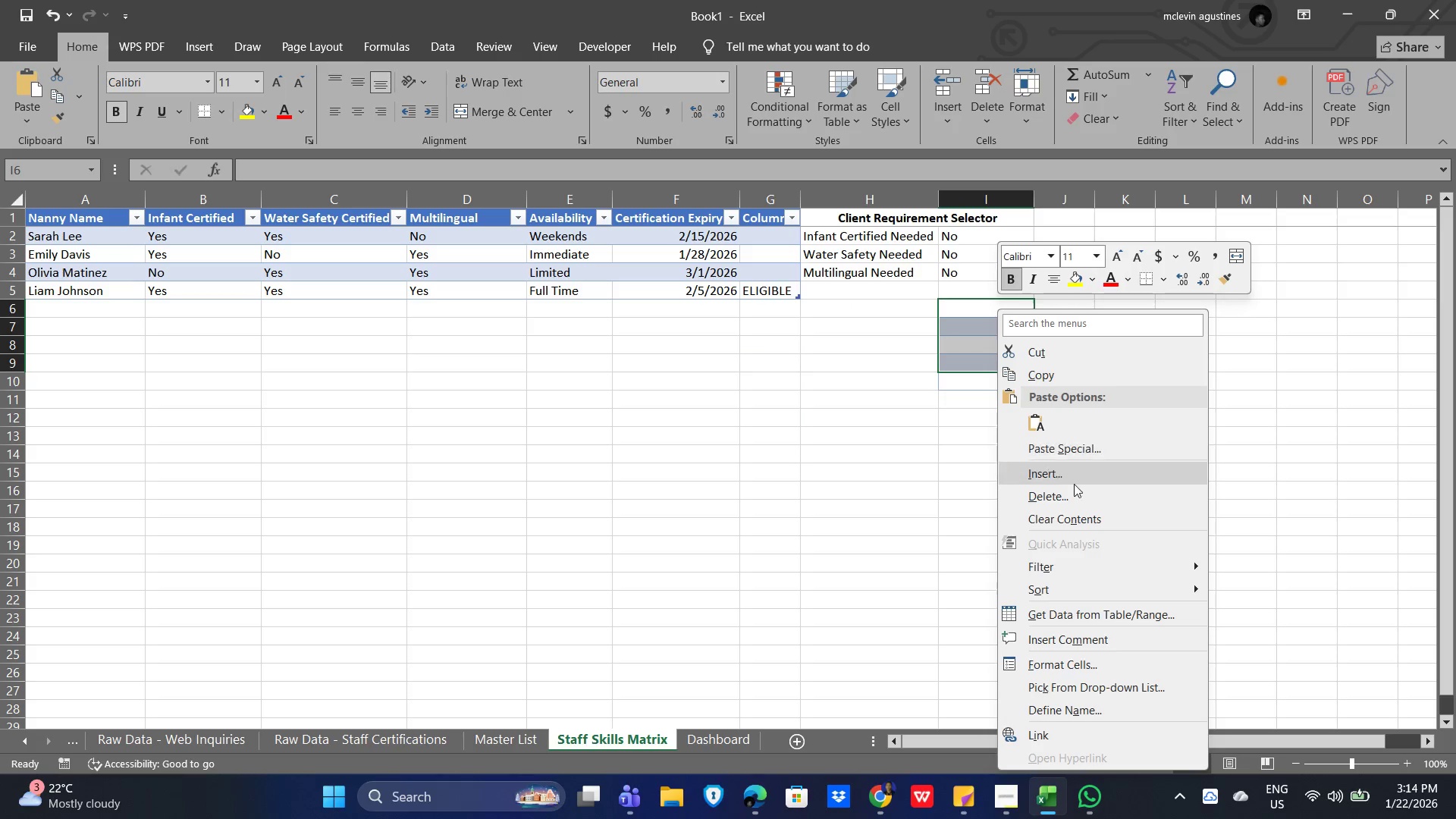 
left_click([1071, 496])
 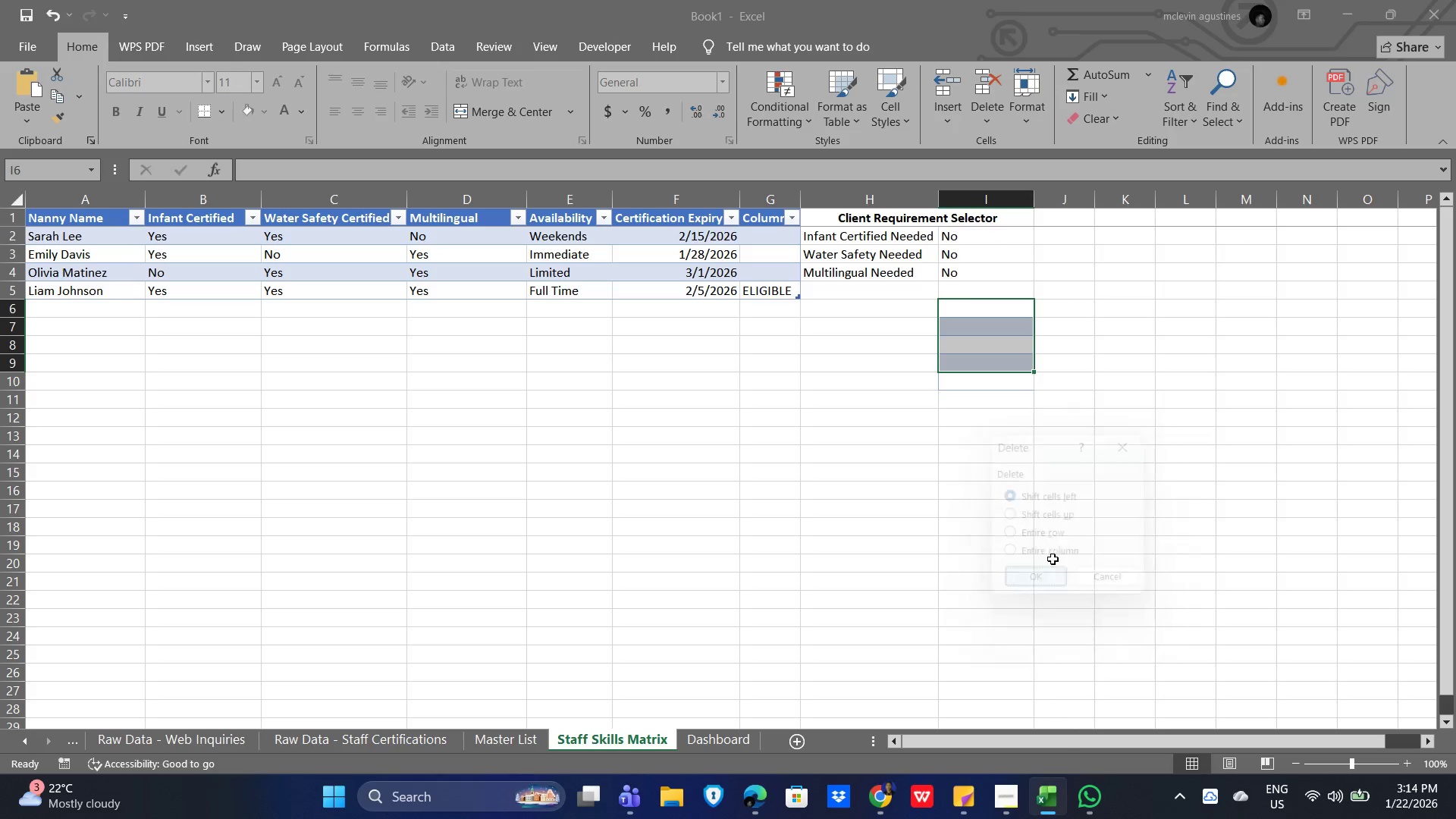 
double_click([1150, 406])
 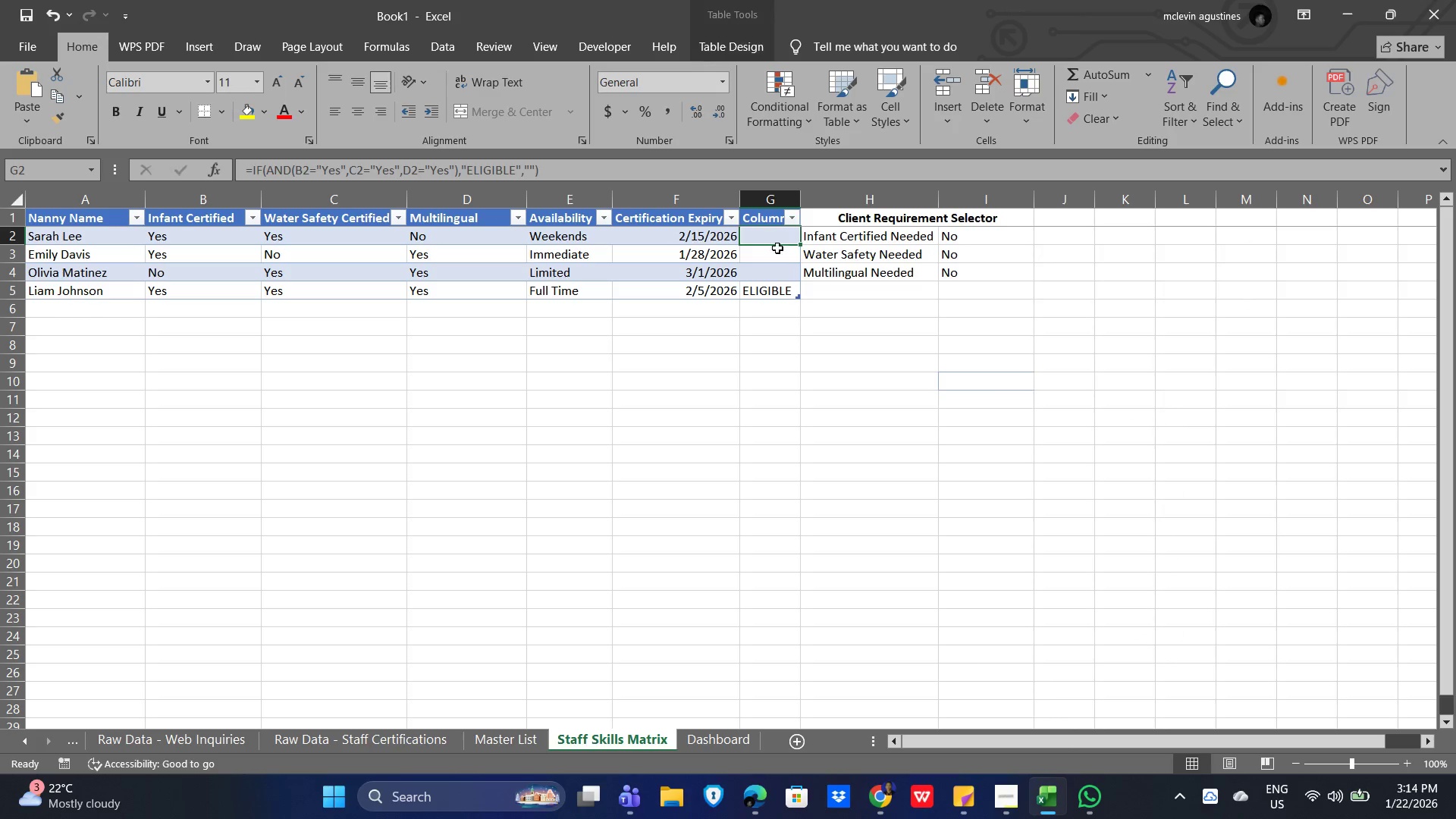 
double_click([764, 234])
 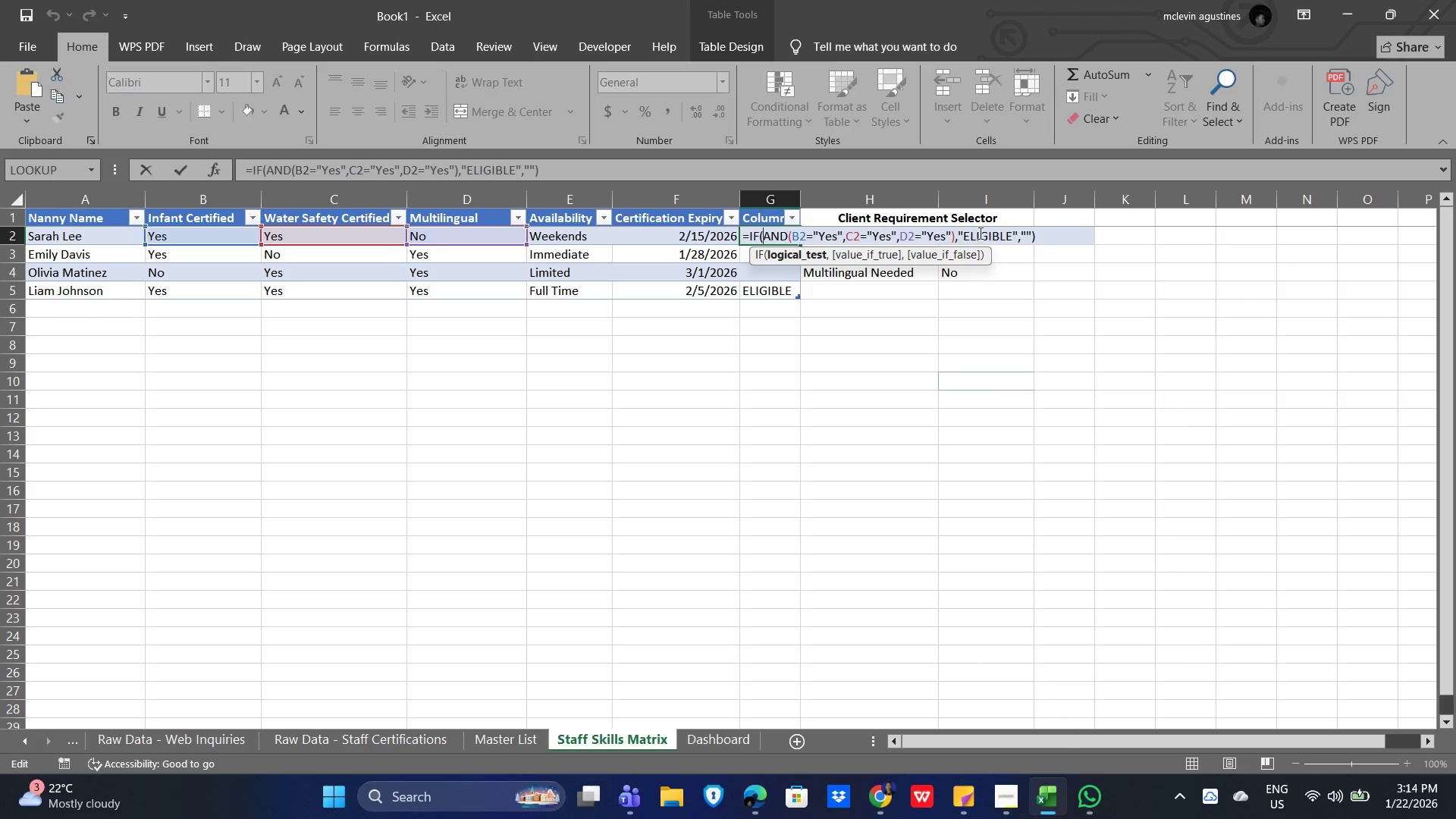 
wait(5.86)
 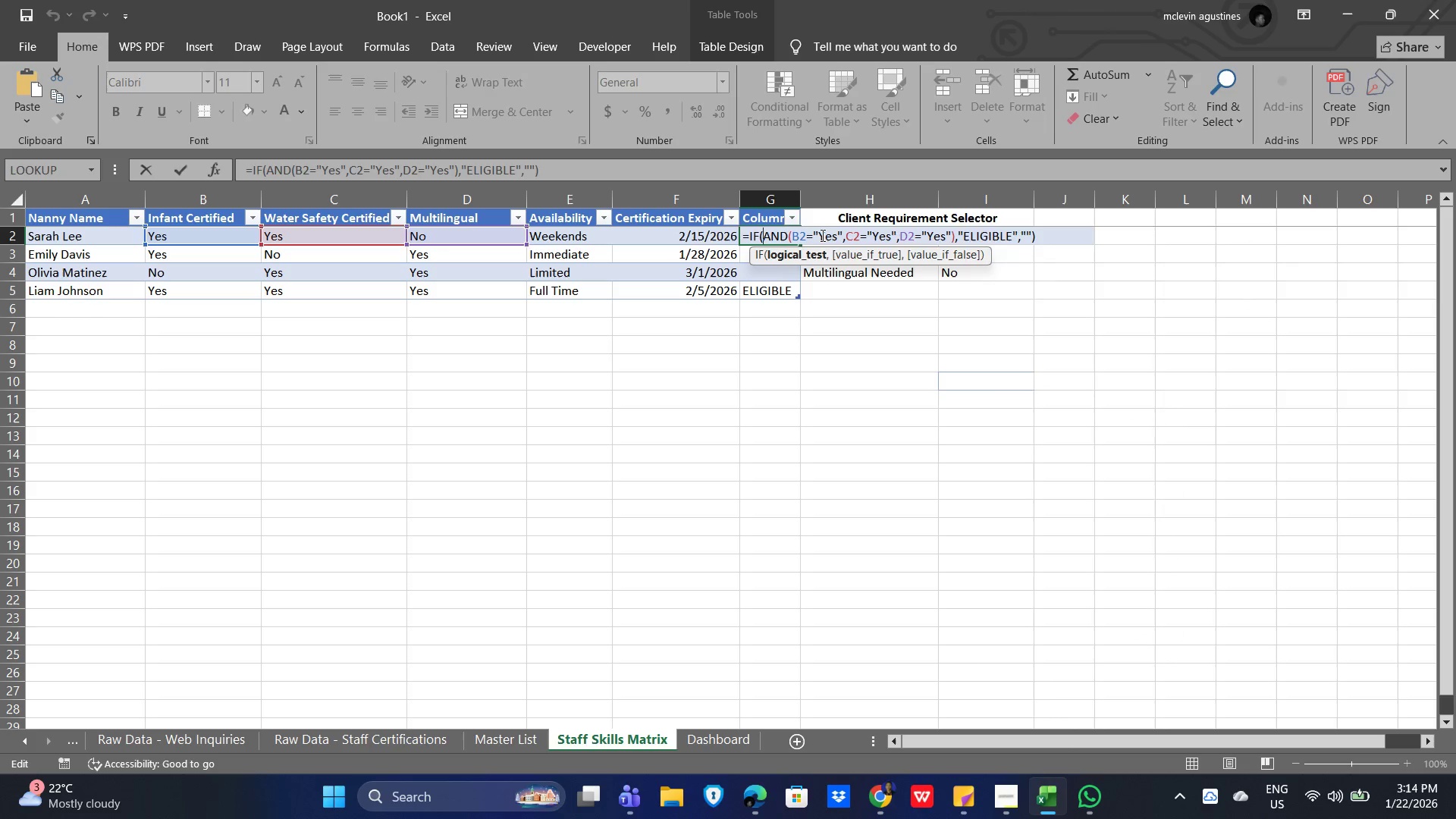 
key(Enter)
 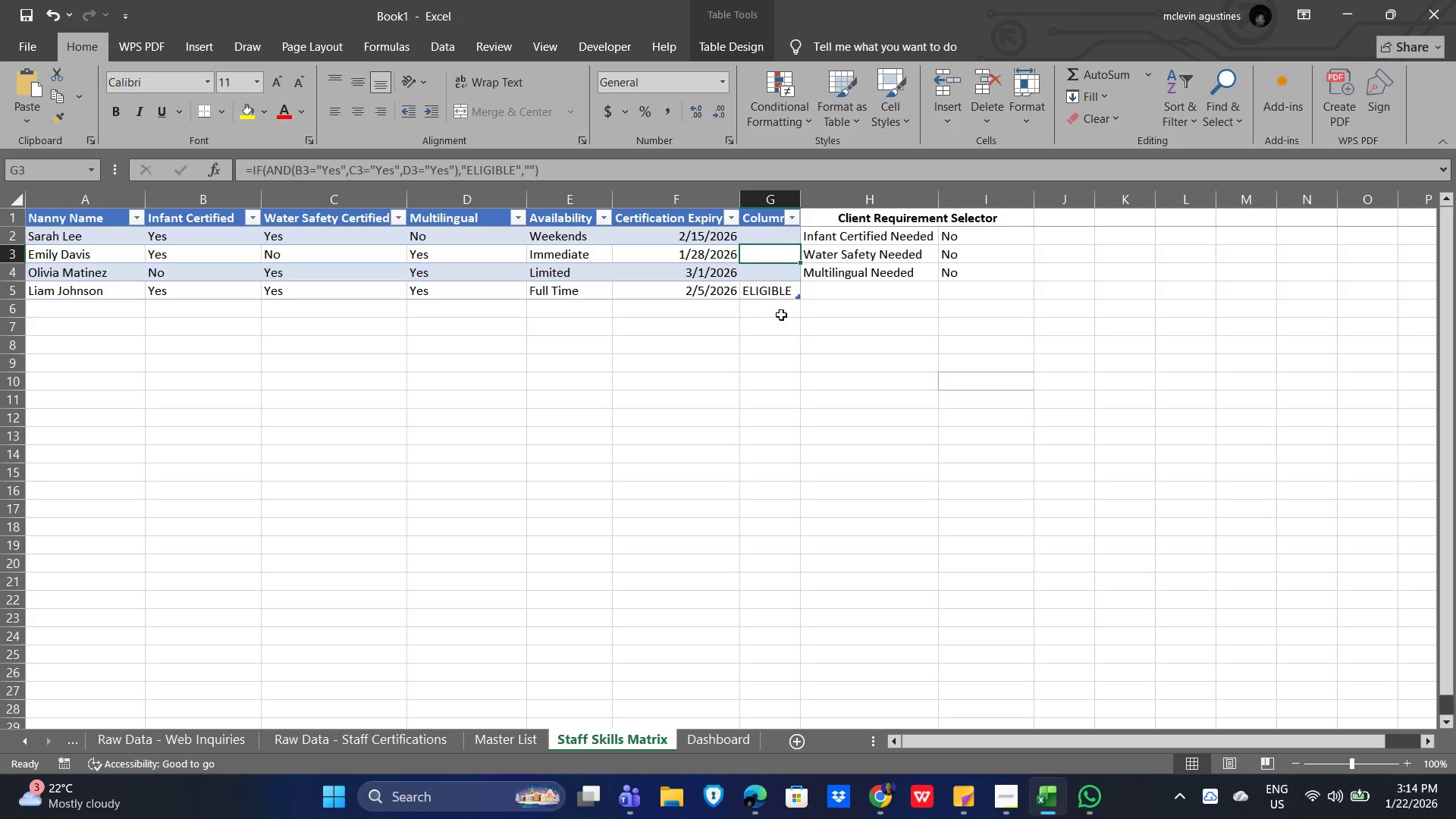 
left_click([783, 289])
 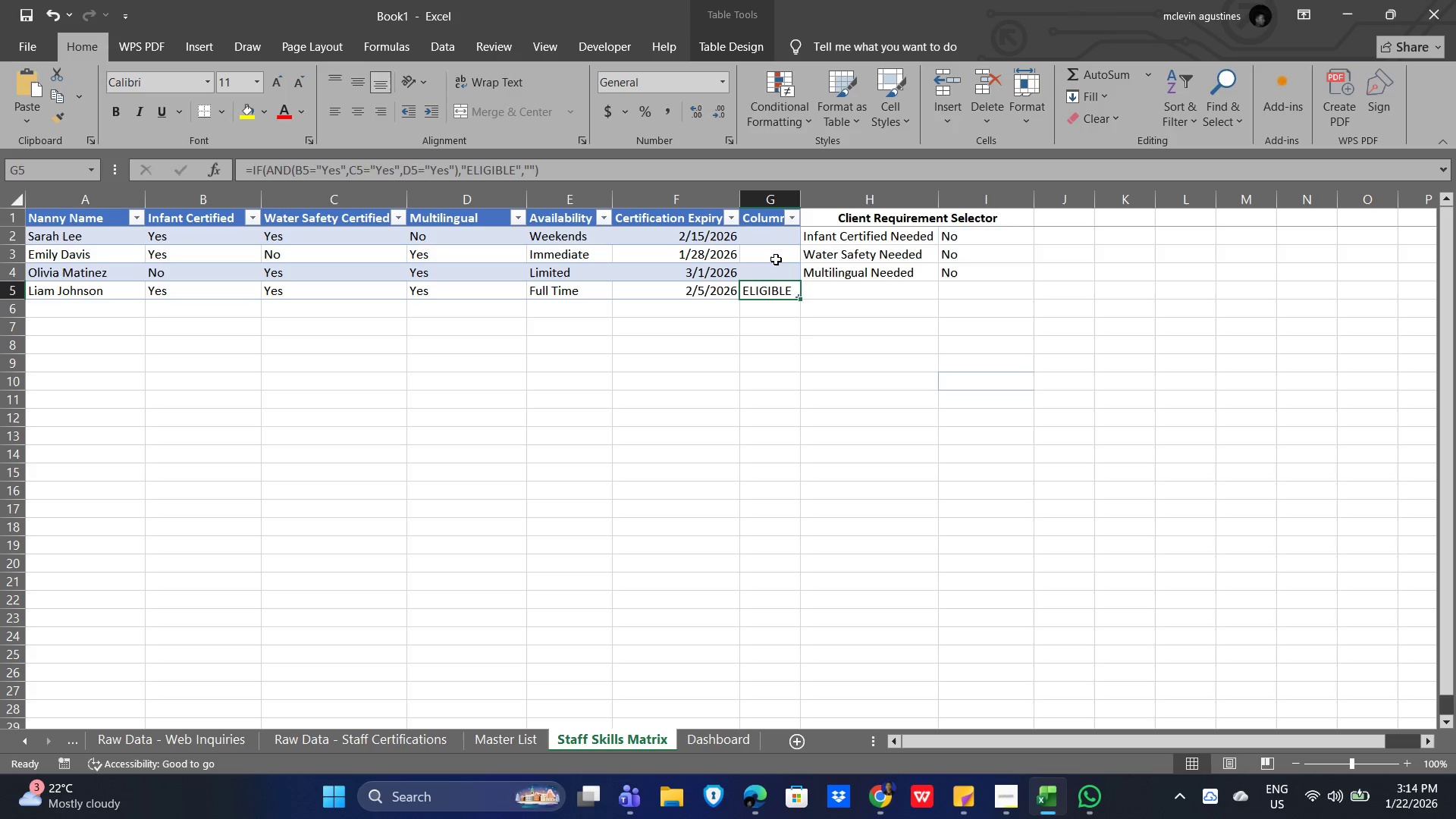 
left_click([776, 258])
 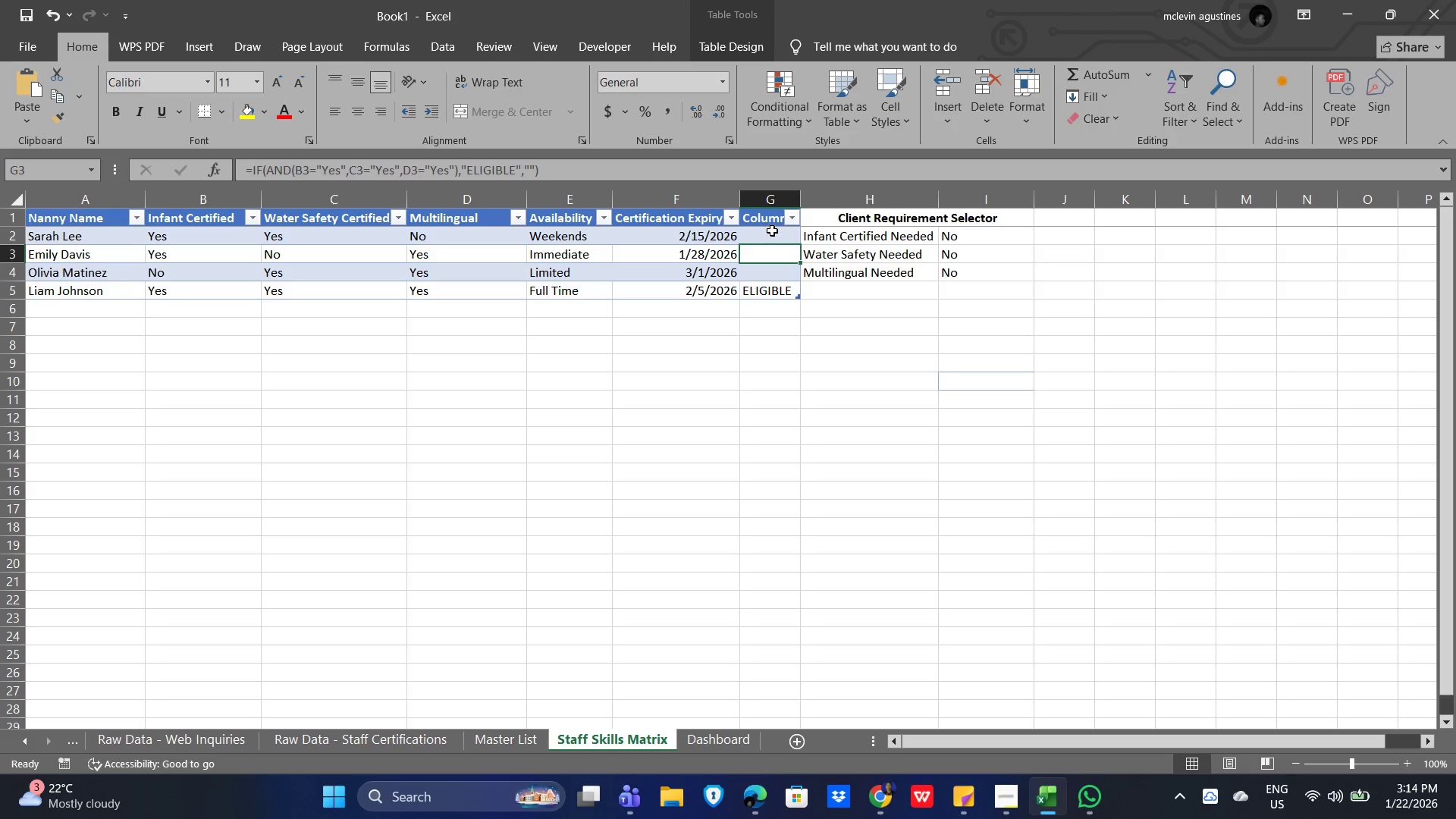 
left_click_drag(start_coordinate=[772, 231], to_coordinate=[772, 279])
 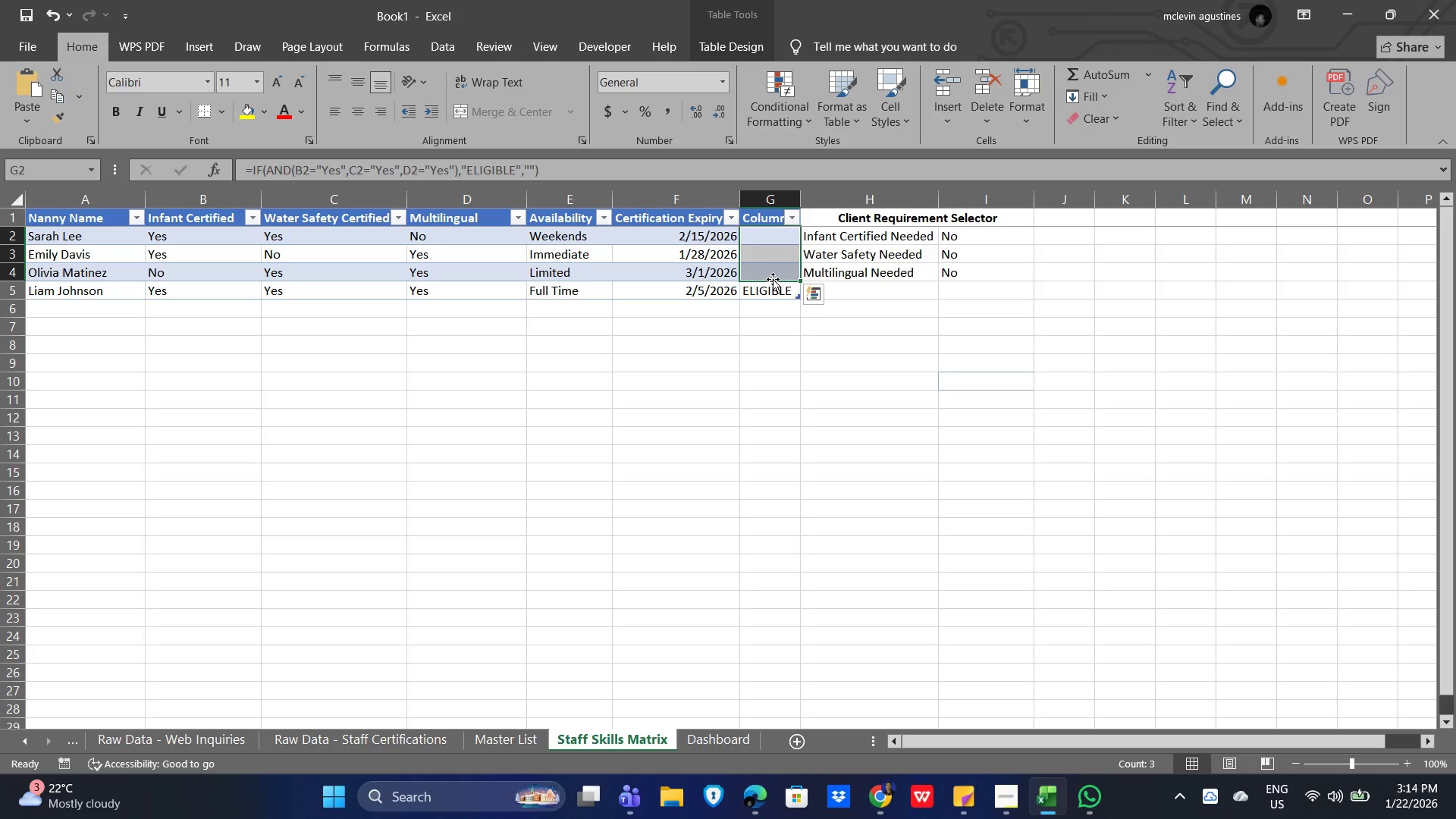 
key(Delete)
 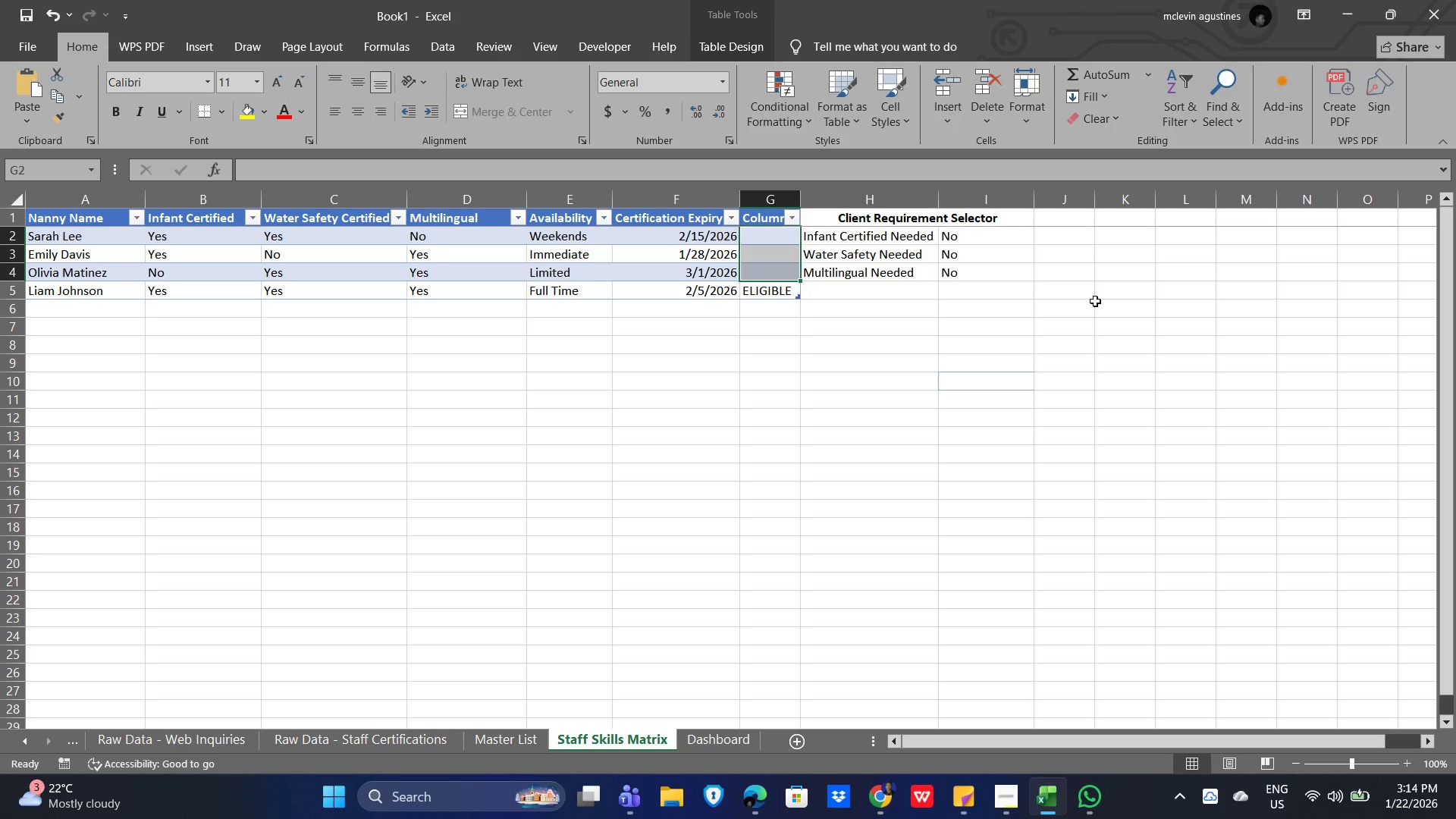 
left_click([1105, 303])
 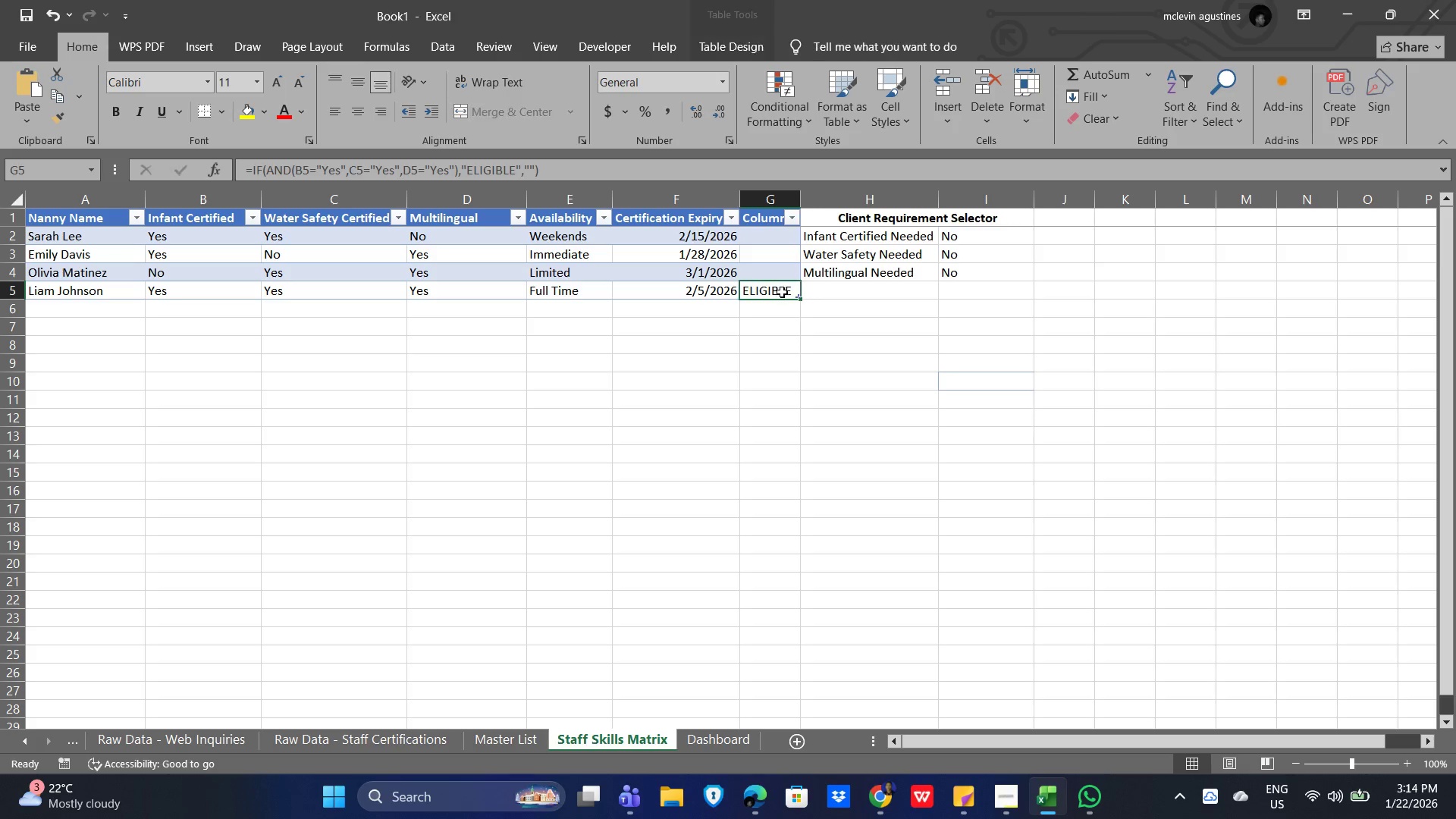 
double_click([793, 294])
 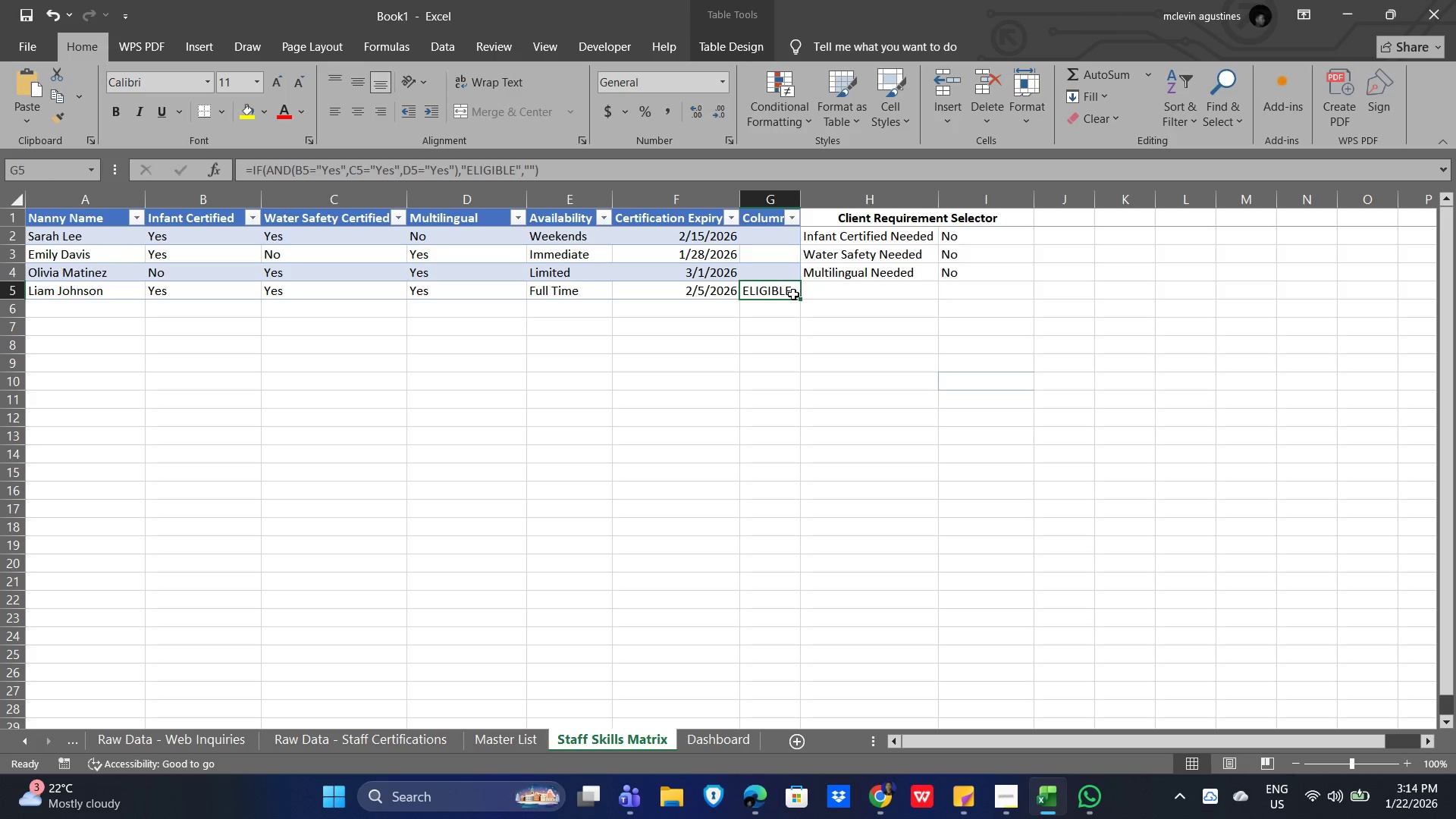 
triple_click([793, 294])
 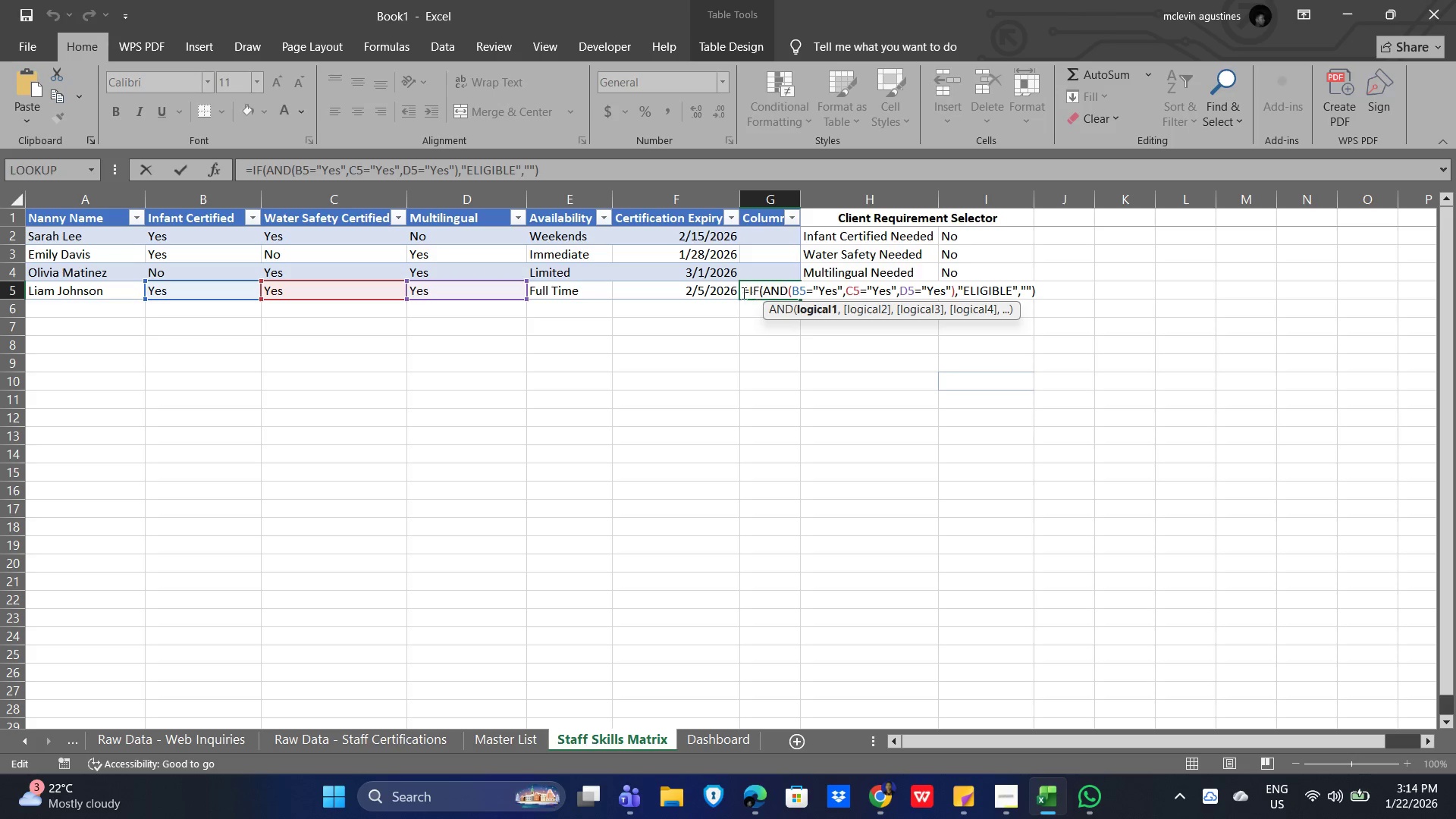 
left_click_drag(start_coordinate=[742, 292], to_coordinate=[1069, 303])
 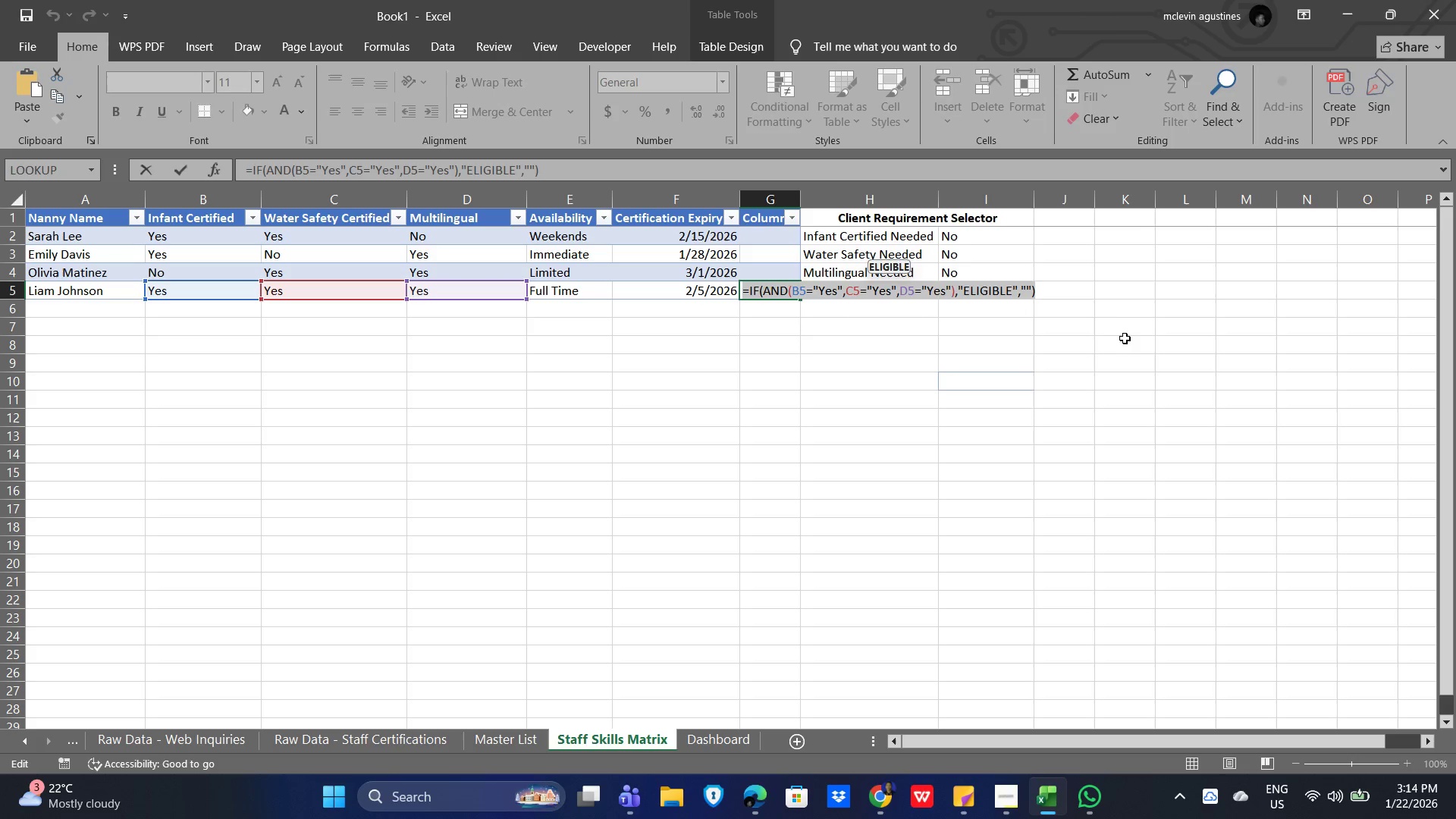 
key(Control+X)
 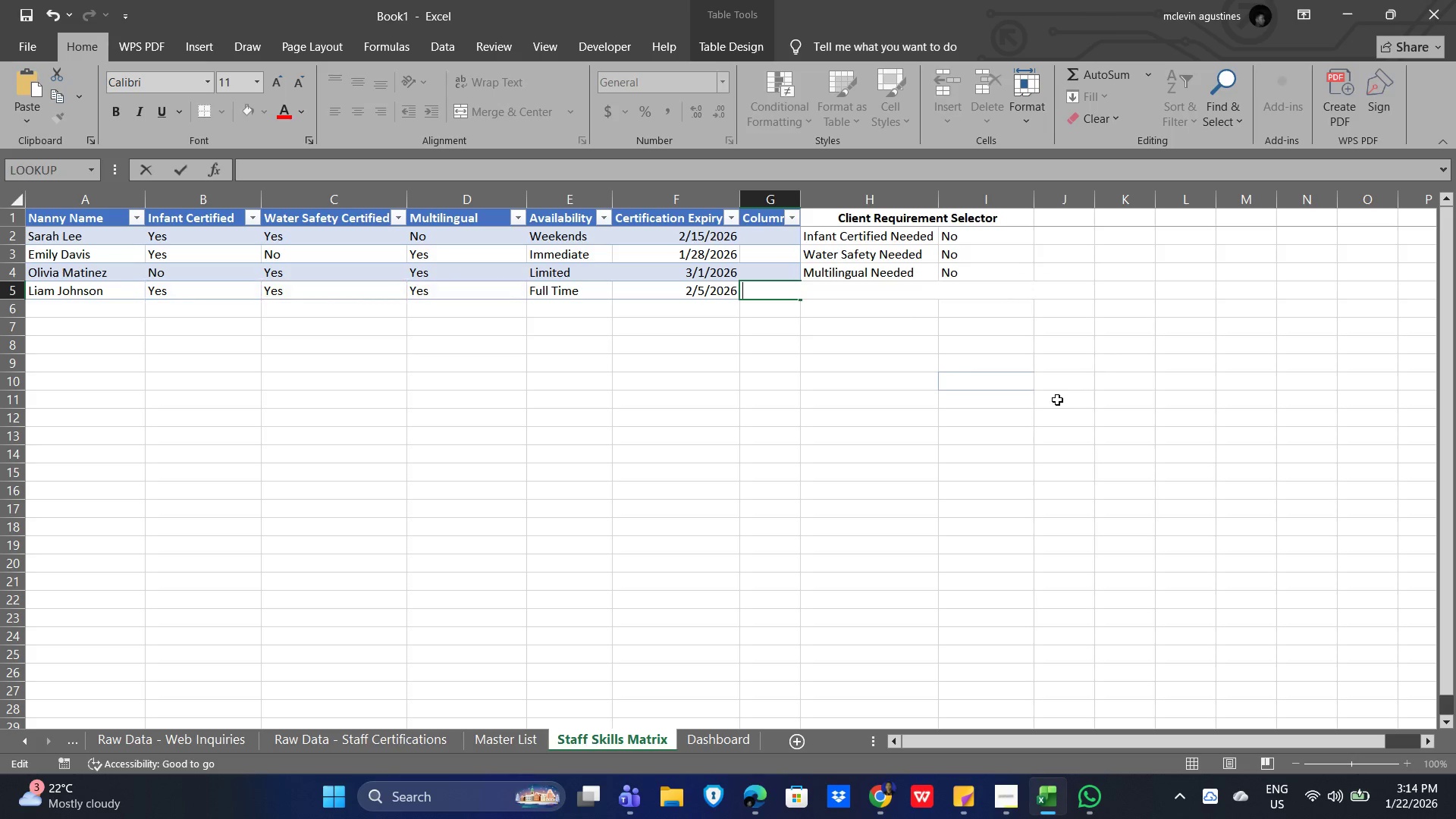 
left_click([1054, 400])
 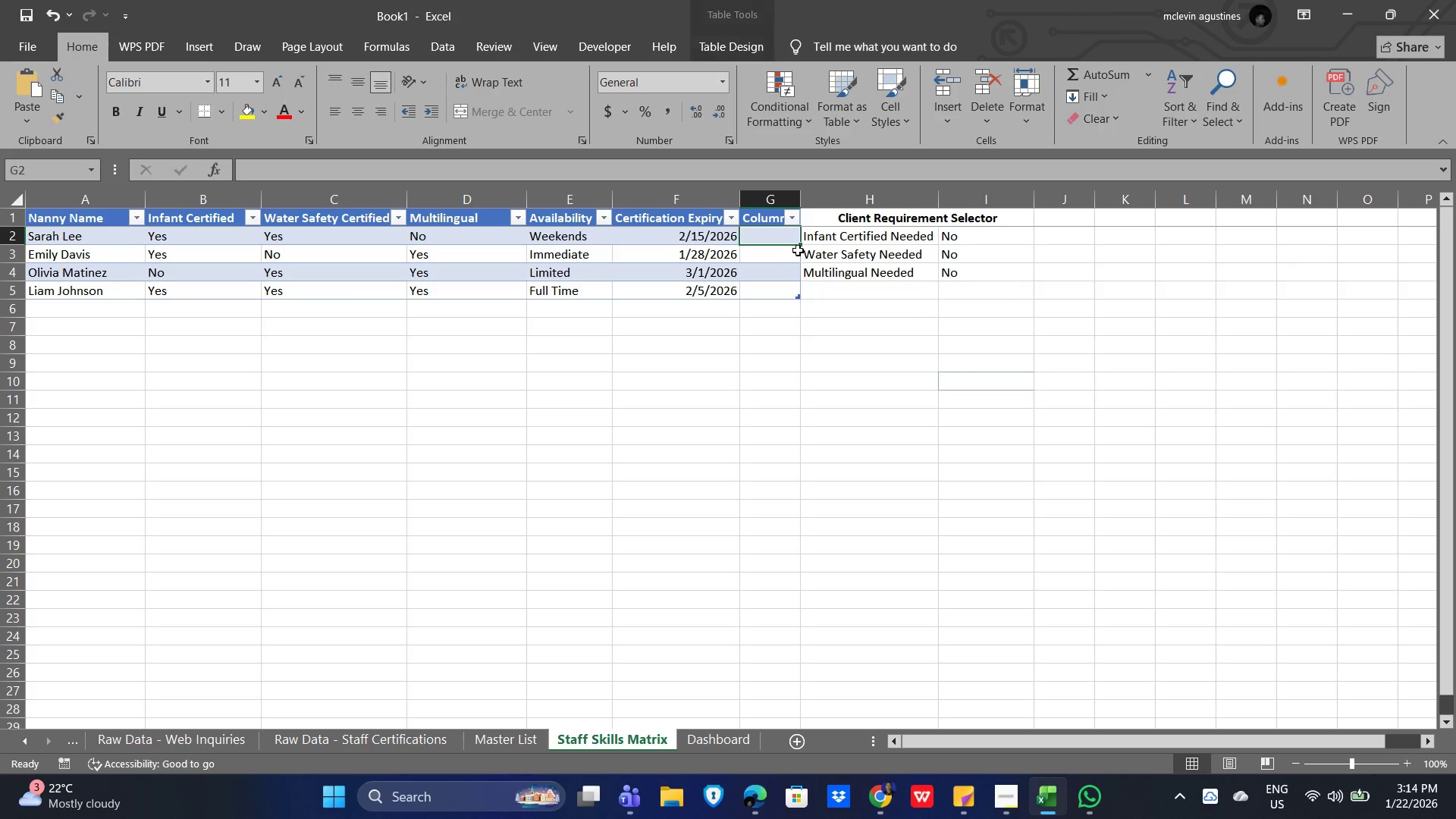 
key(Control+V)
 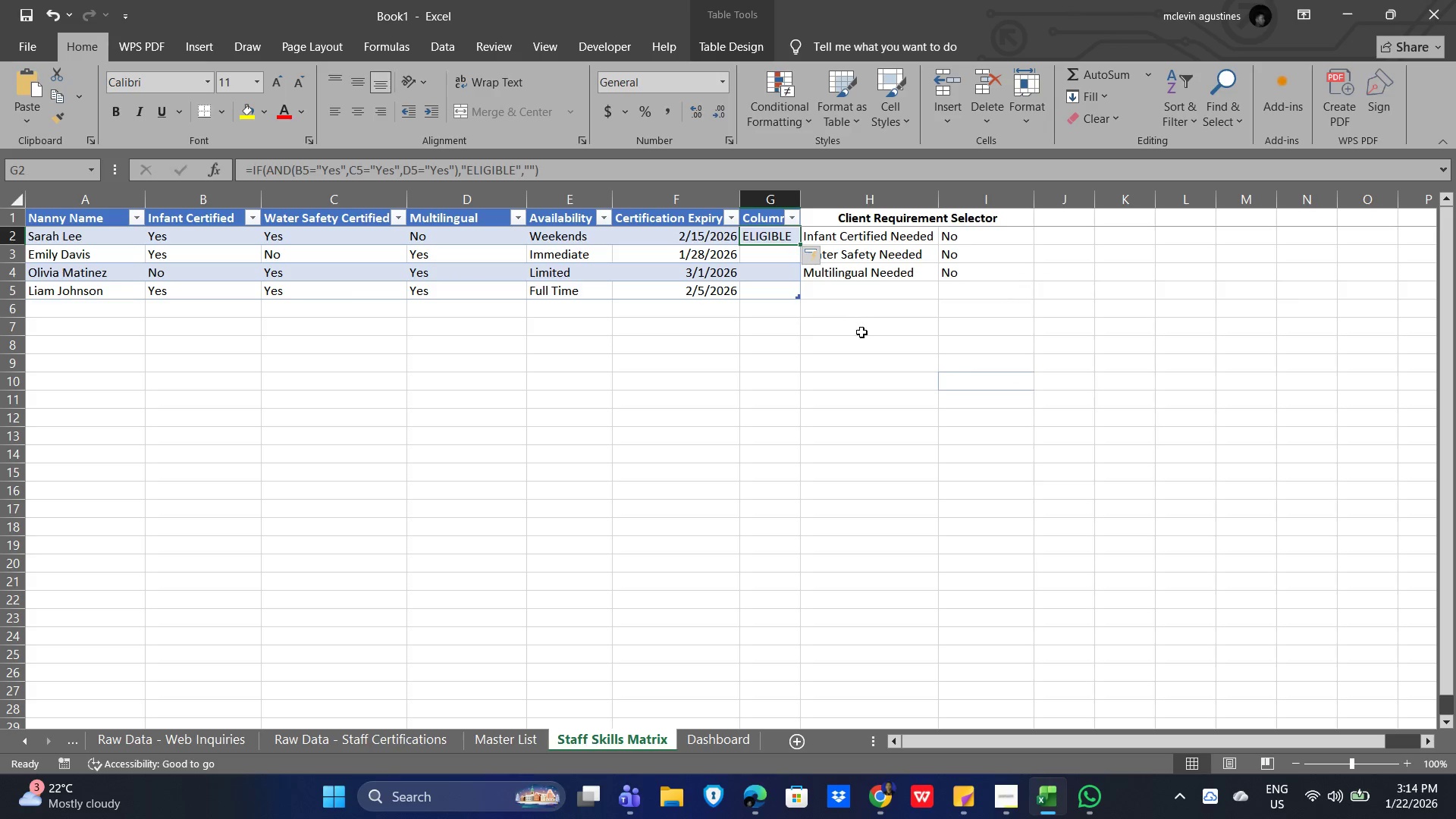 
left_click([896, 343])
 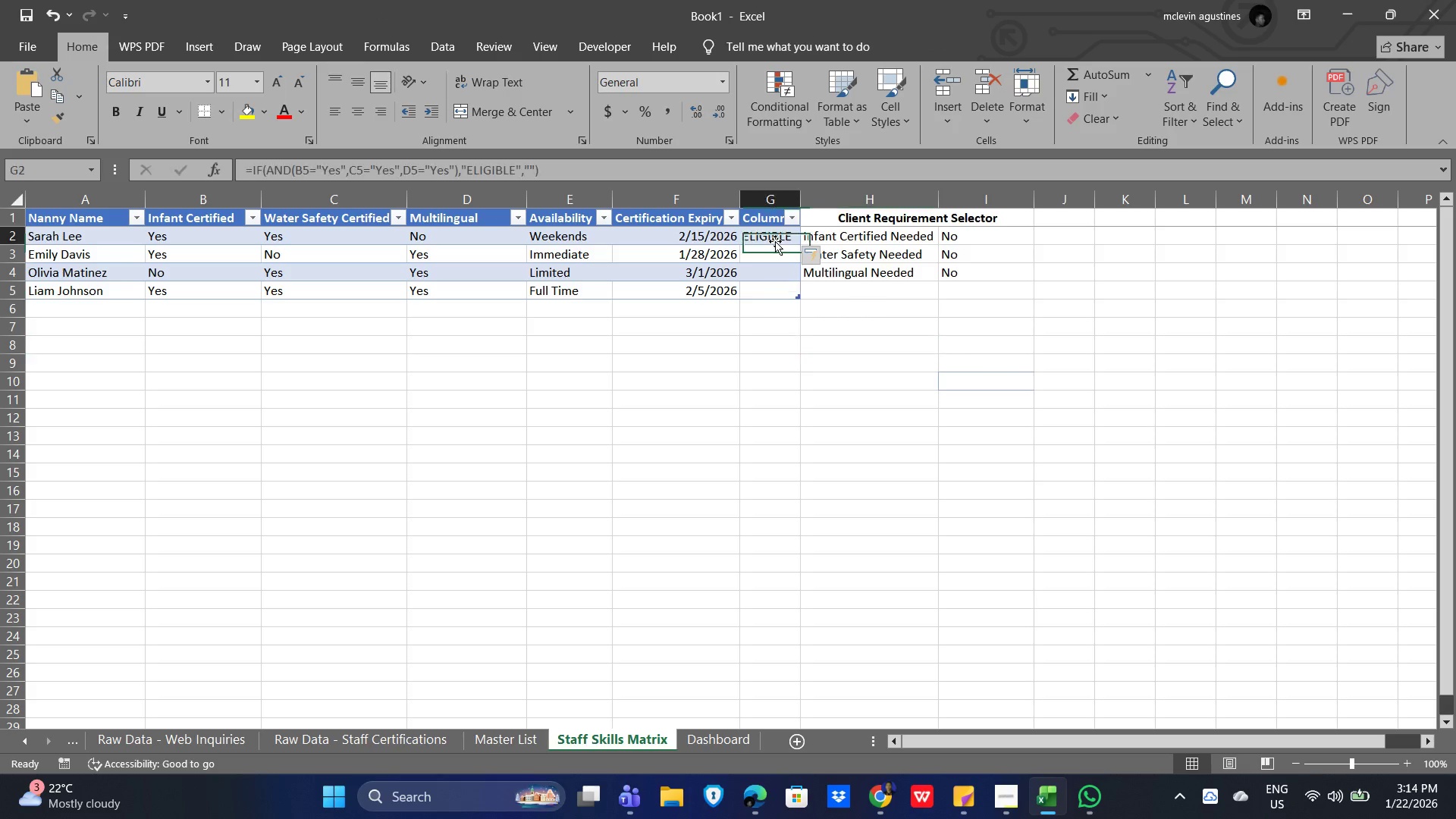 
double_click([775, 241])
 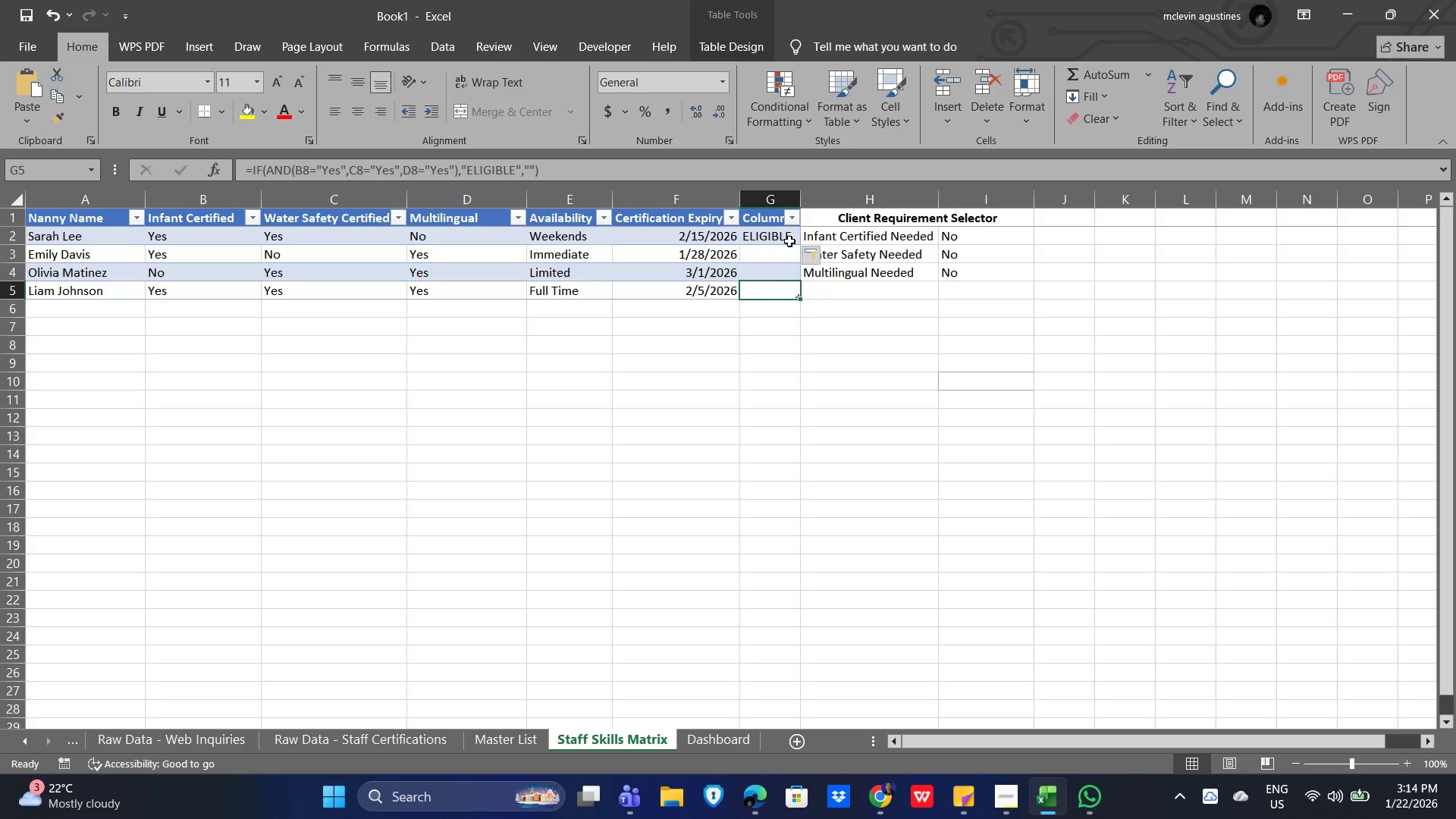 
double_click([781, 234])
 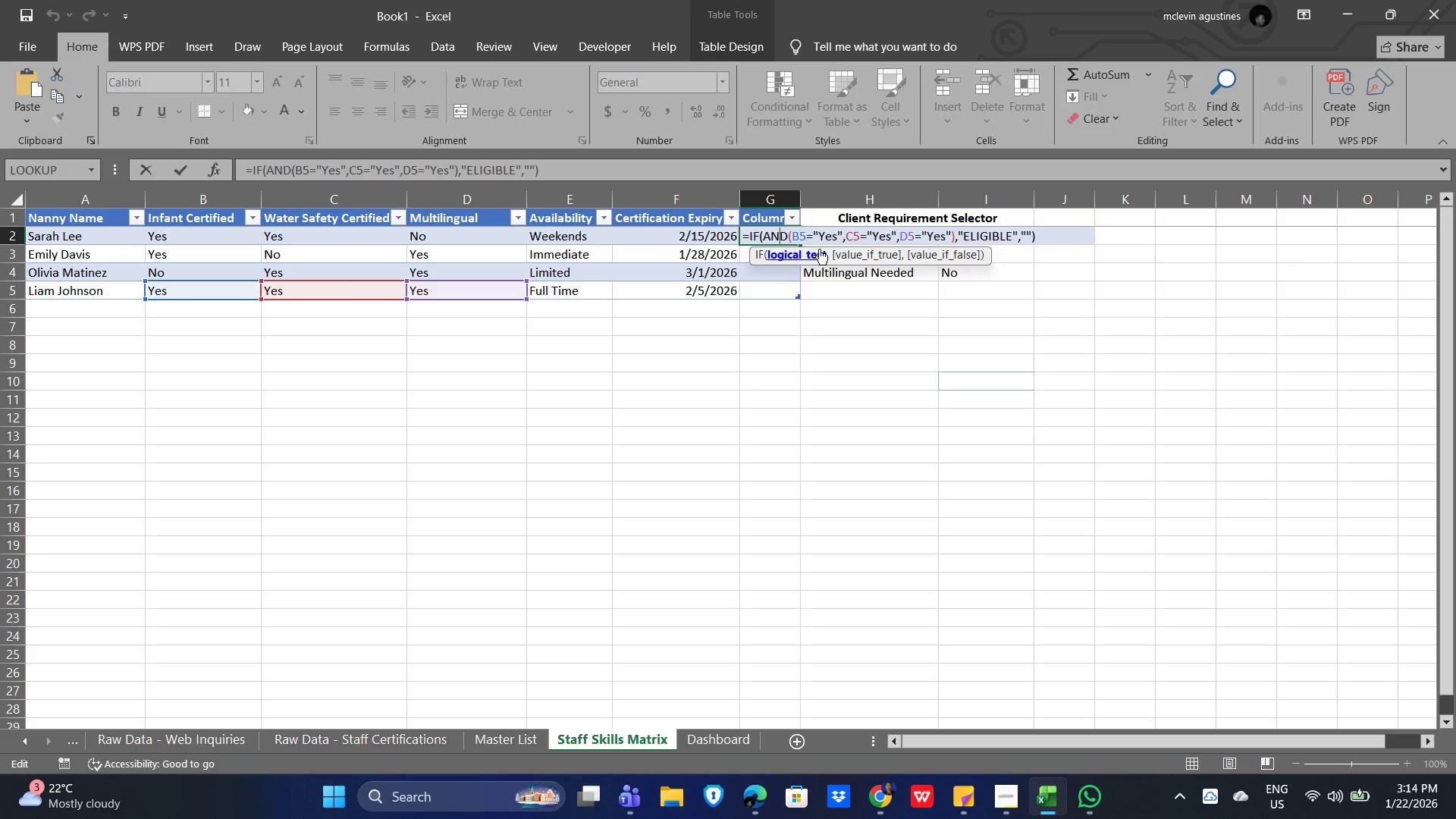 
left_click([892, 428])
 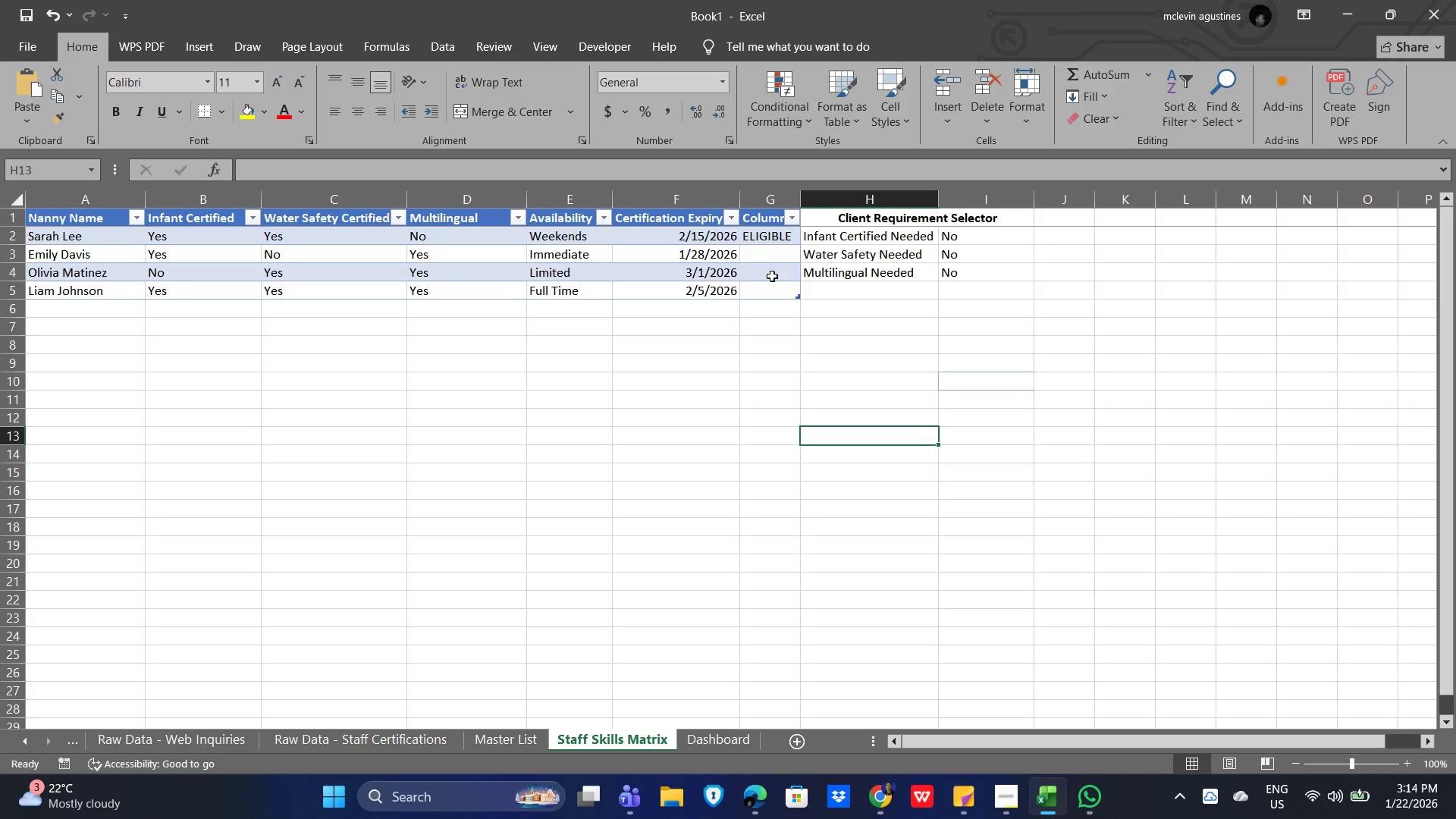 
key(Control+Z)
 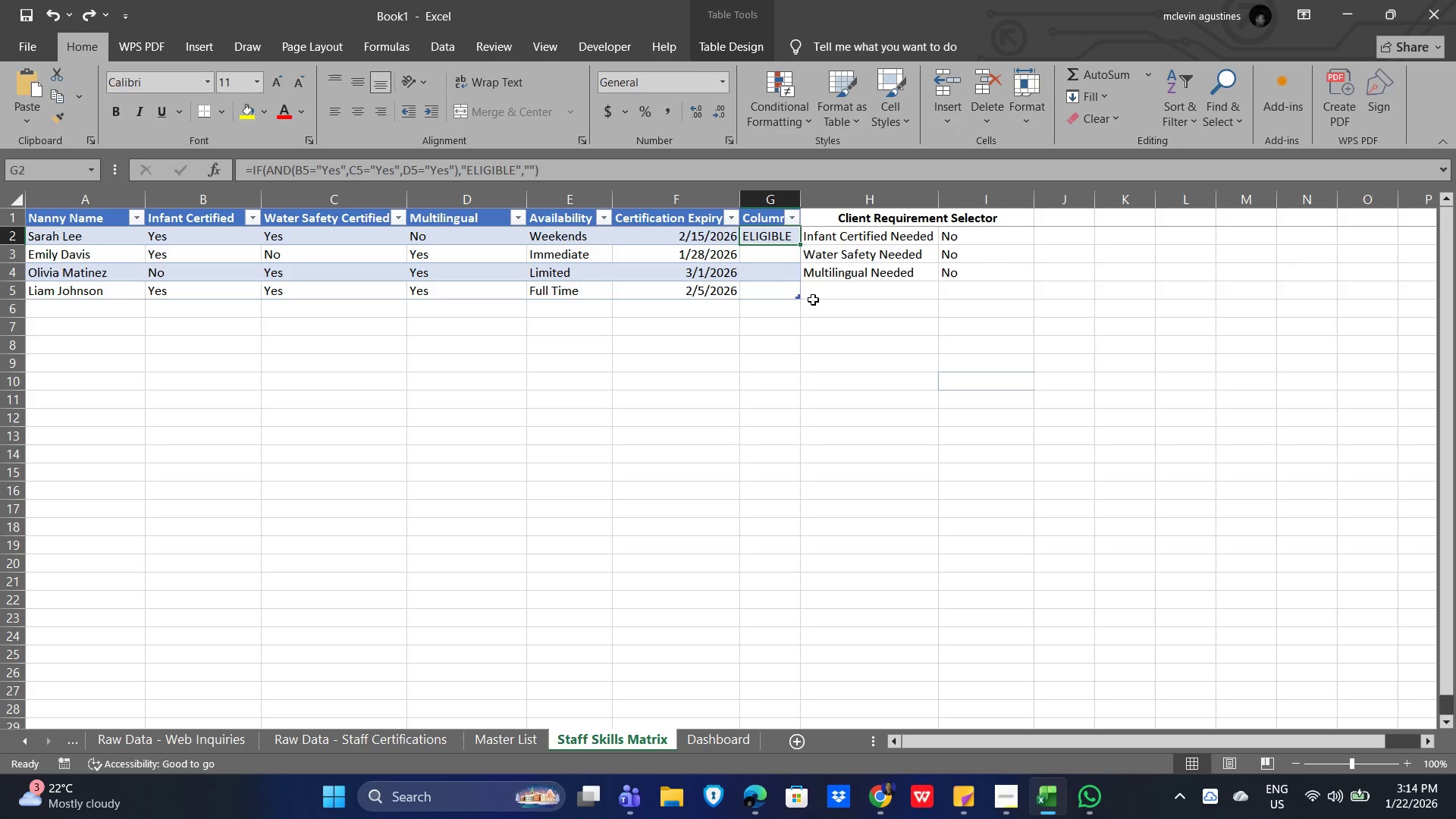 
key(Control+Z)
 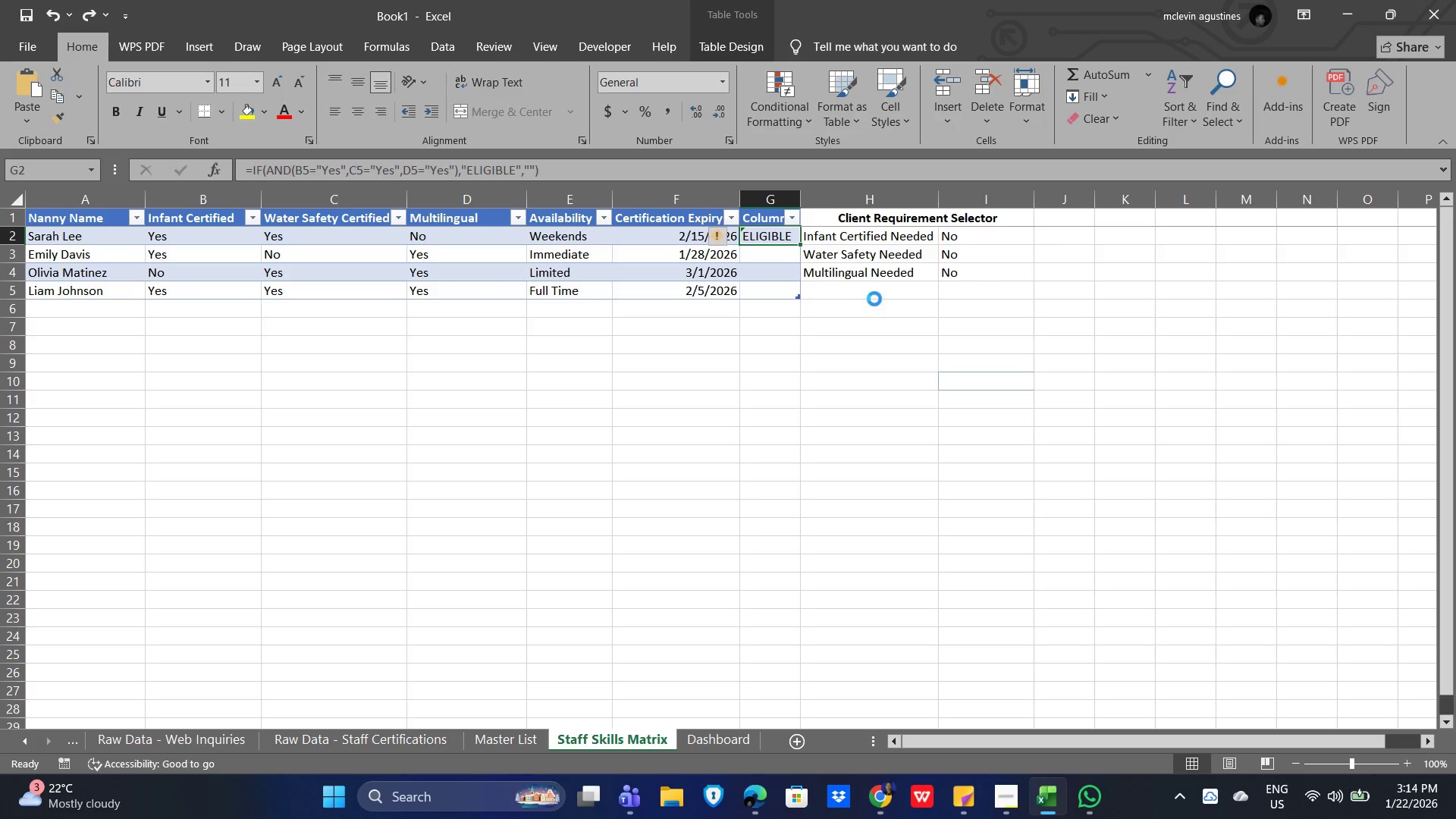 
key(Control+Z)
 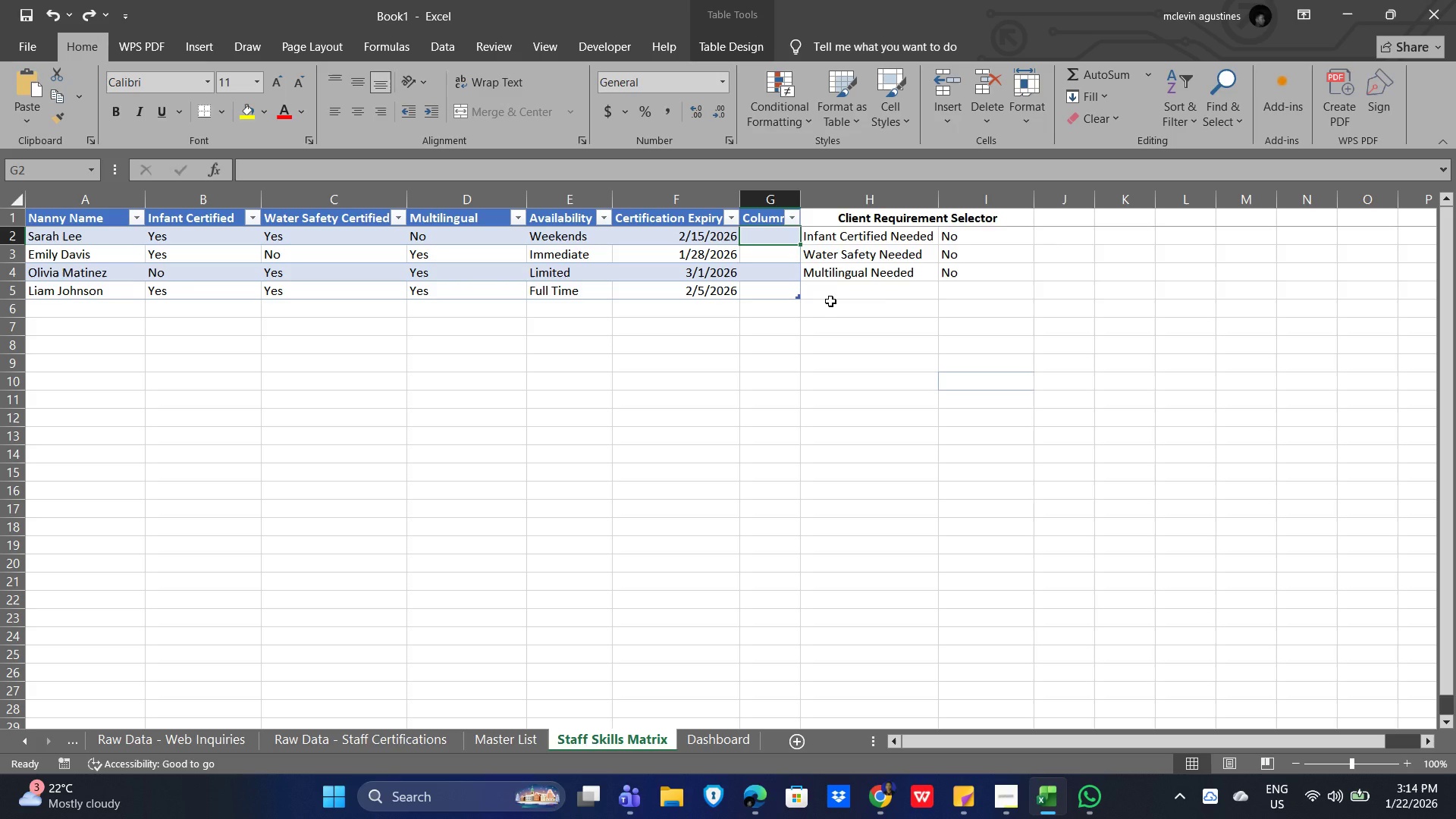 
key(Control+Z)
 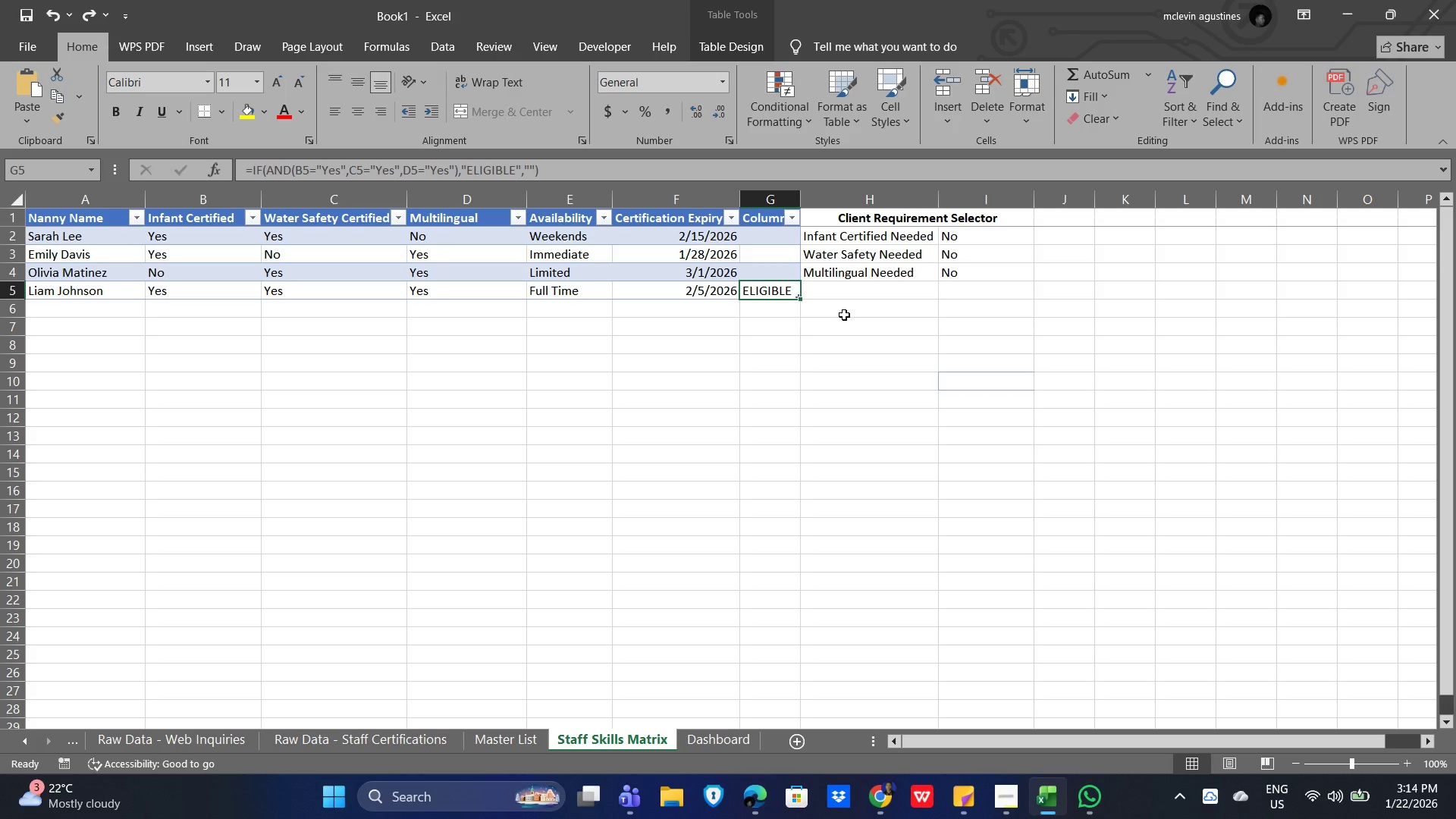 
left_click([844, 315])
 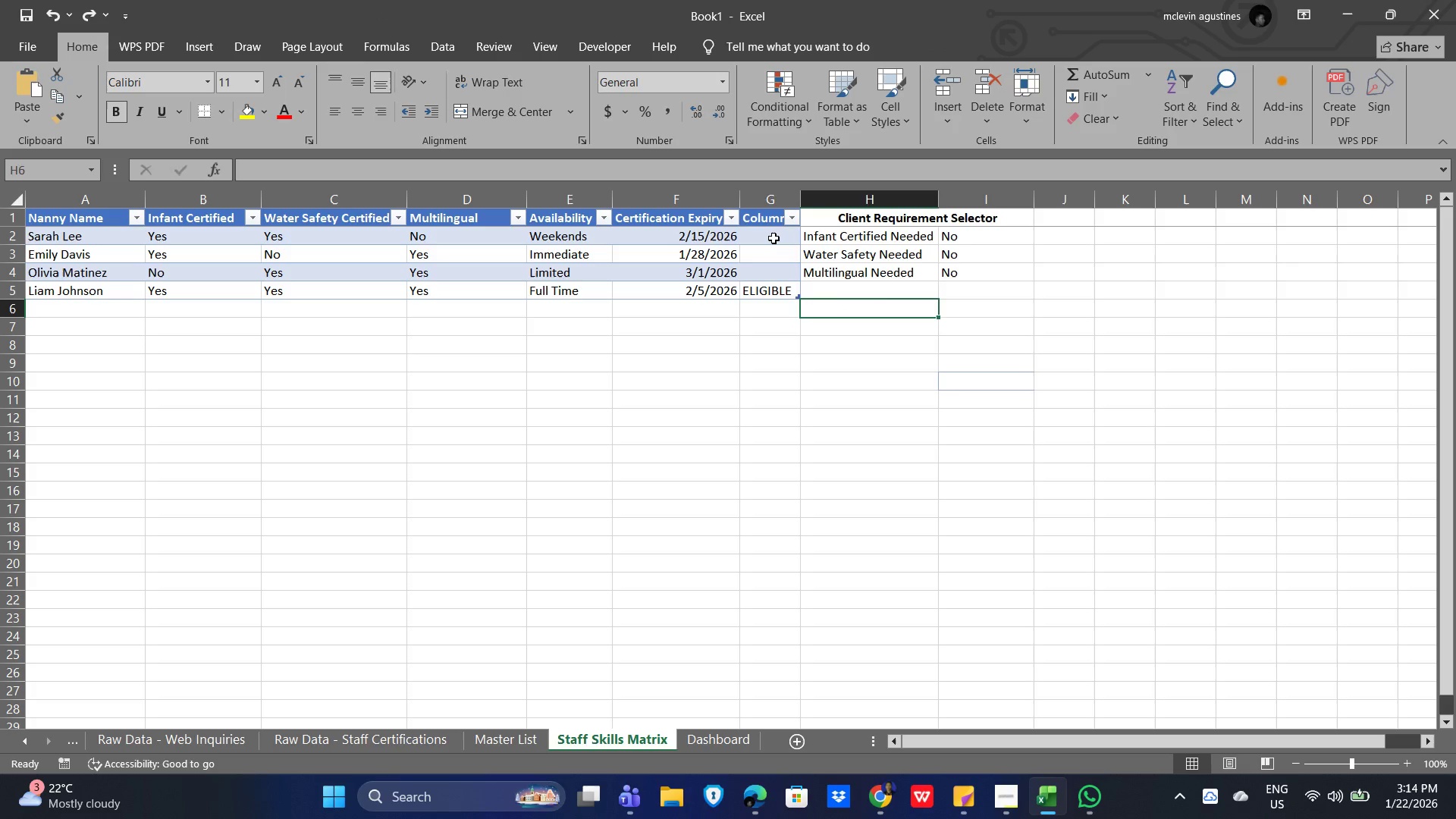 
left_click([773, 237])
 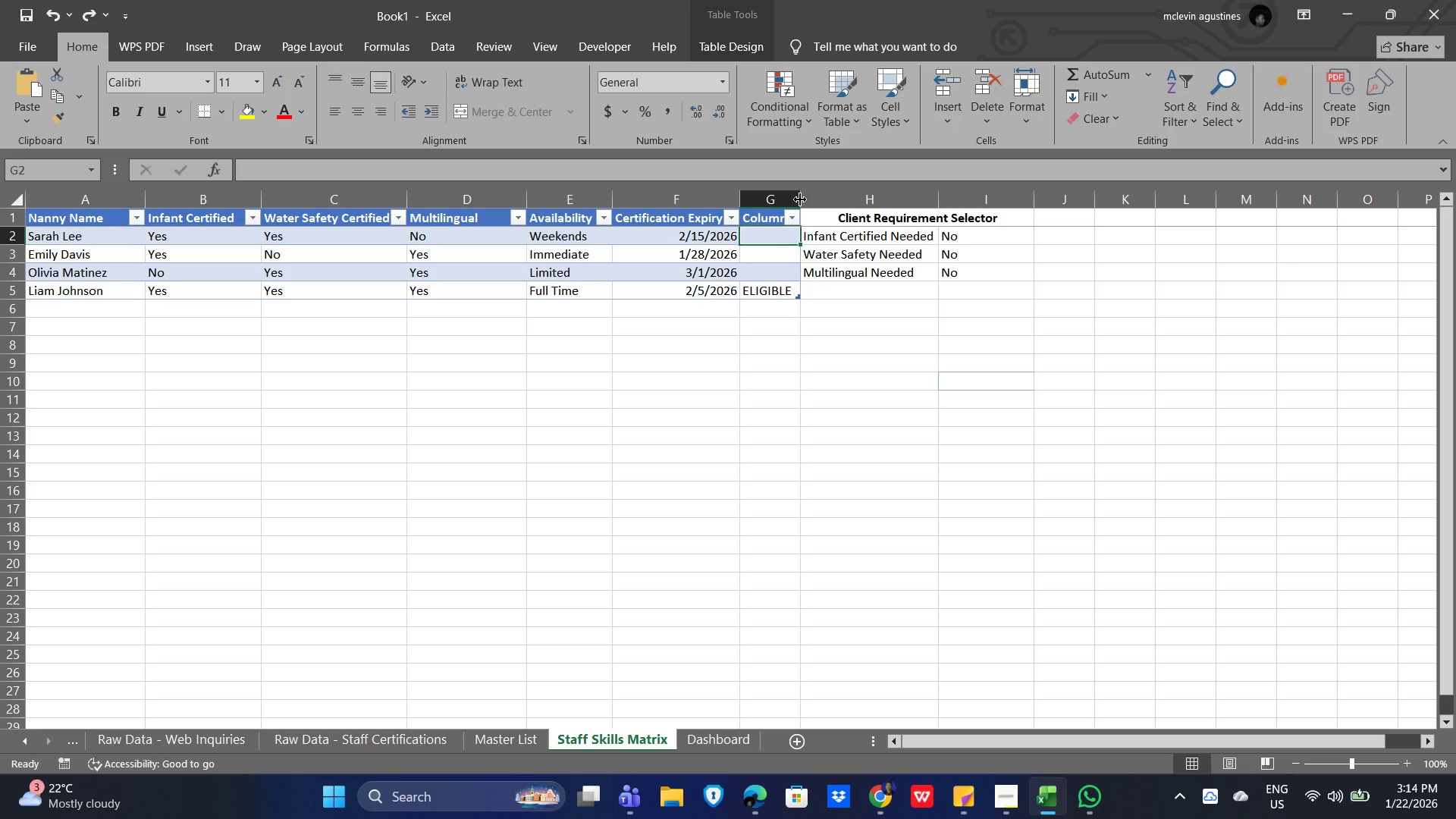 
left_click_drag(start_coordinate=[799, 197], to_coordinate=[849, 205])
 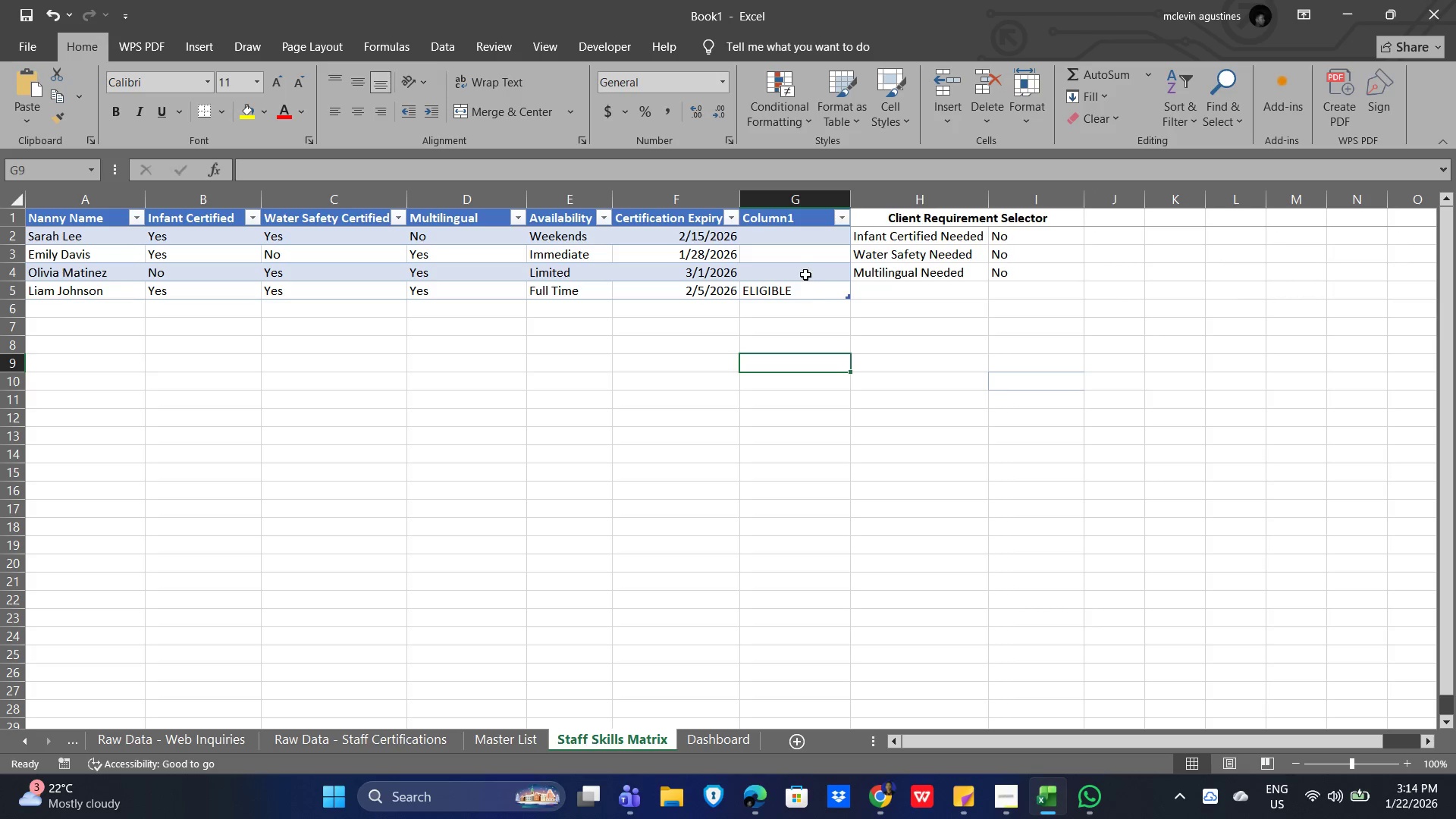 
left_click([793, 295])
 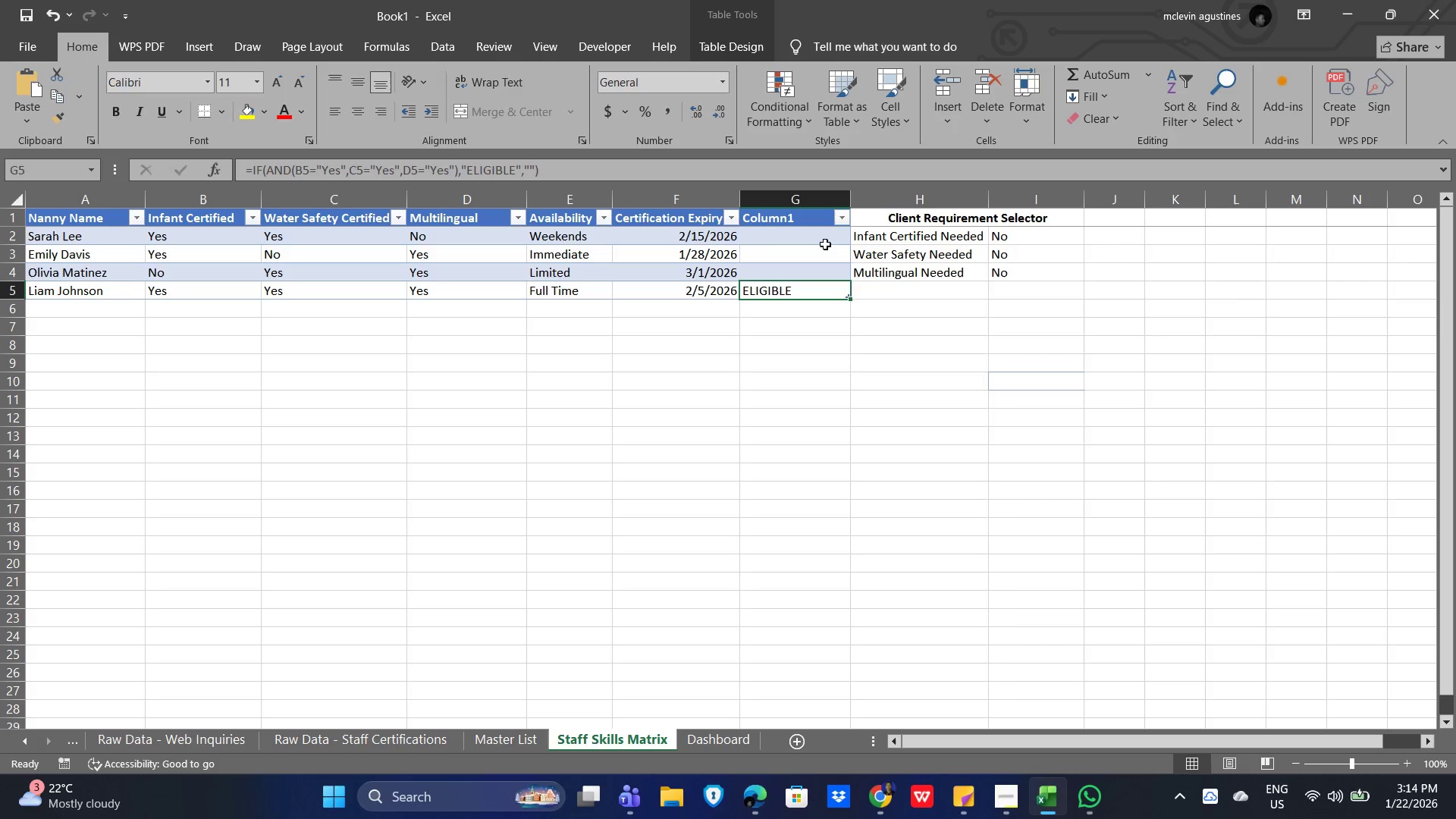 
left_click([820, 237])
 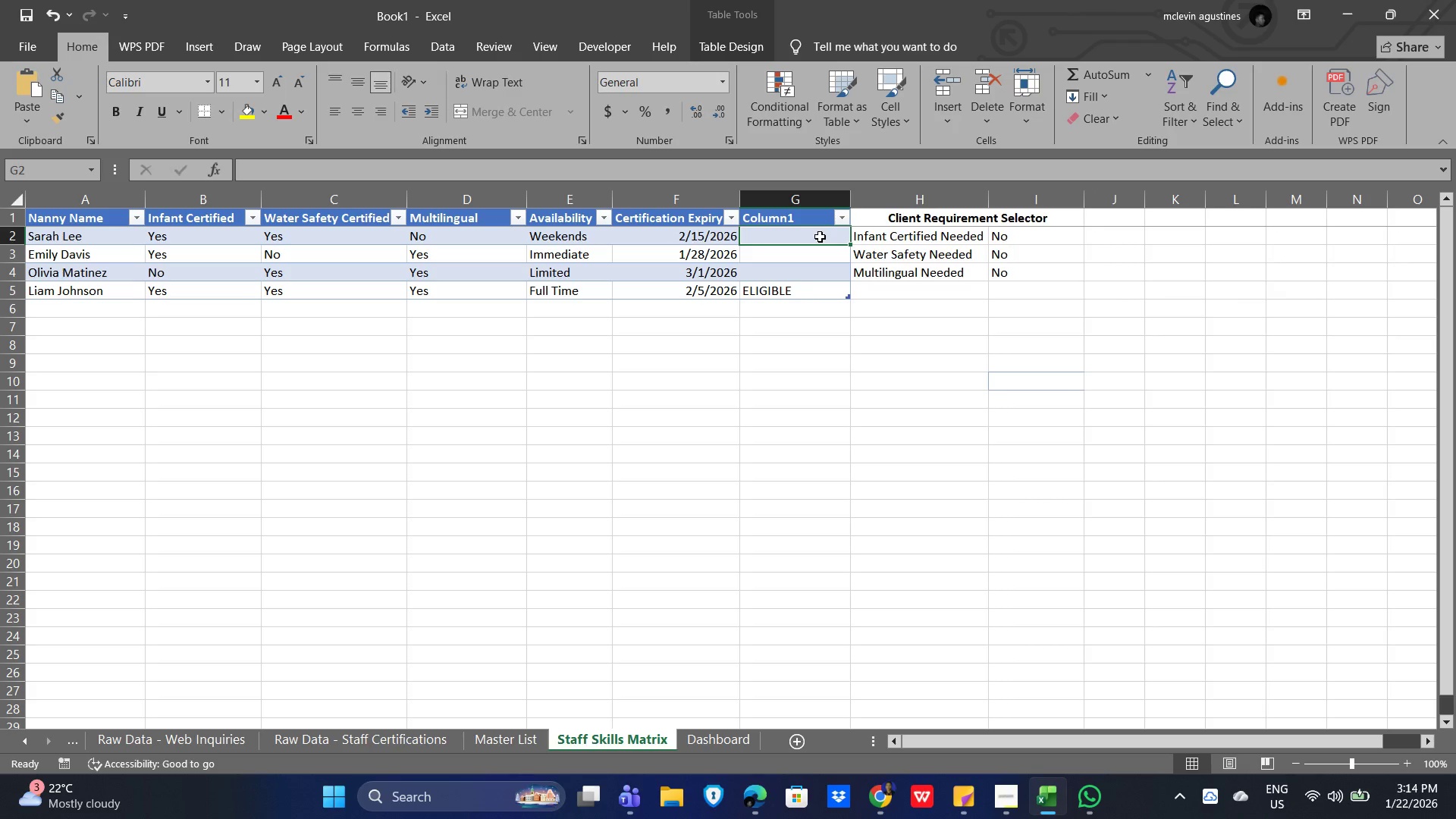 
double_click([820, 237])
 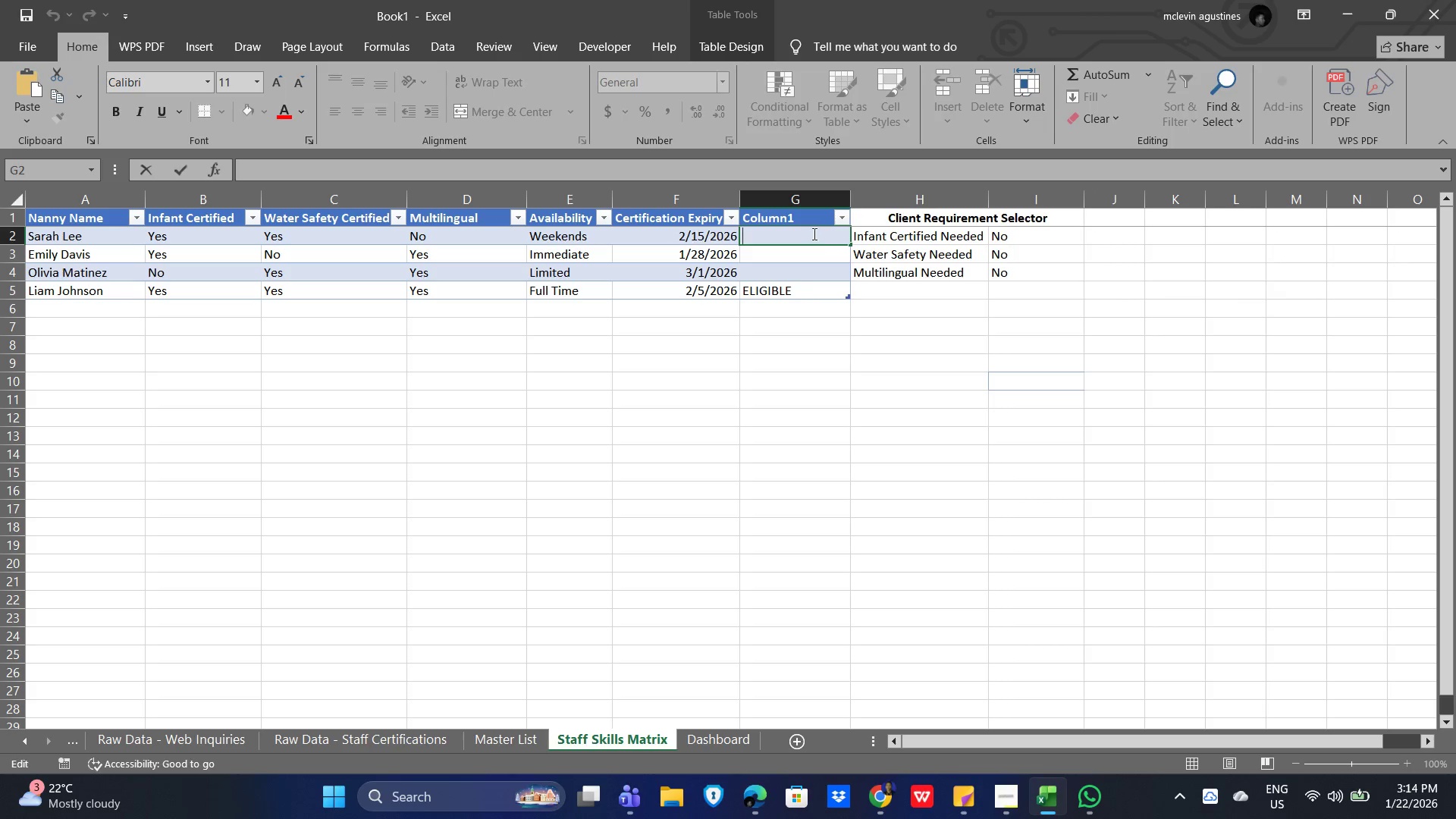 
double_click([924, 334])
 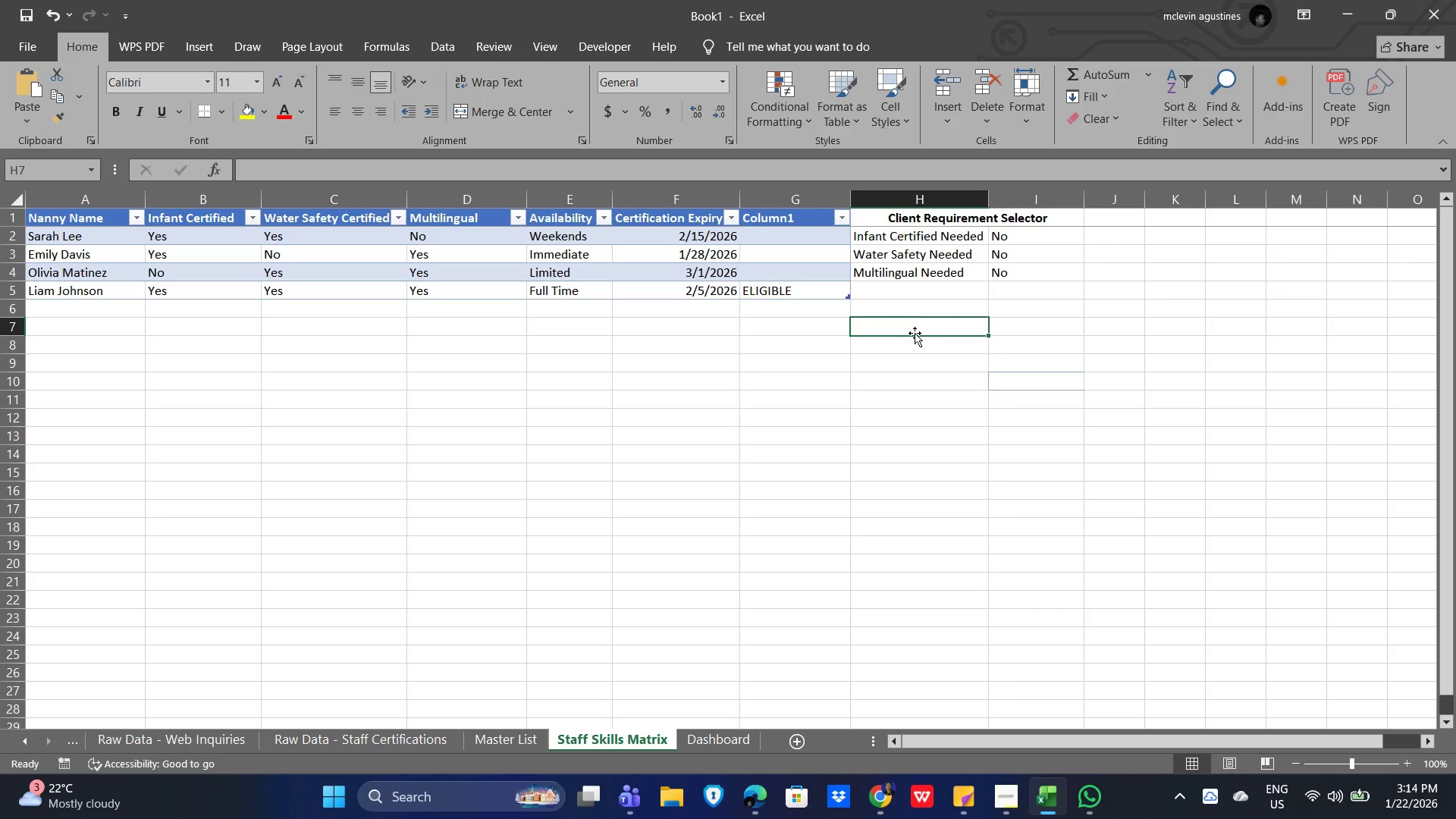 
key(Control+Z)
 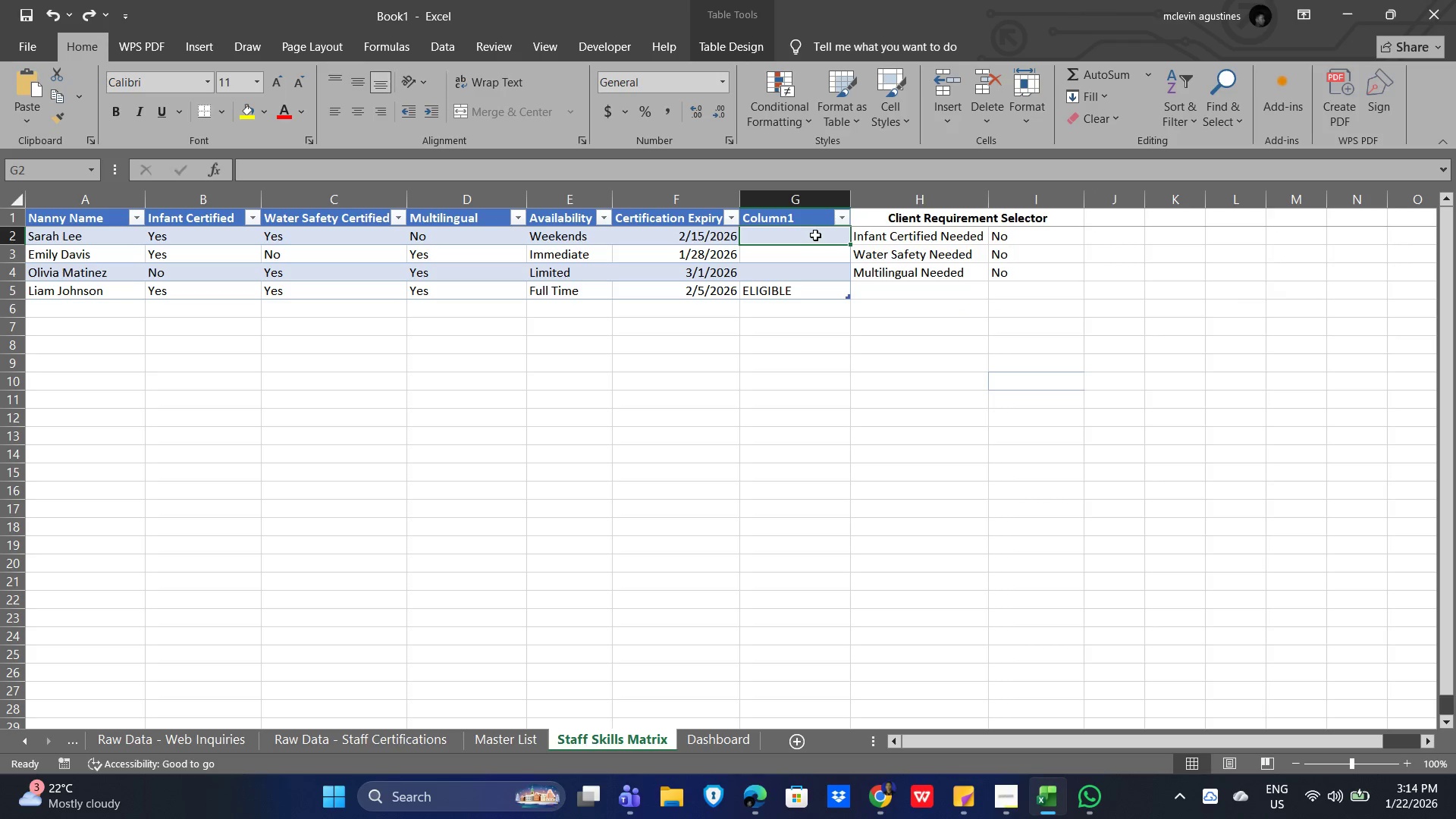 
double_click([815, 235])
 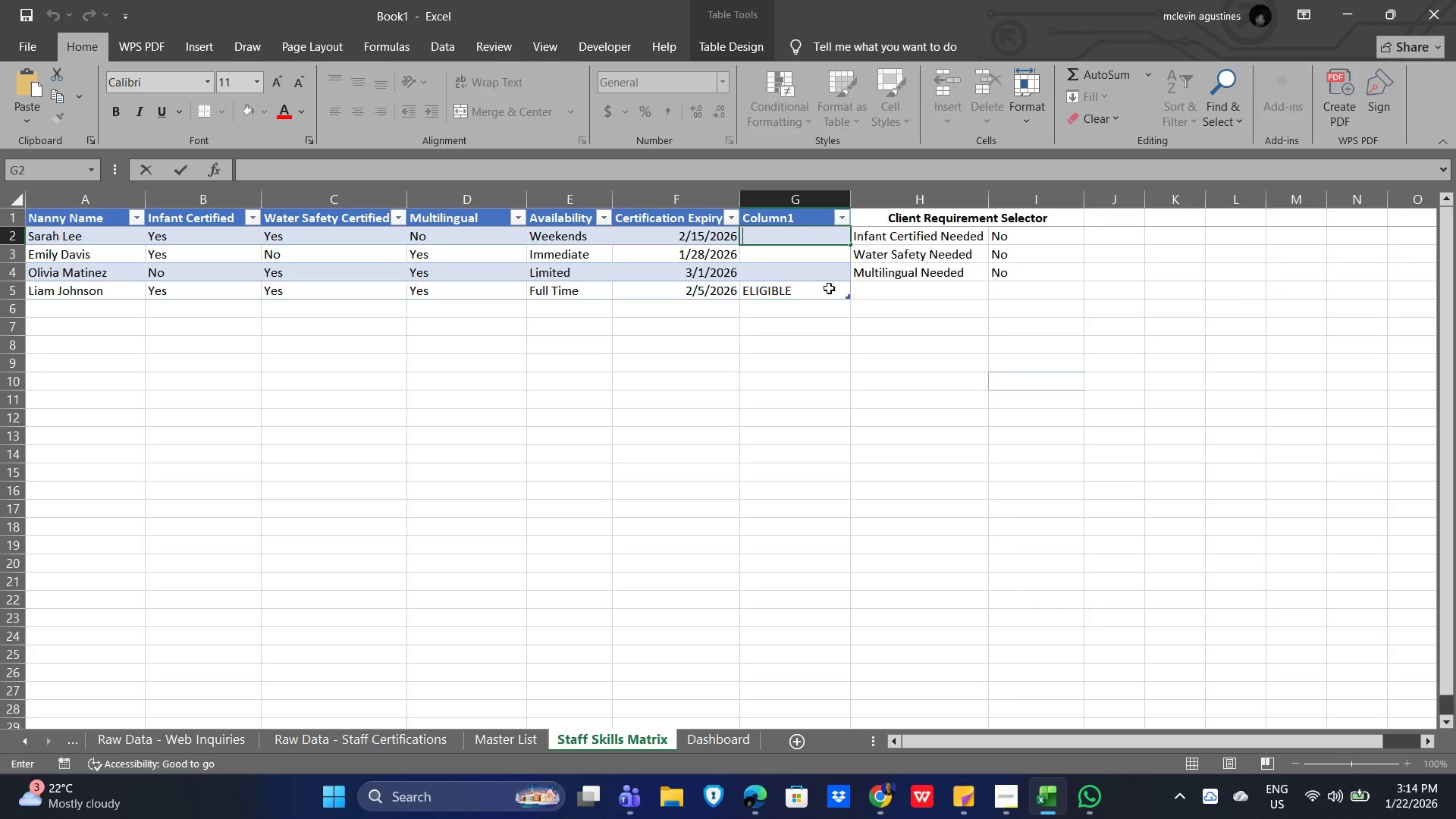 
left_click([875, 347])
 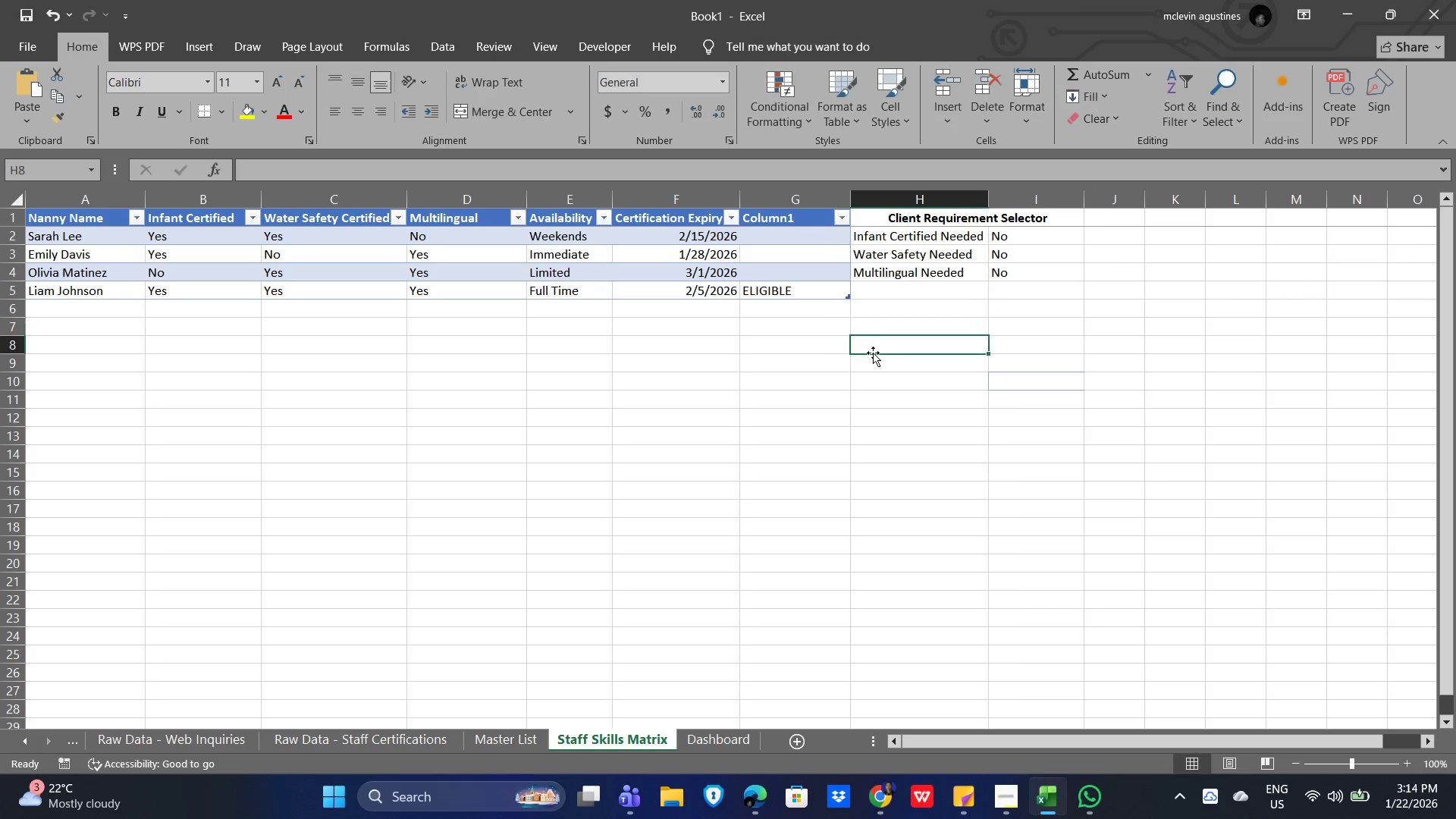 
key(Control+Z)
 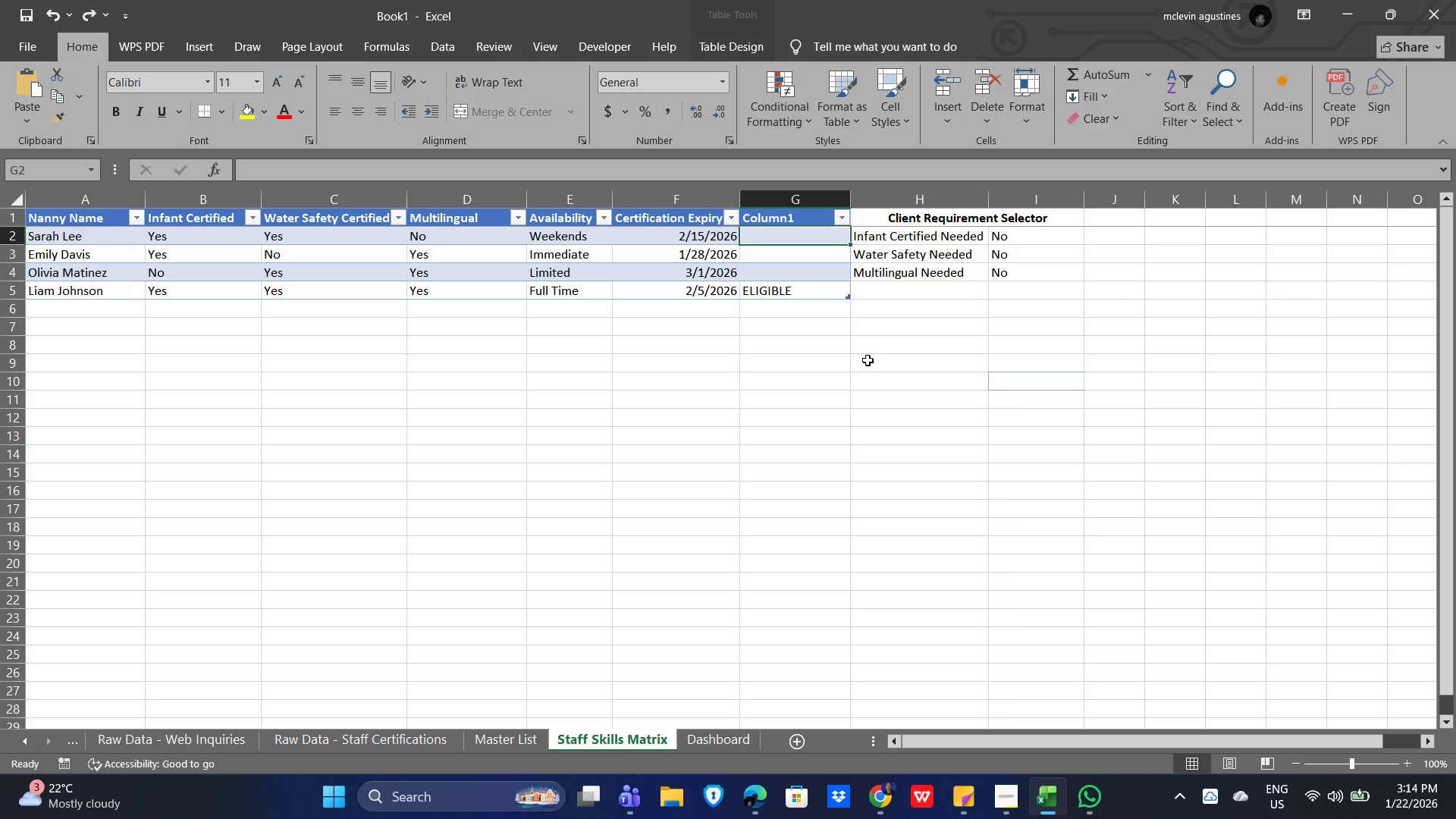 
key(Control+Z)
 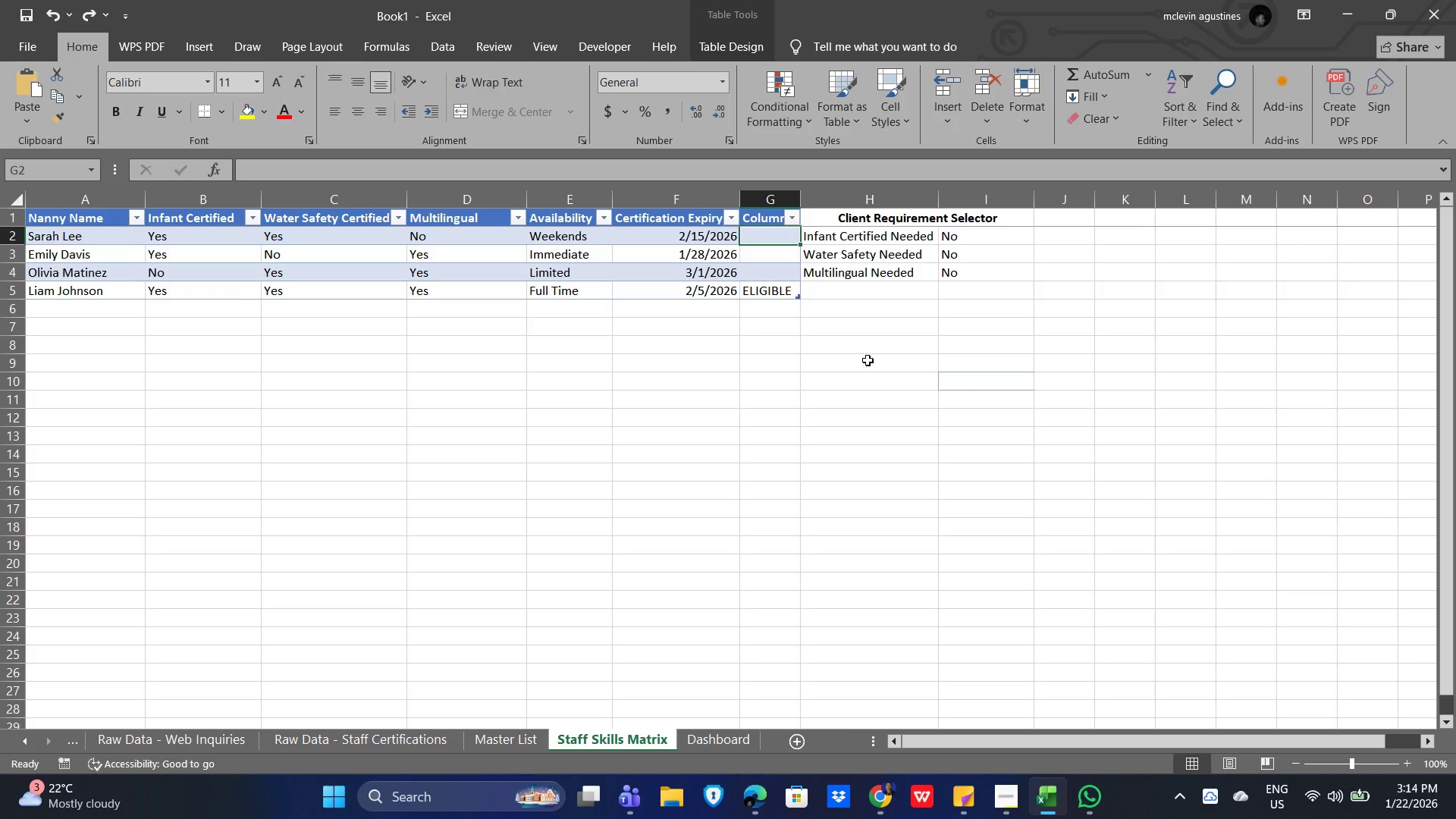 
key(Control+Z)
 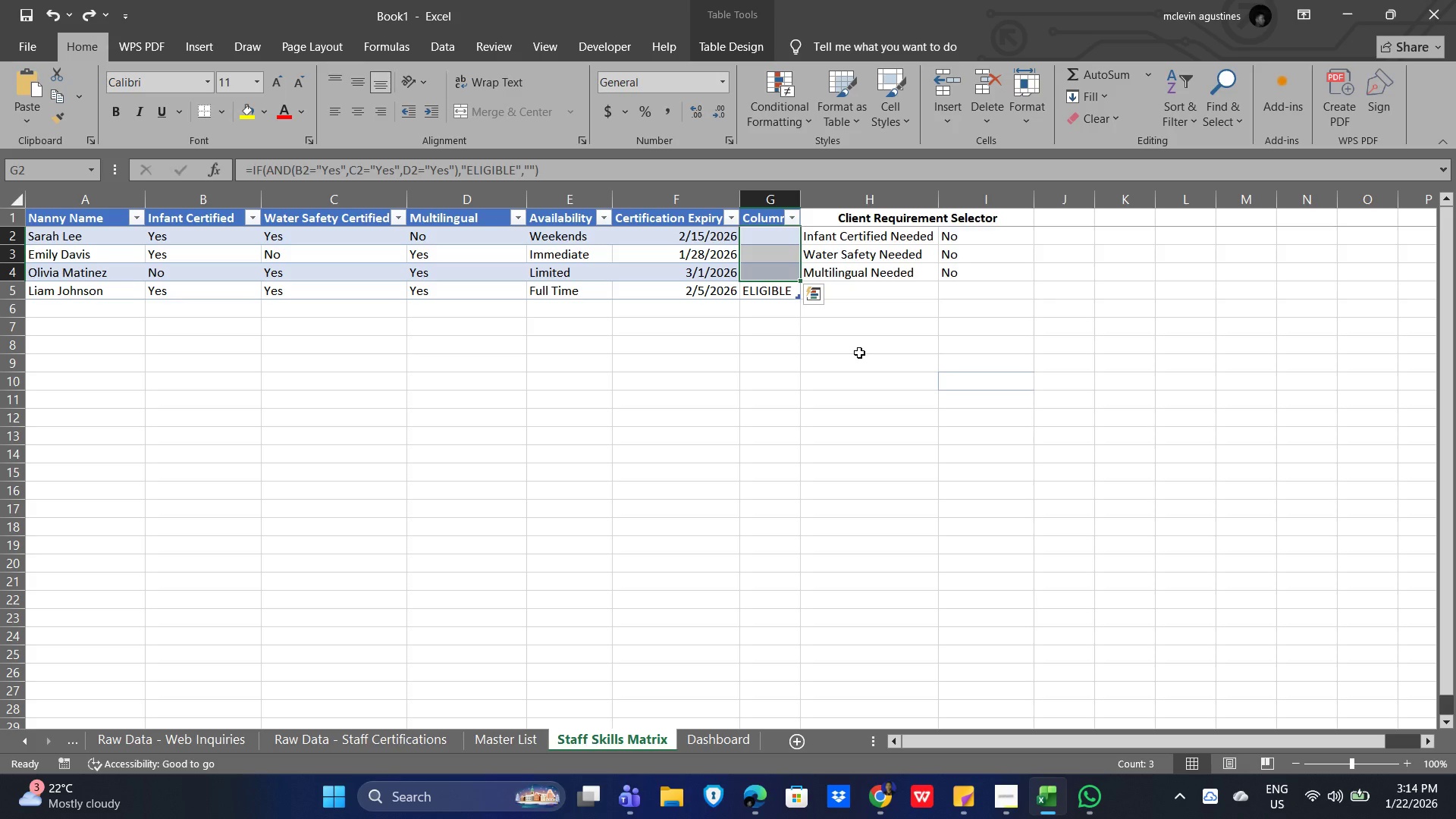 
key(Control+Z)
 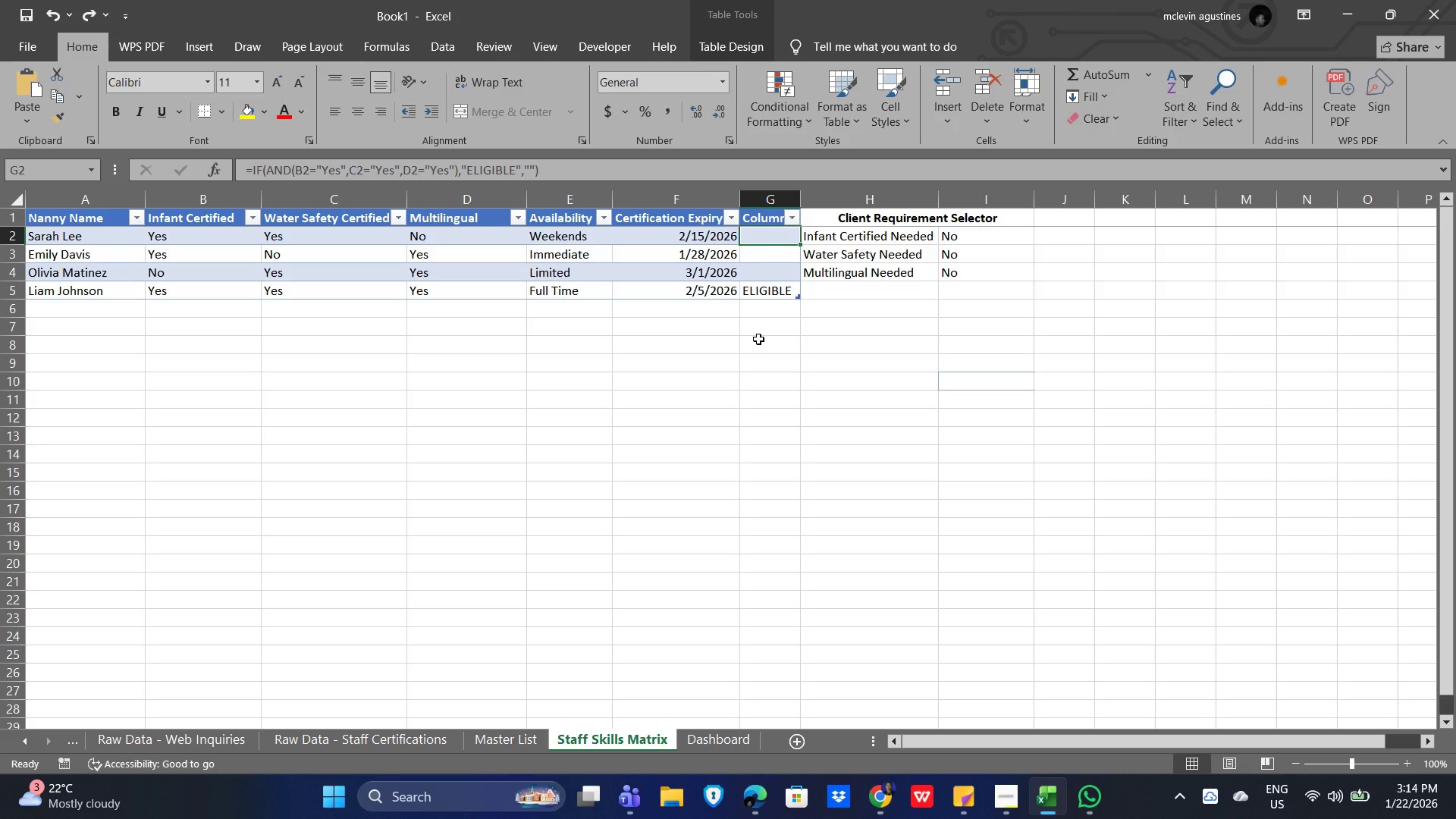 
left_click([758, 339])
 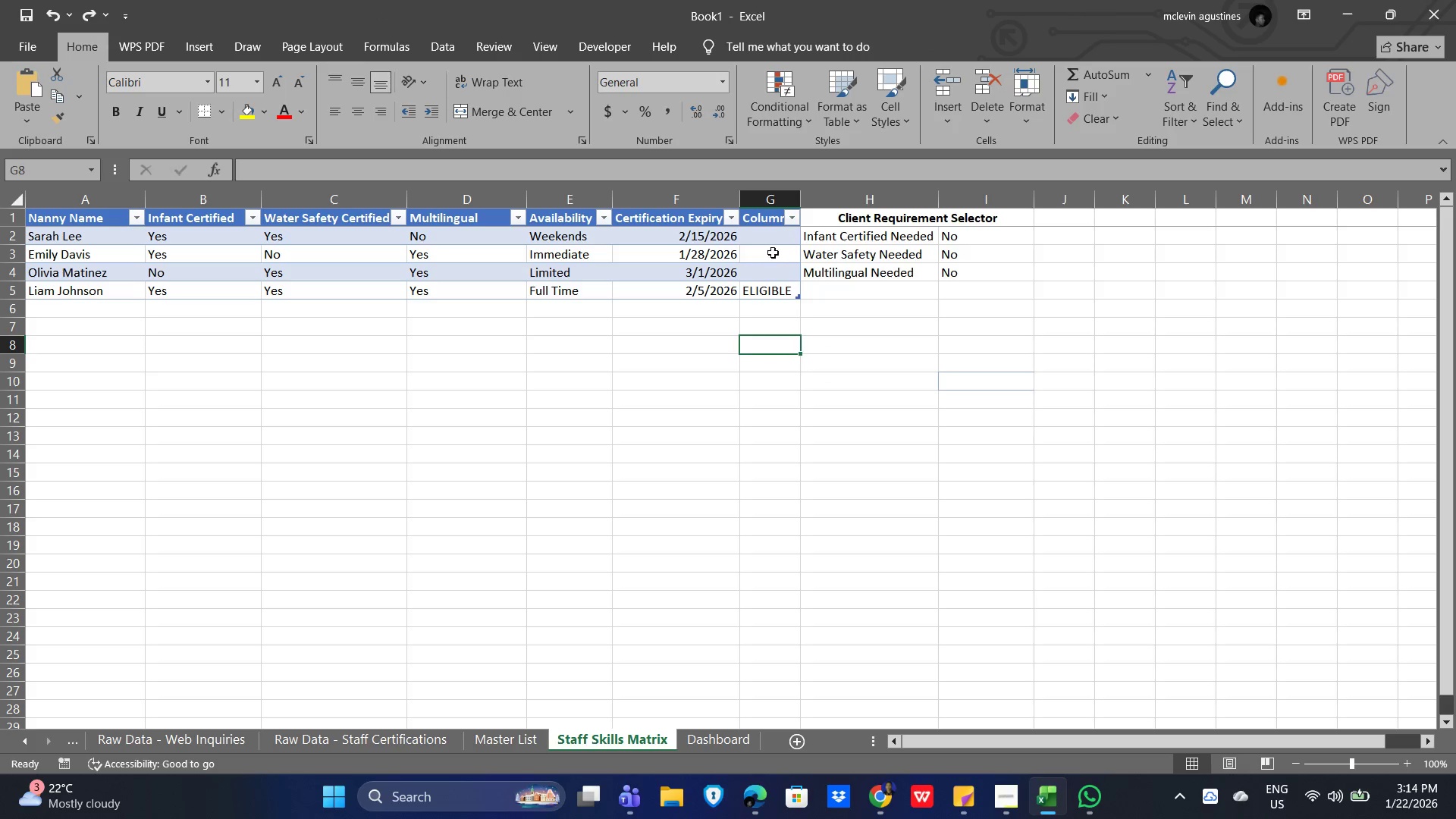 
left_click([773, 245])
 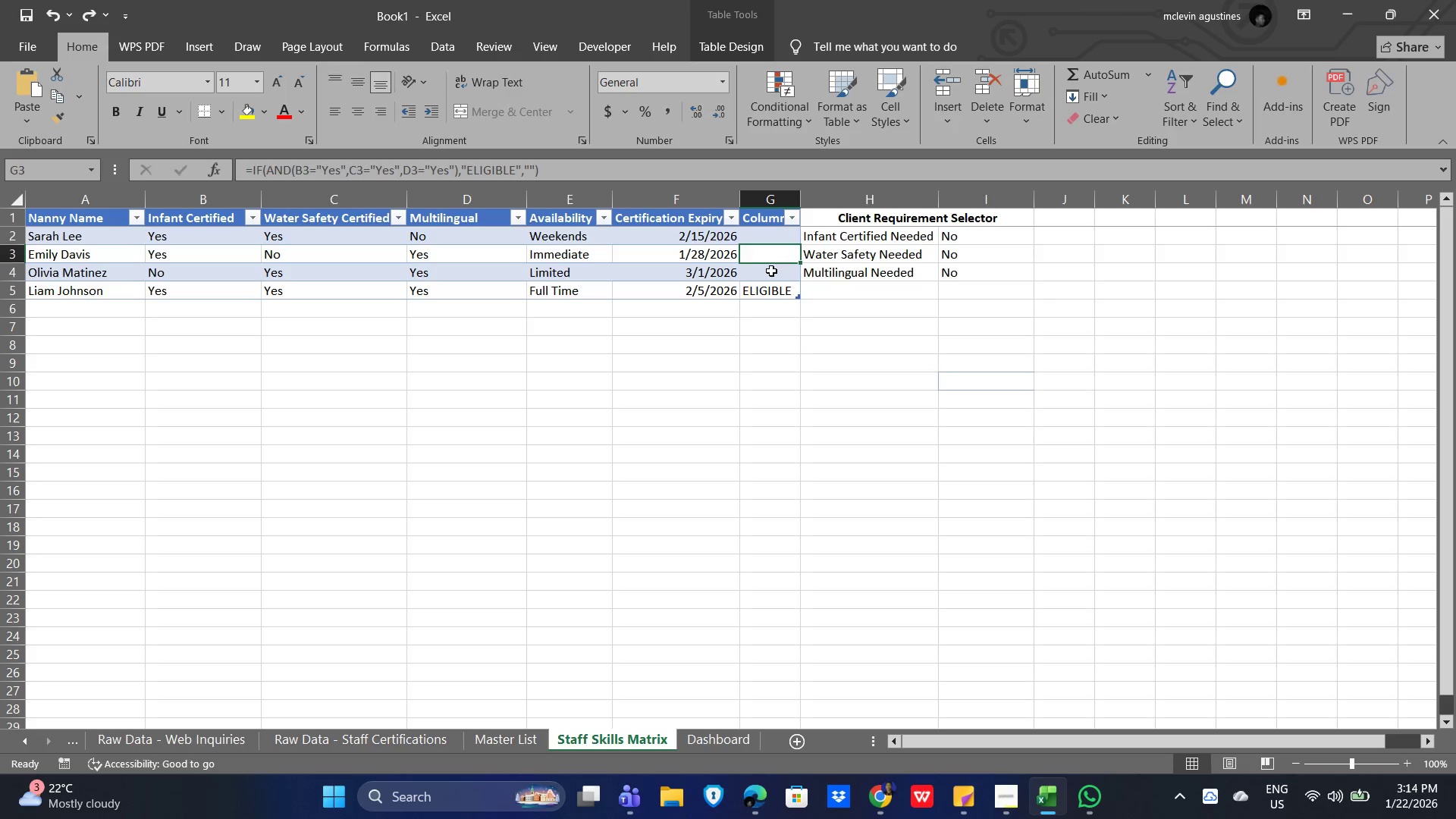 
left_click([771, 271])
 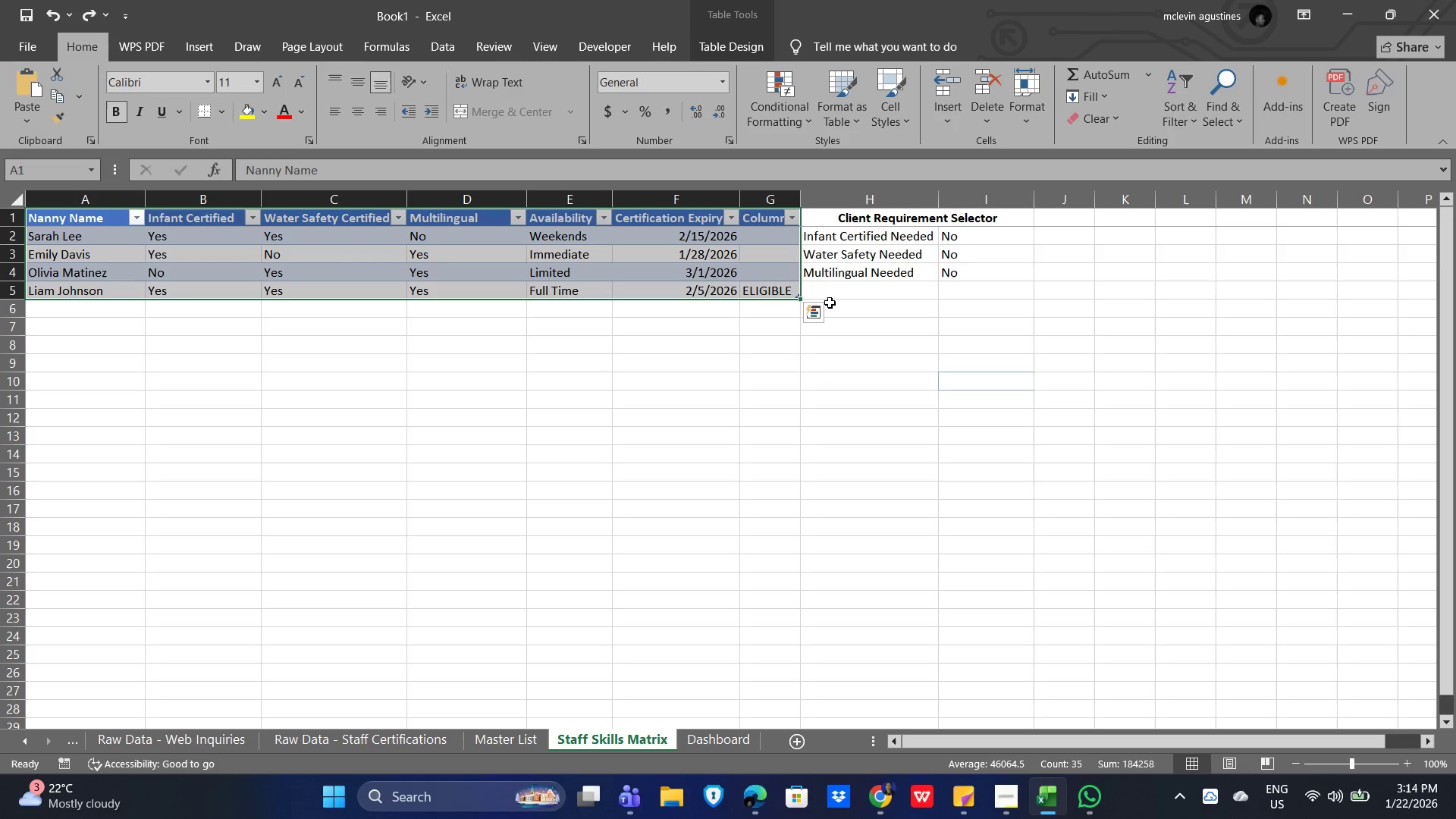 
left_click([873, 320])
 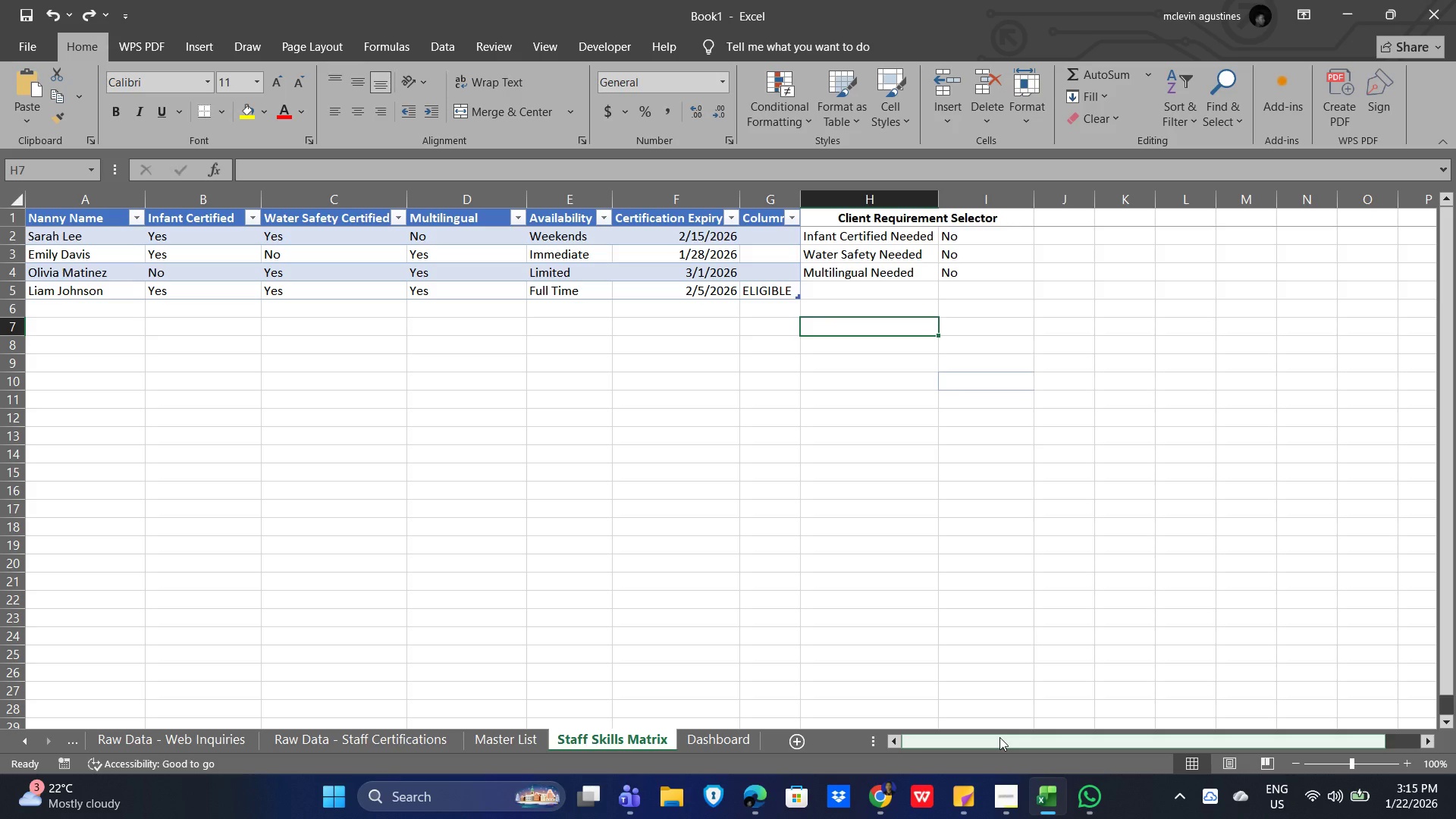 
wait(19.91)
 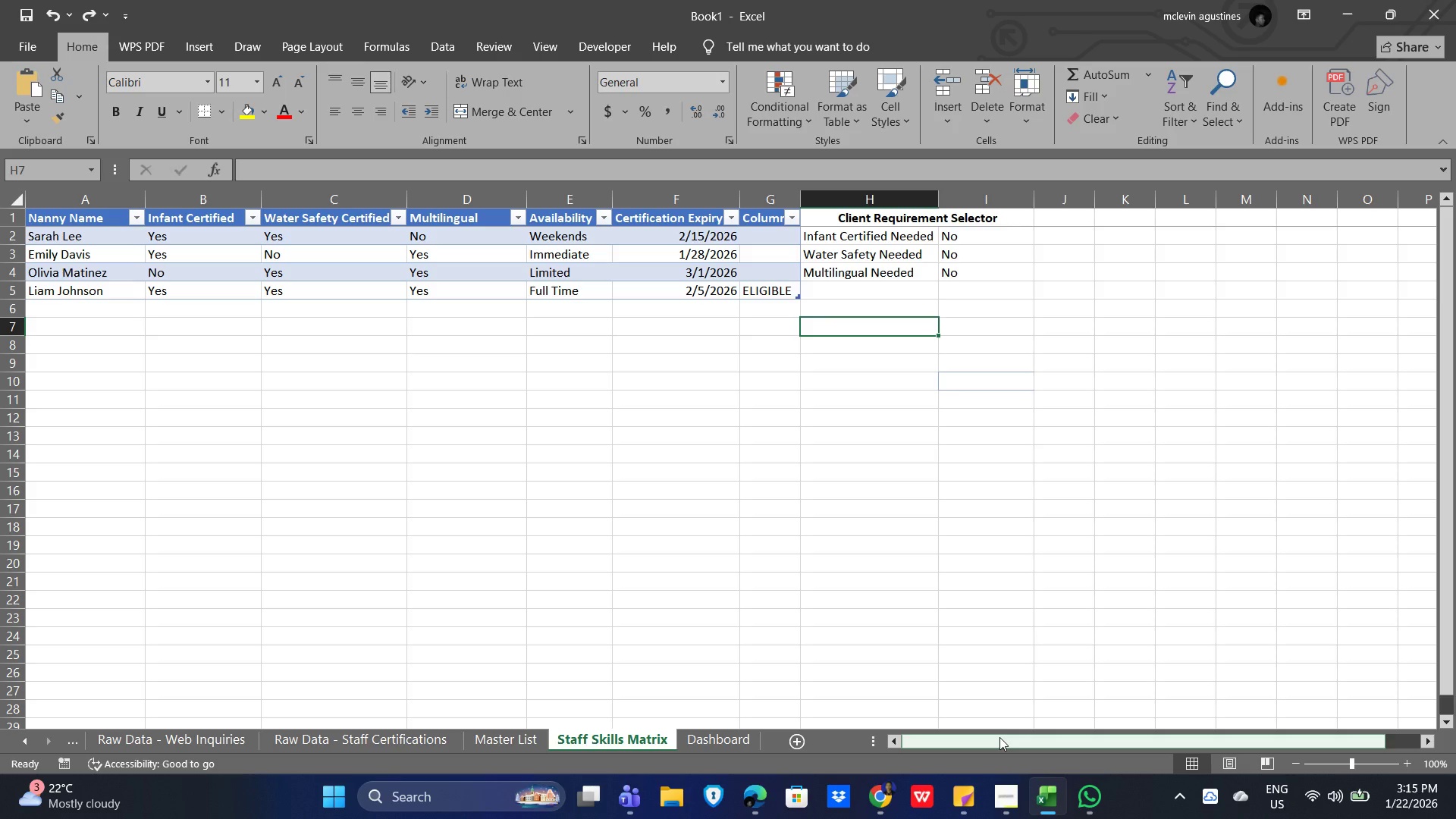 
left_click_drag(start_coordinate=[840, 215], to_coordinate=[915, 269])
 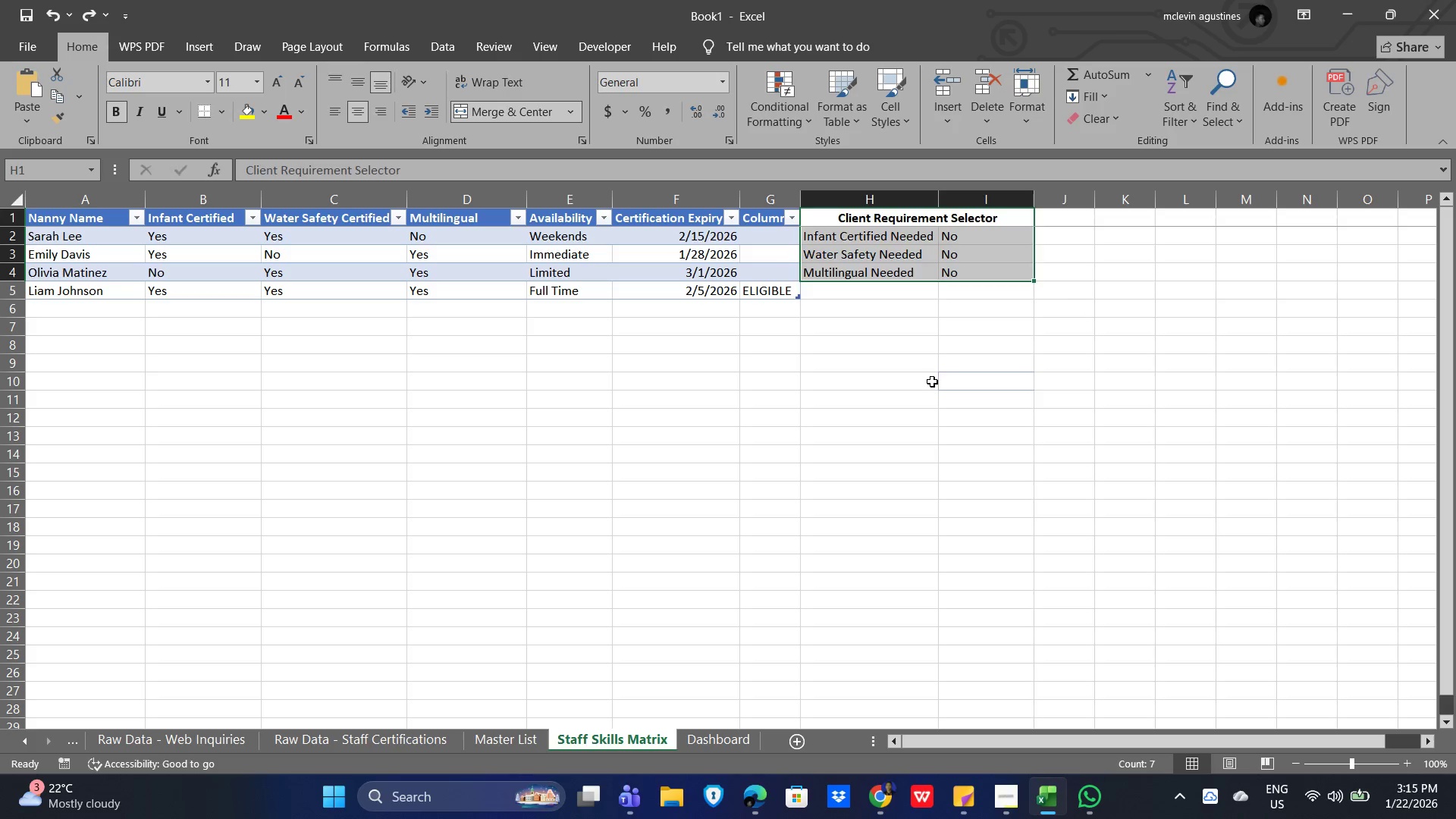 
left_click([932, 381])
 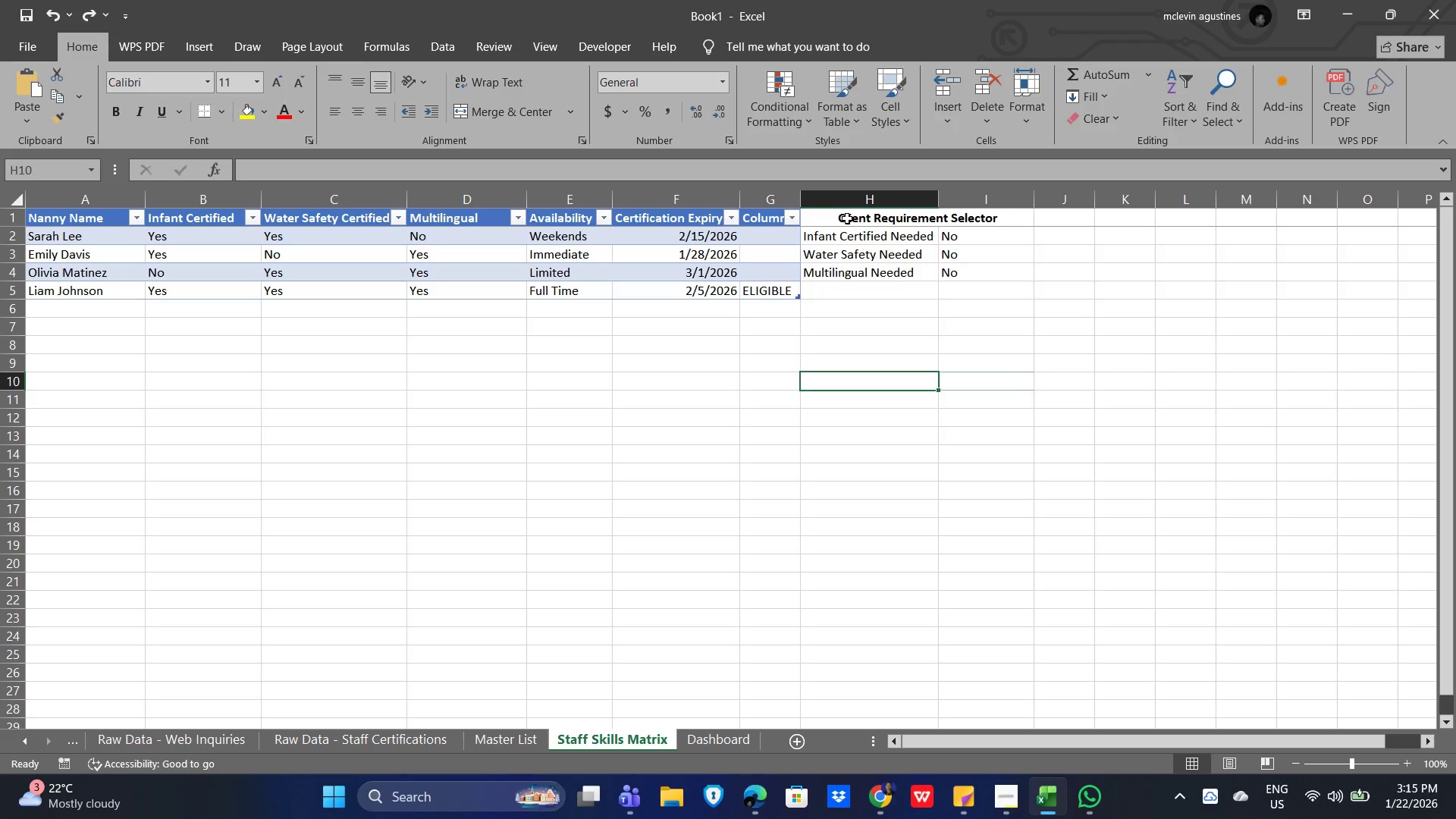 
left_click_drag(start_coordinate=[845, 218], to_coordinate=[914, 268])
 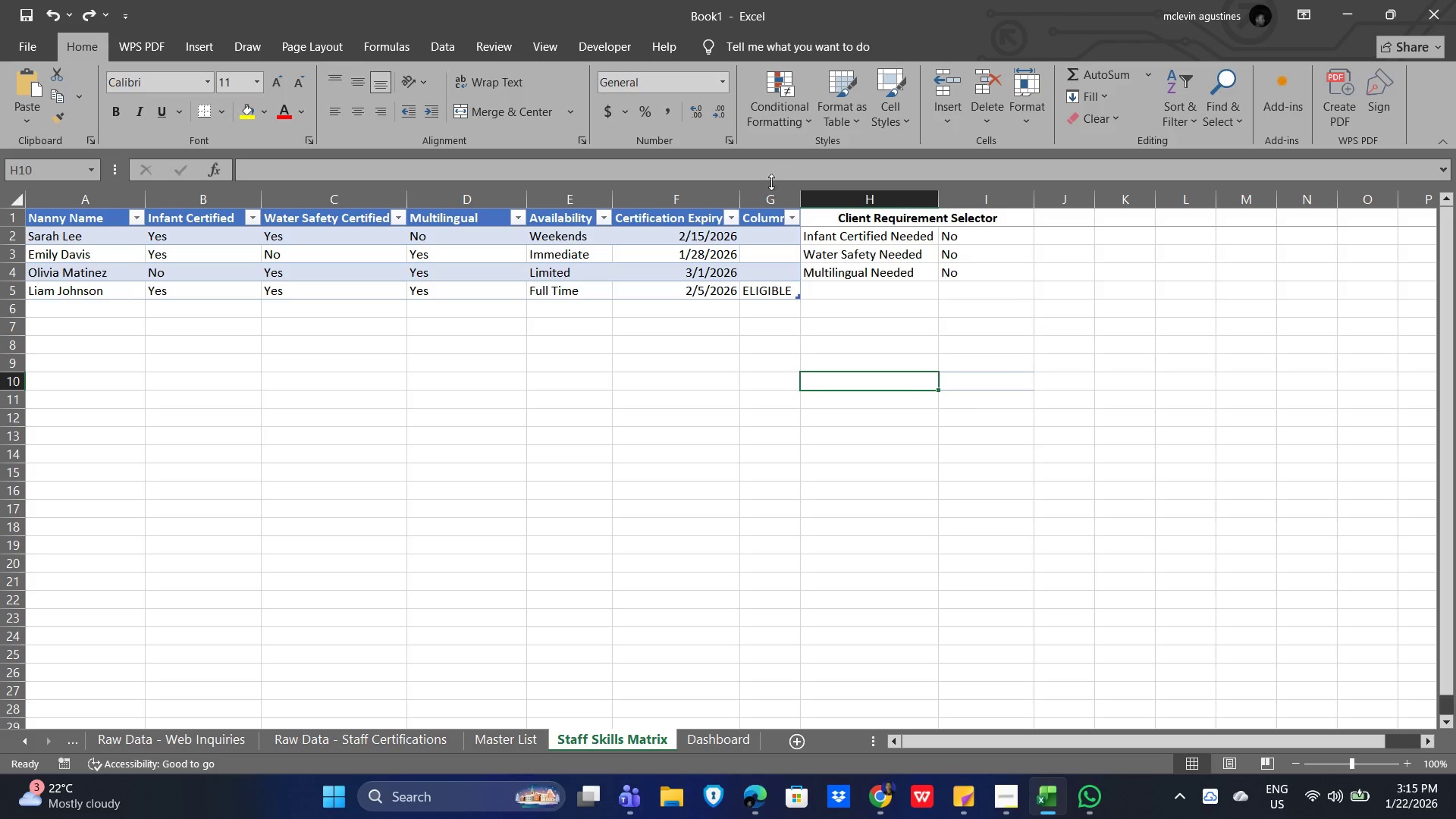 
right_click([779, 196])
 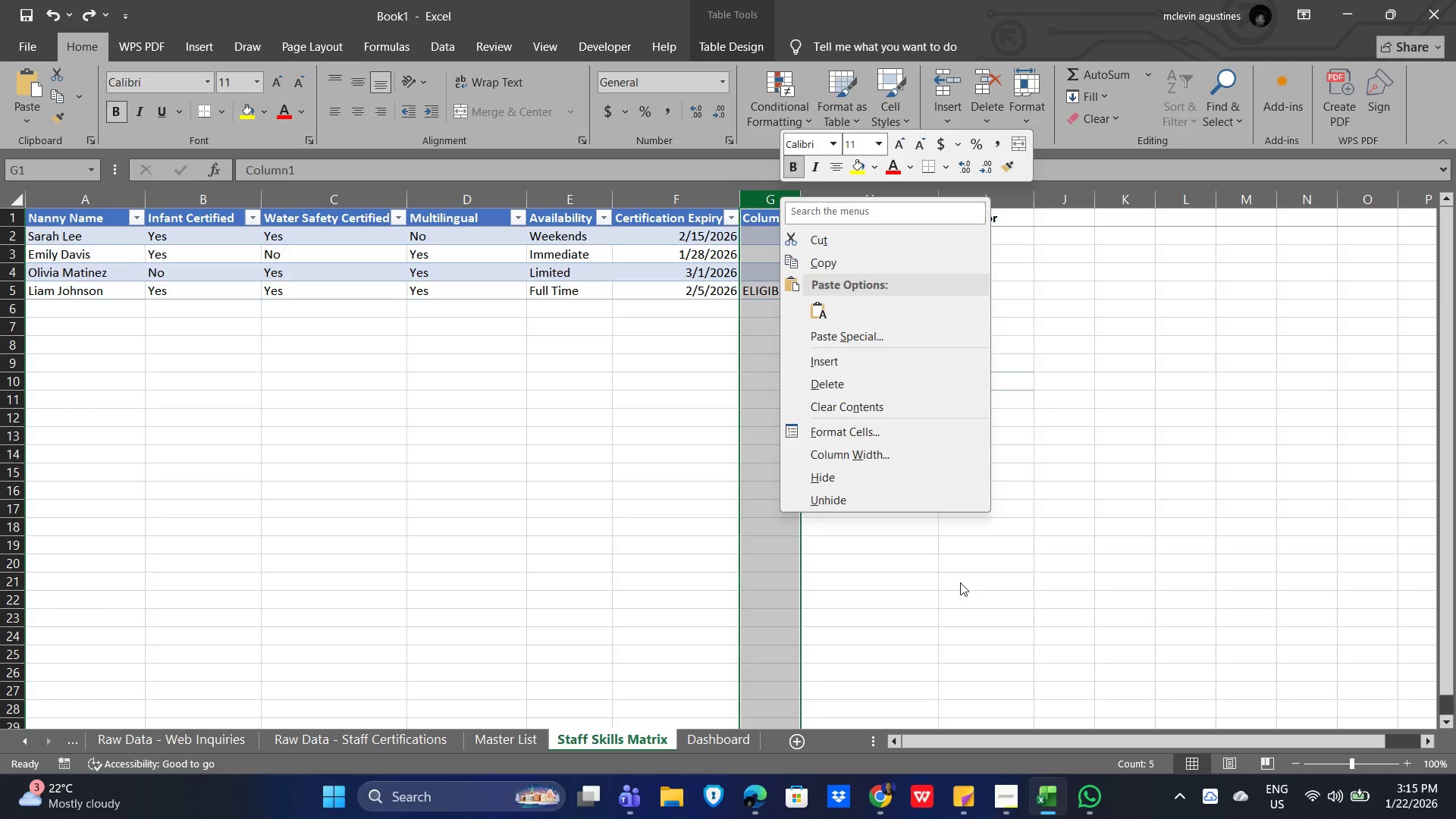 
left_click_drag(start_coordinate=[965, 626], to_coordinate=[965, 619])
 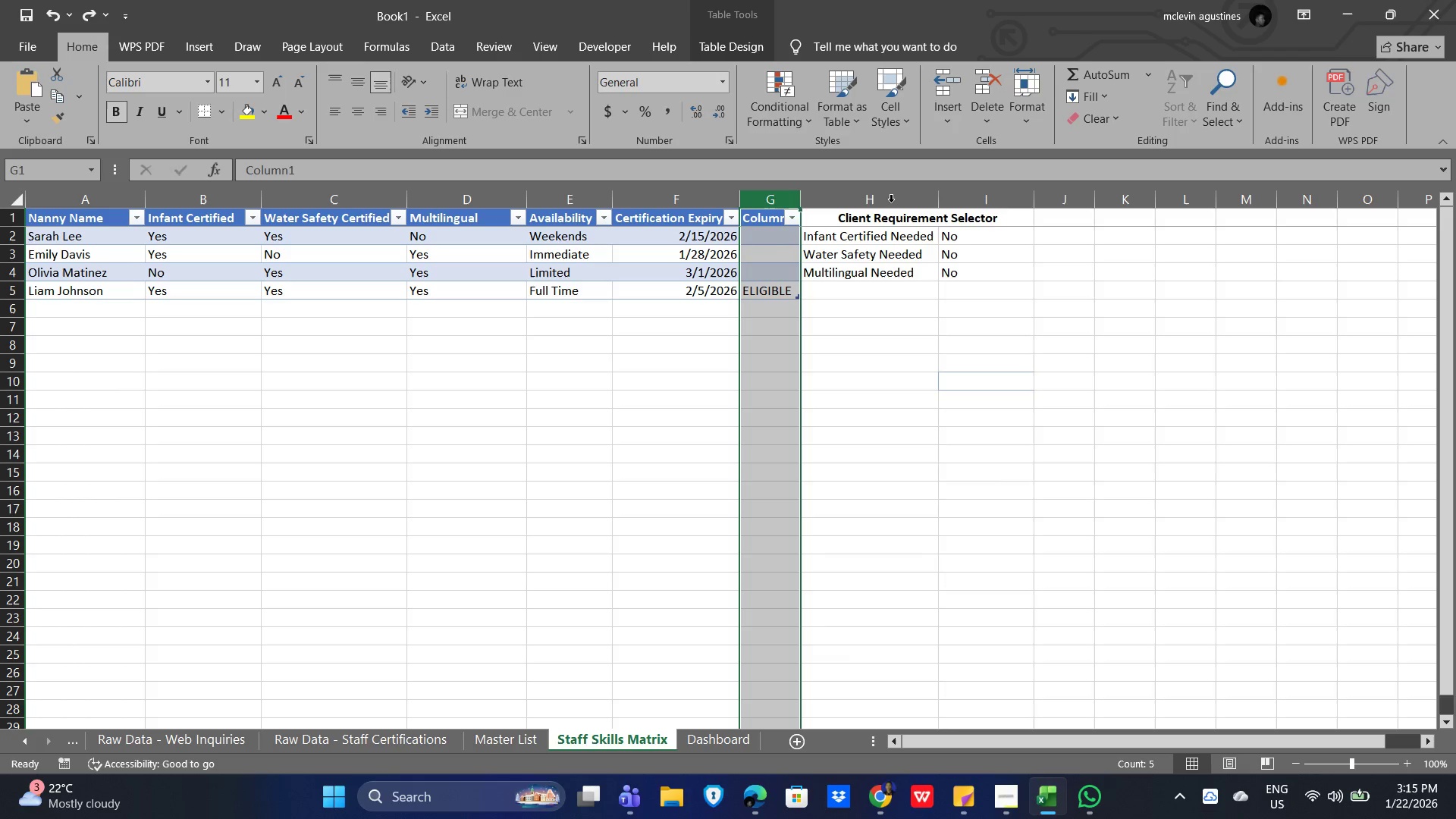 
right_click([878, 191])
 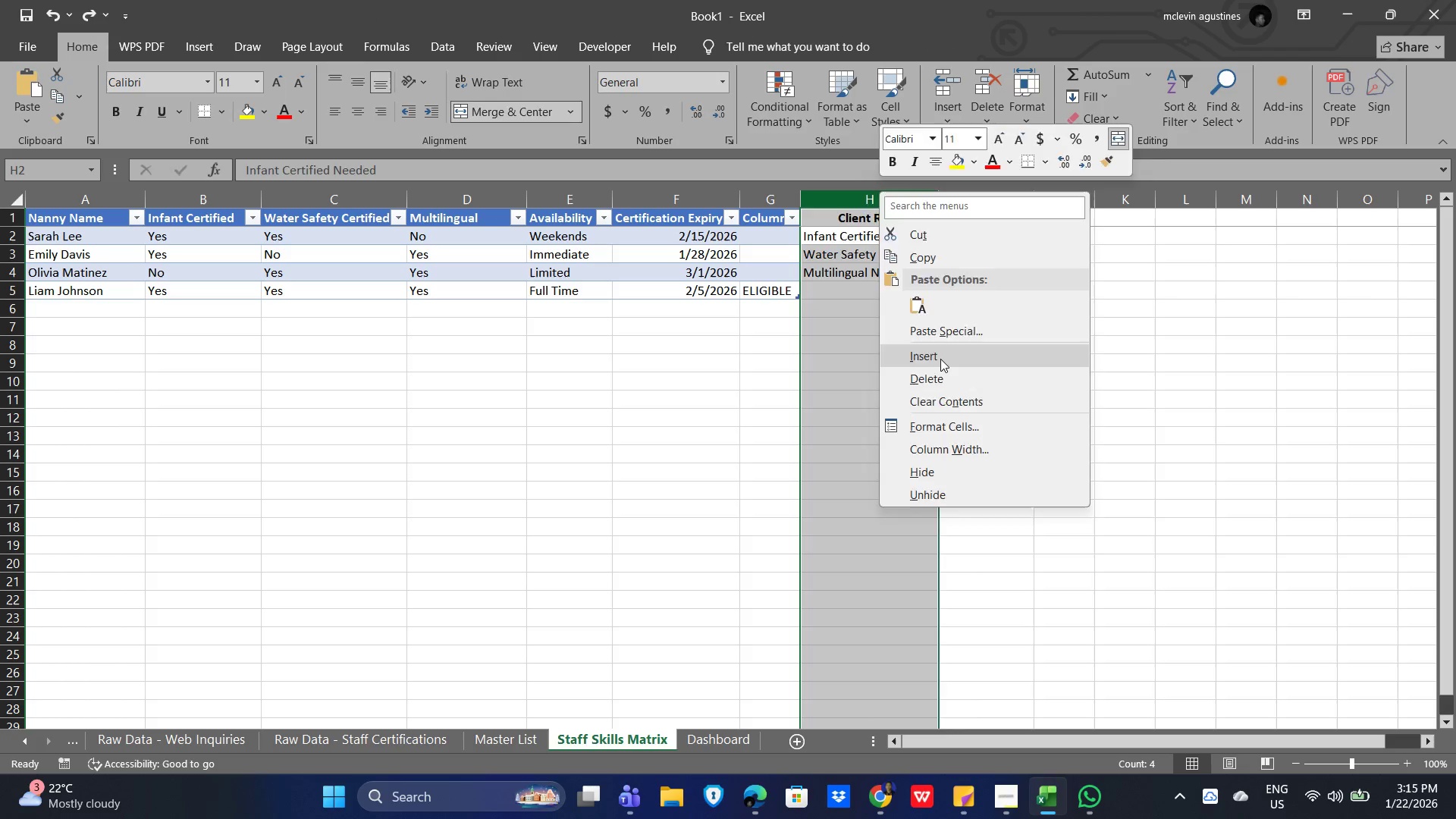 
double_click([1176, 365])
 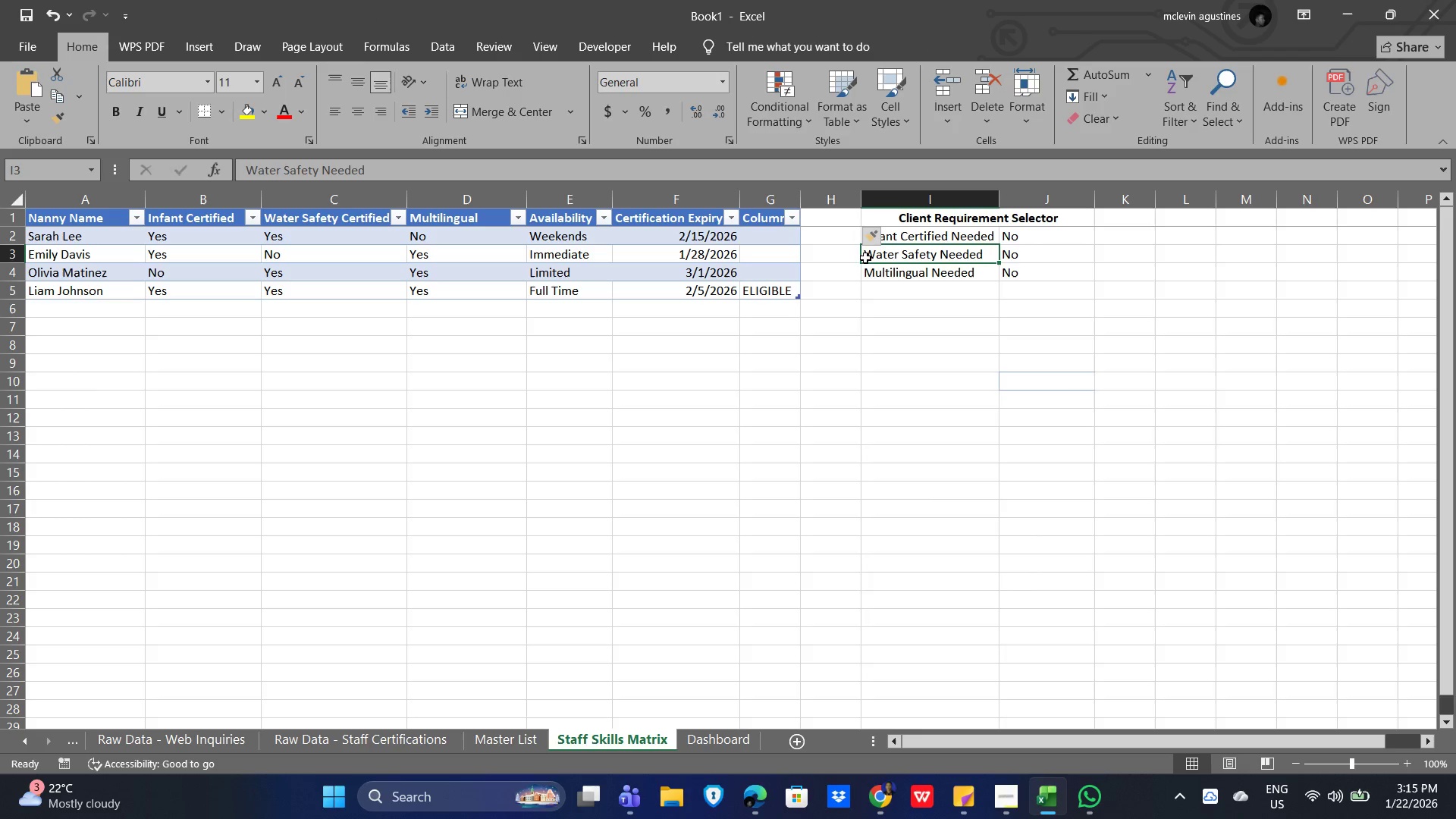 
double_click([829, 237])
 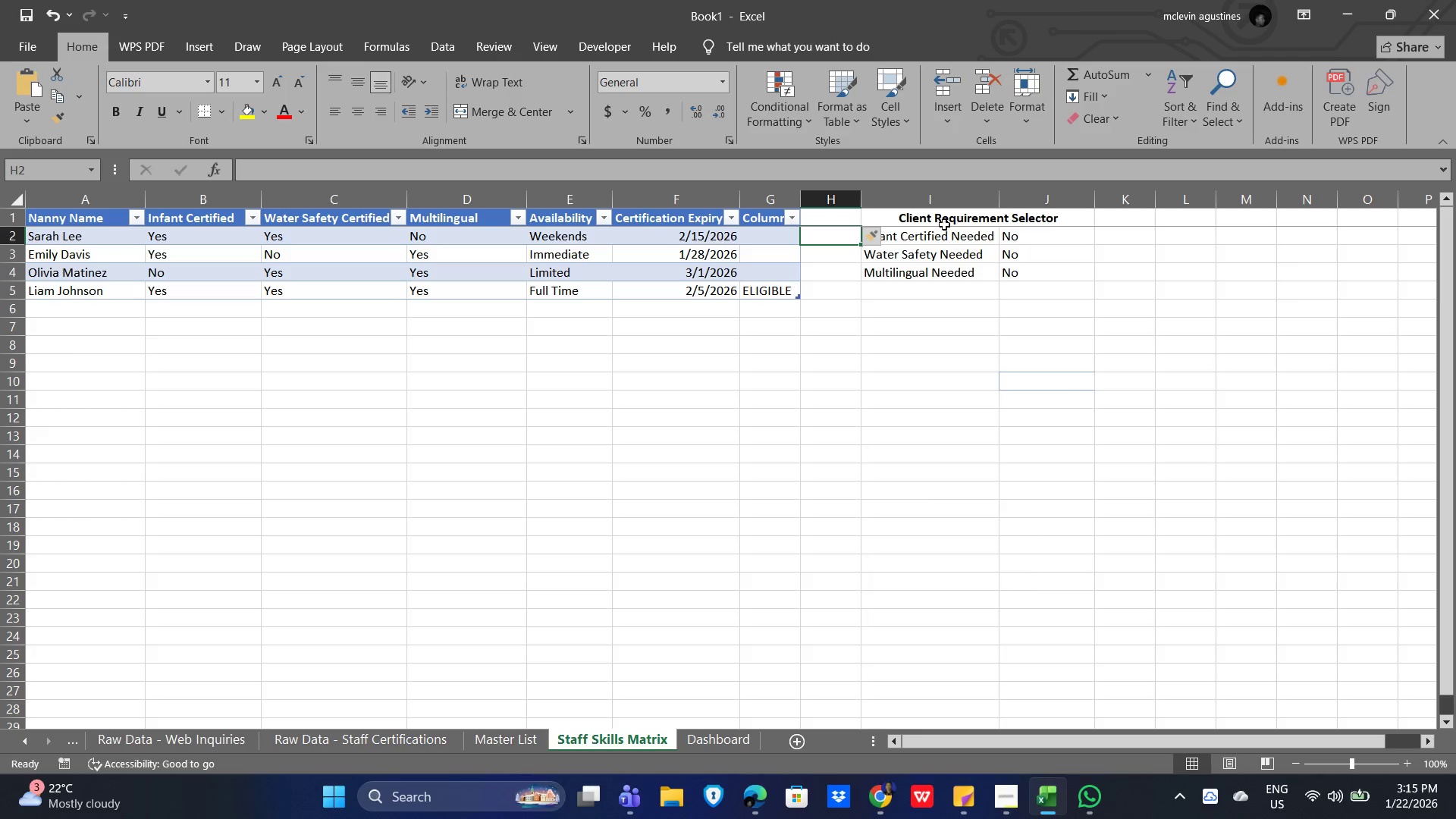 
left_click_drag(start_coordinate=[915, 215], to_coordinate=[967, 304])
 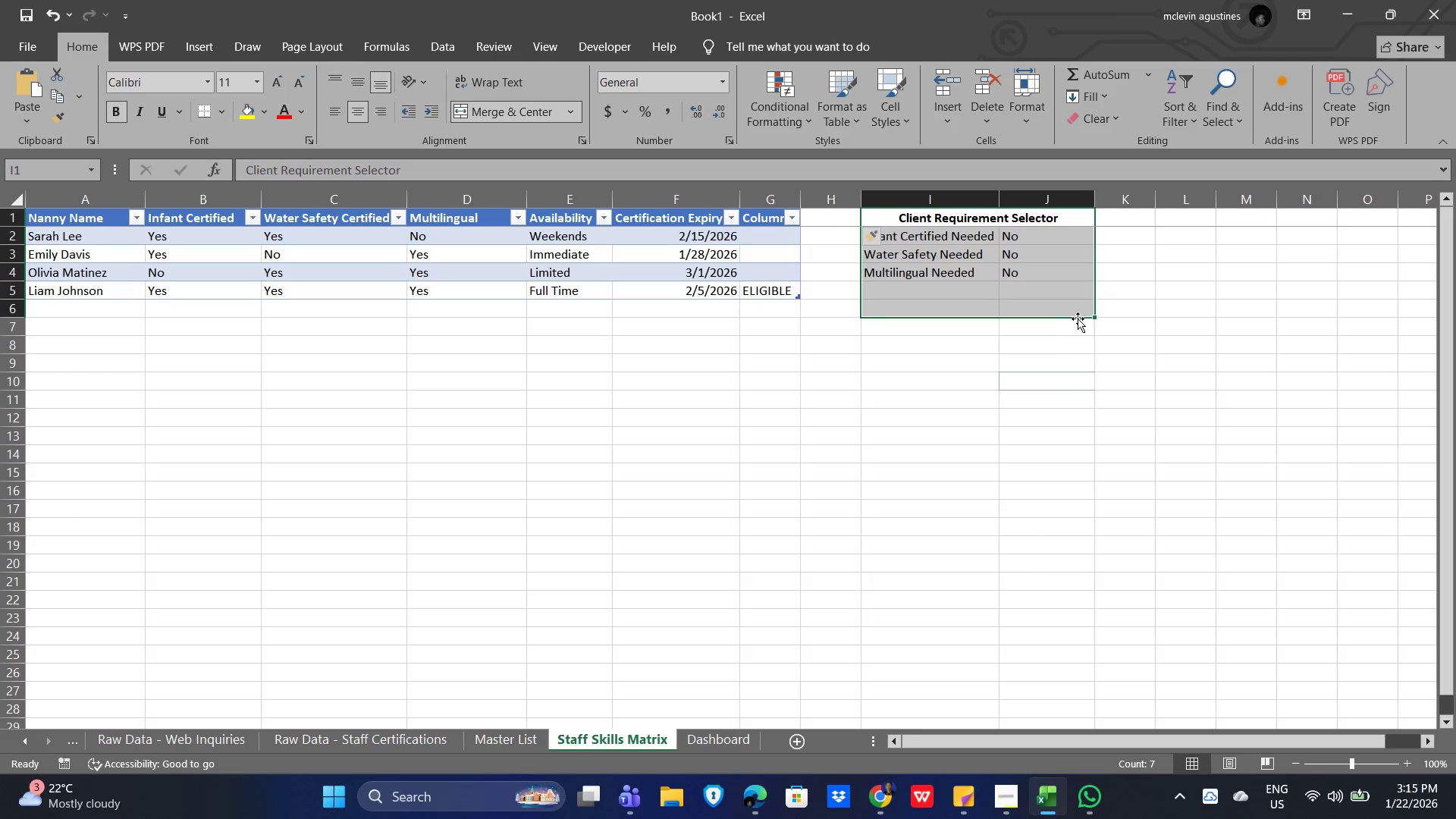 
key(Delete)
 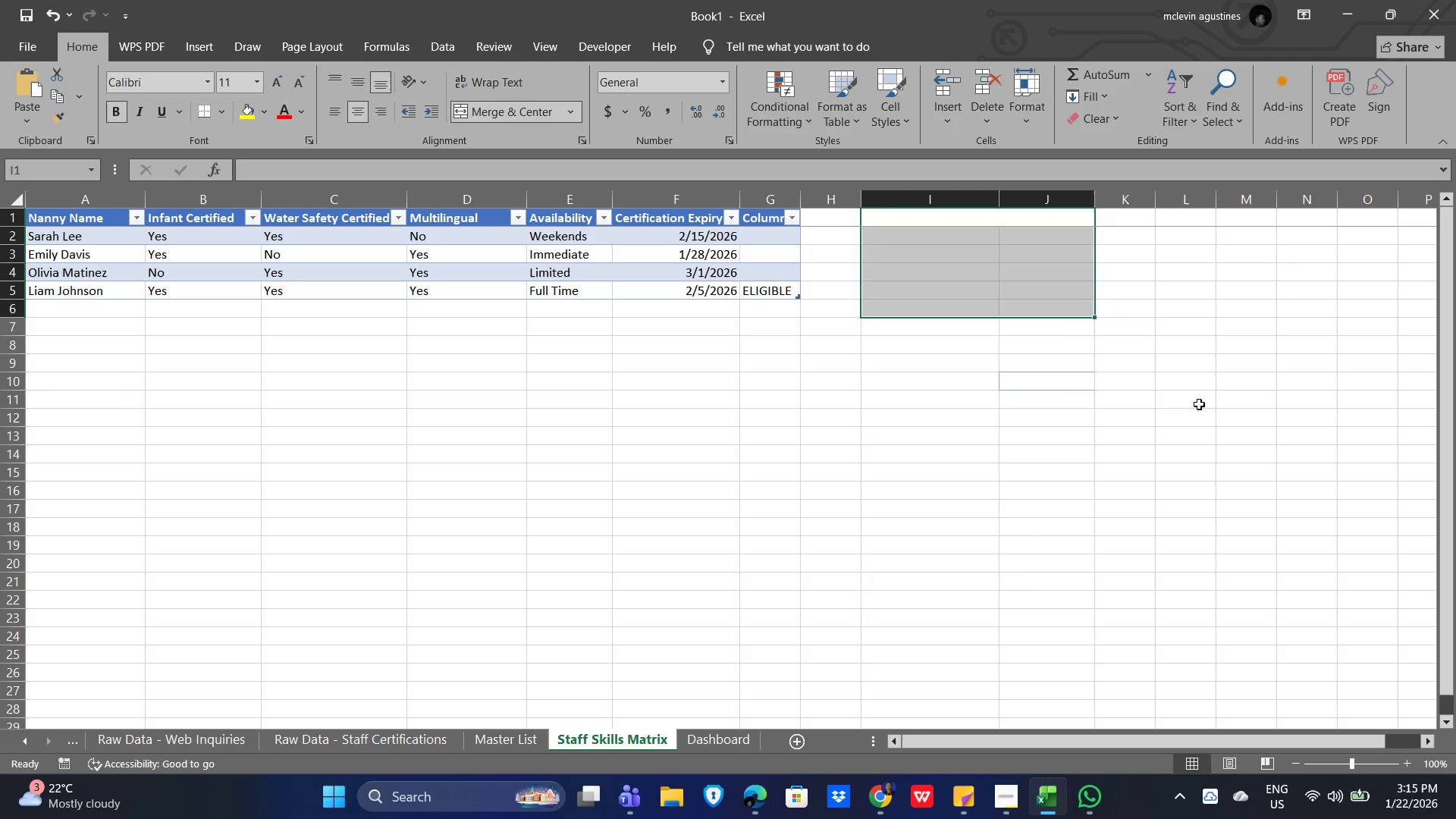 
left_click_drag(start_coordinate=[1199, 404], to_coordinate=[1190, 403])
 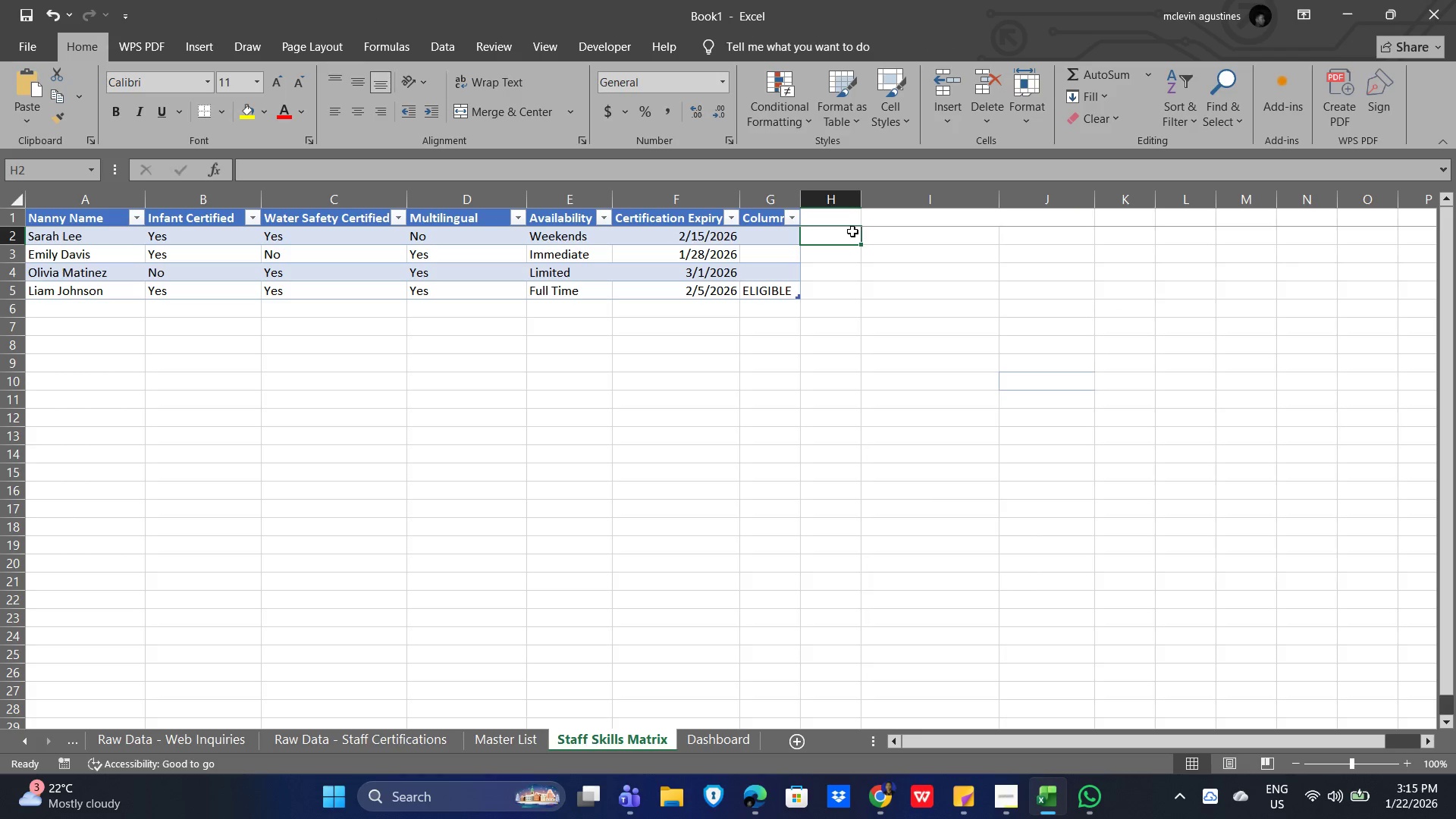 
left_click([840, 220])
 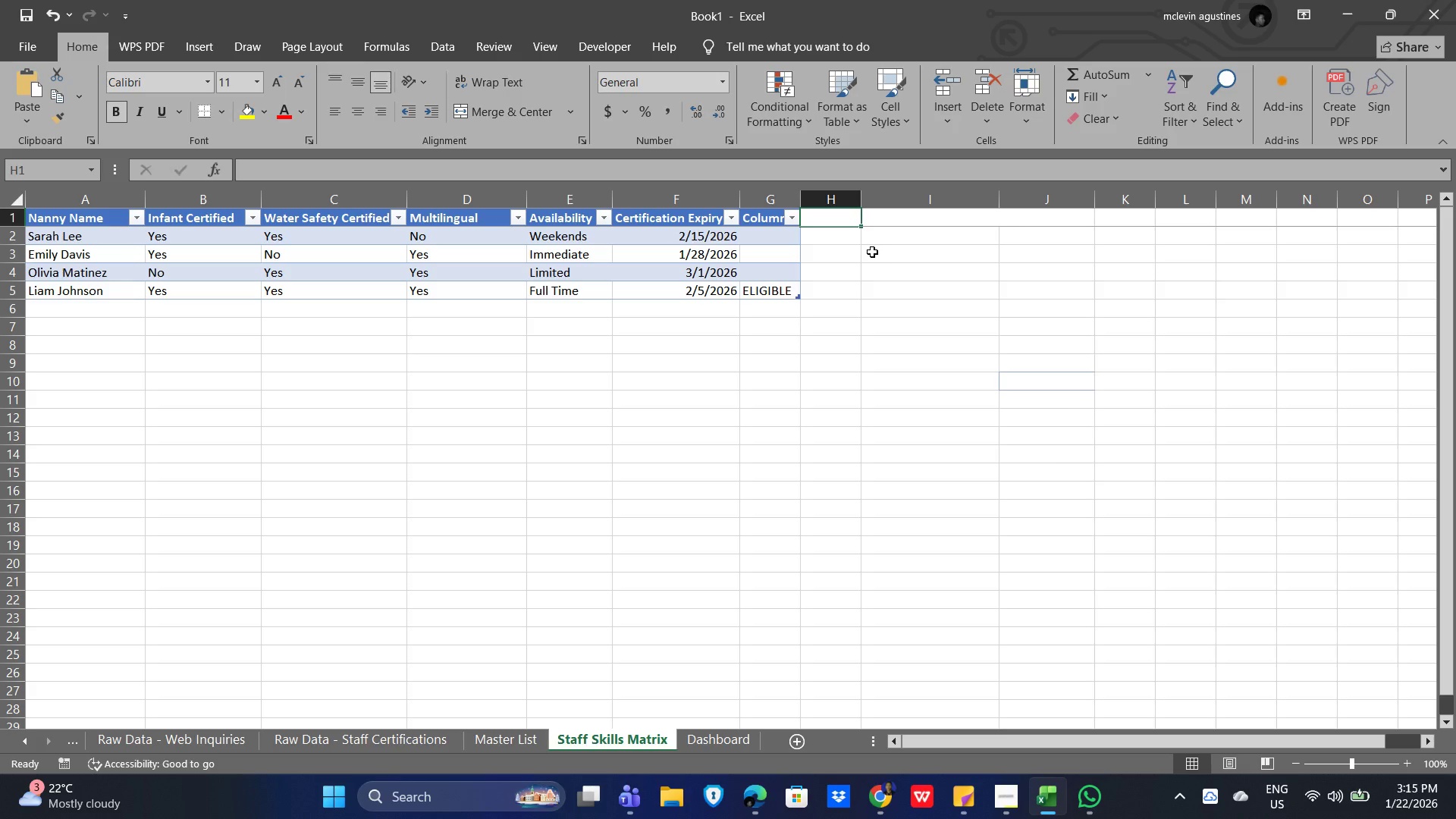 
wait(6.8)
 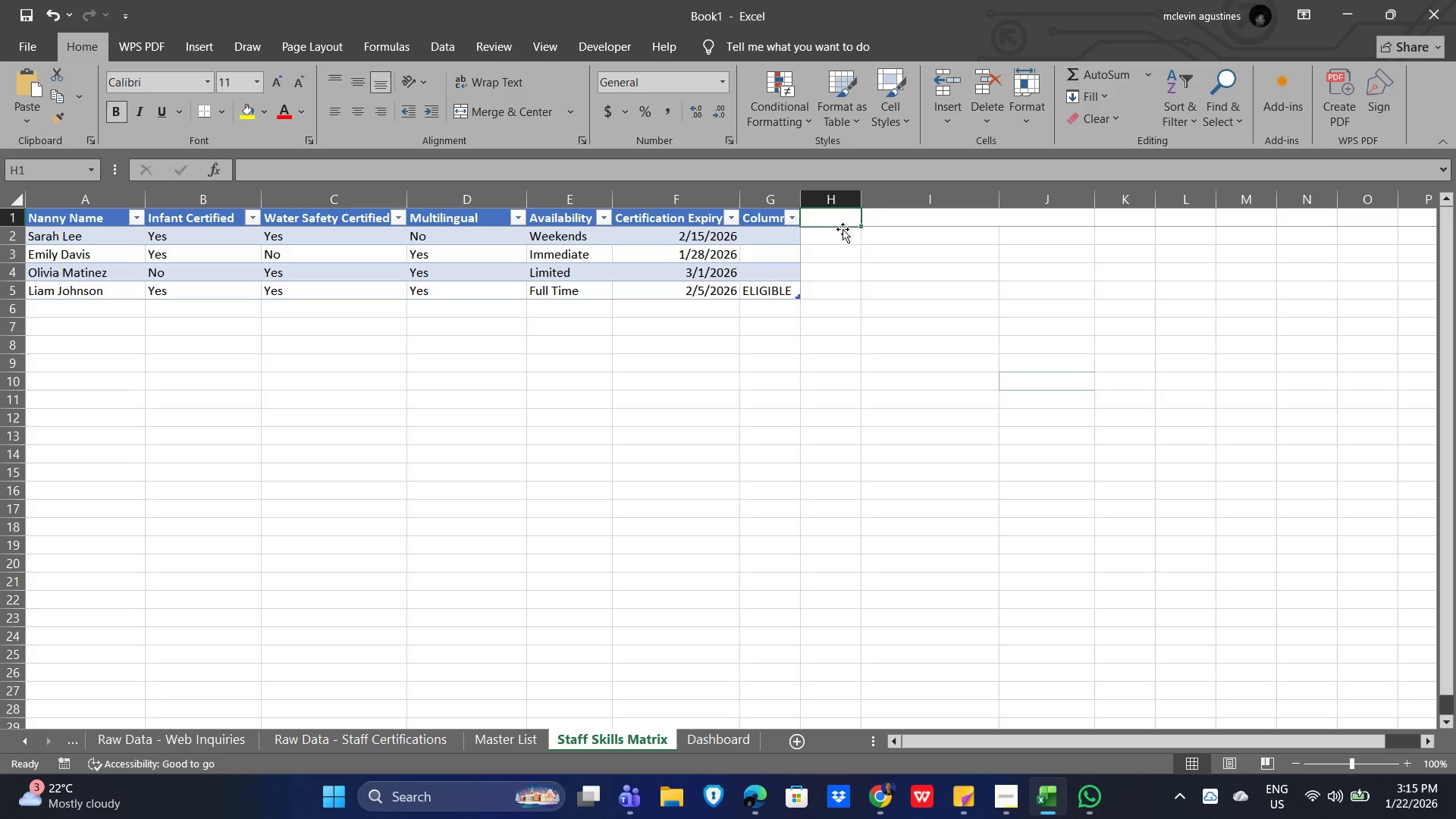 
hold_key(key=ShiftLeft, duration=0.59)
 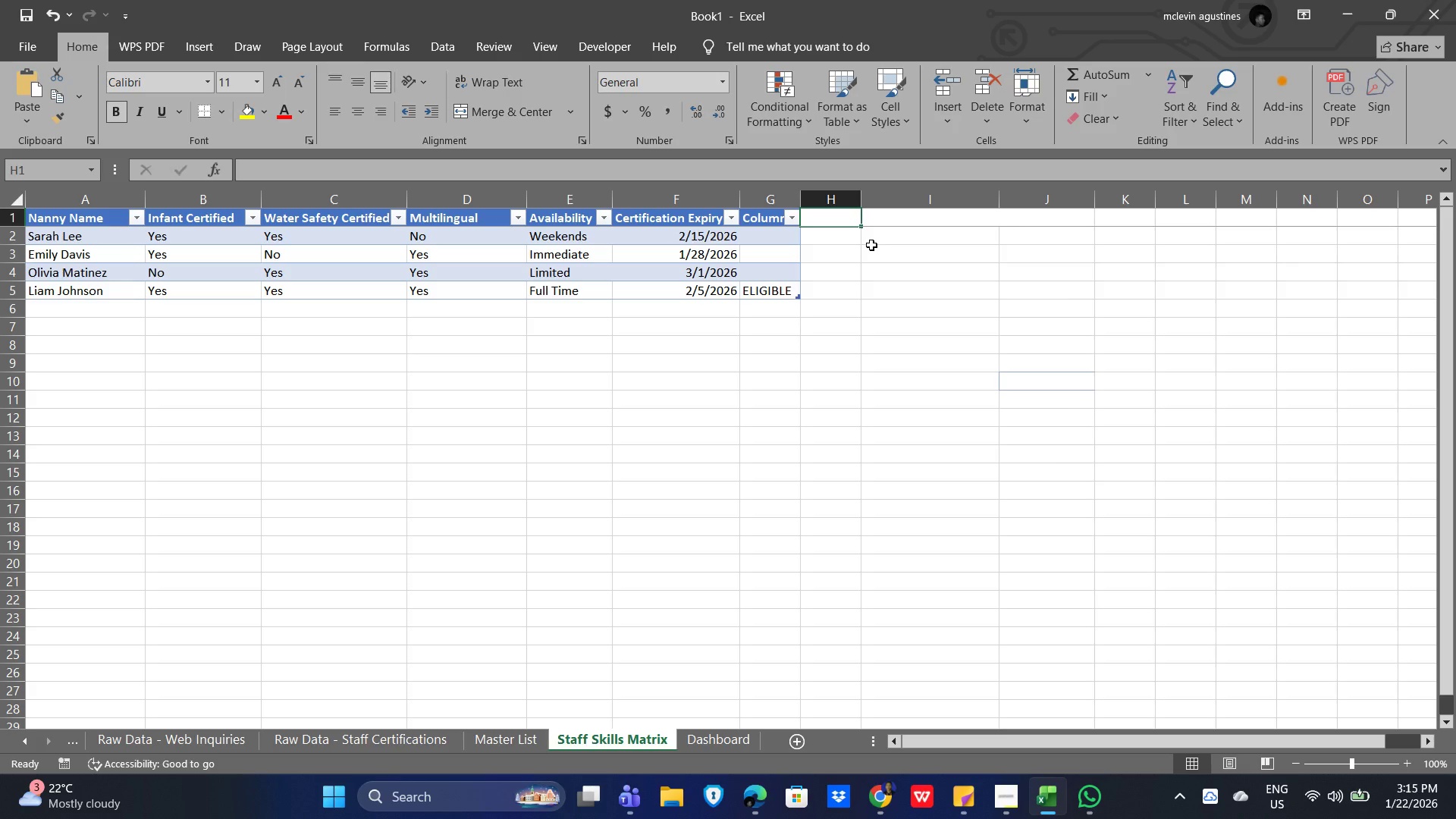 
hold_key(key=ShiftLeft, duration=14.59)
left_click([852, 243])
 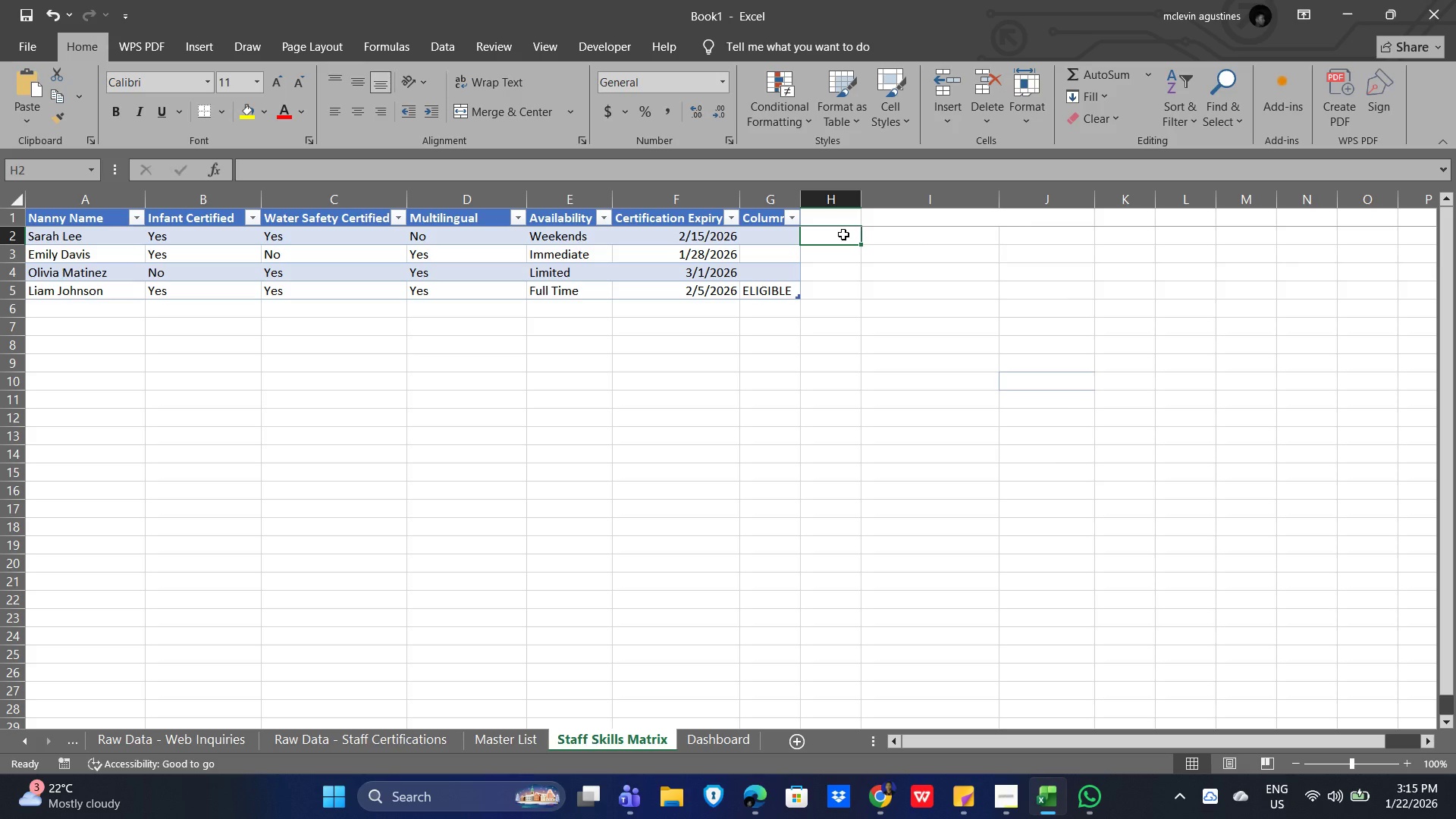 
left_click([848, 256])
 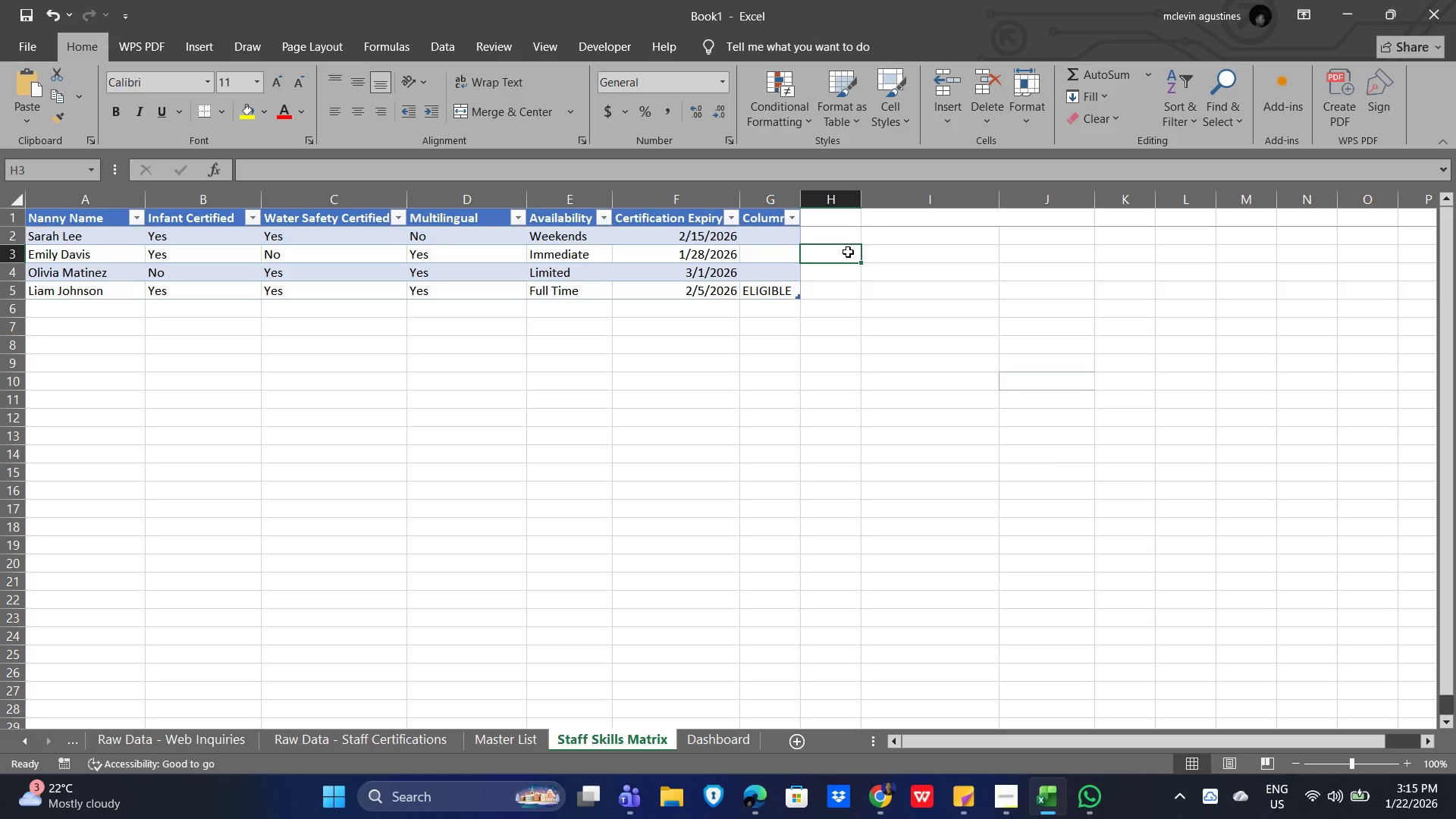 
left_click([849, 234])
 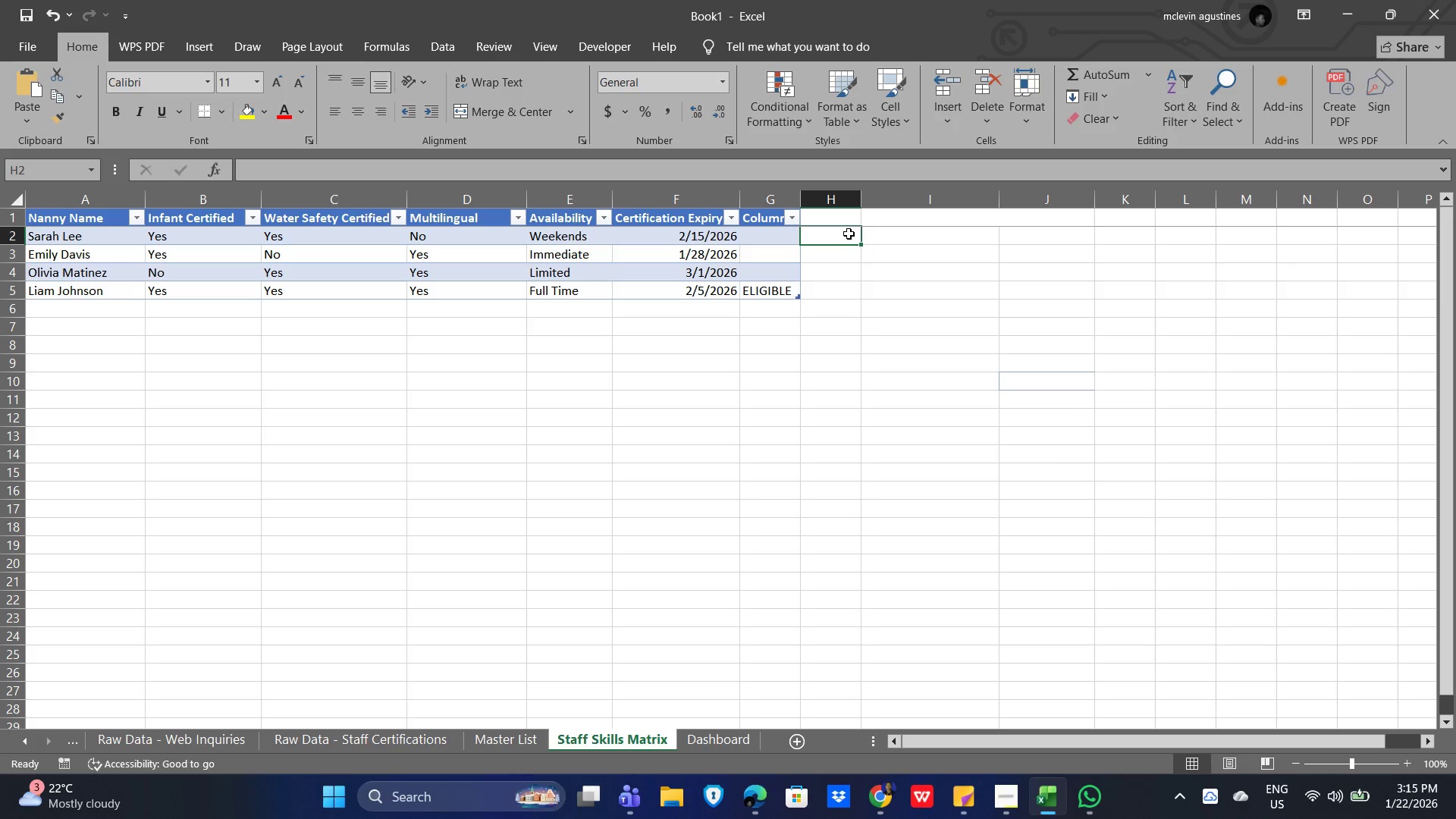 
type(Find Eligil)
key(Backspace)
type(ble Staff)
 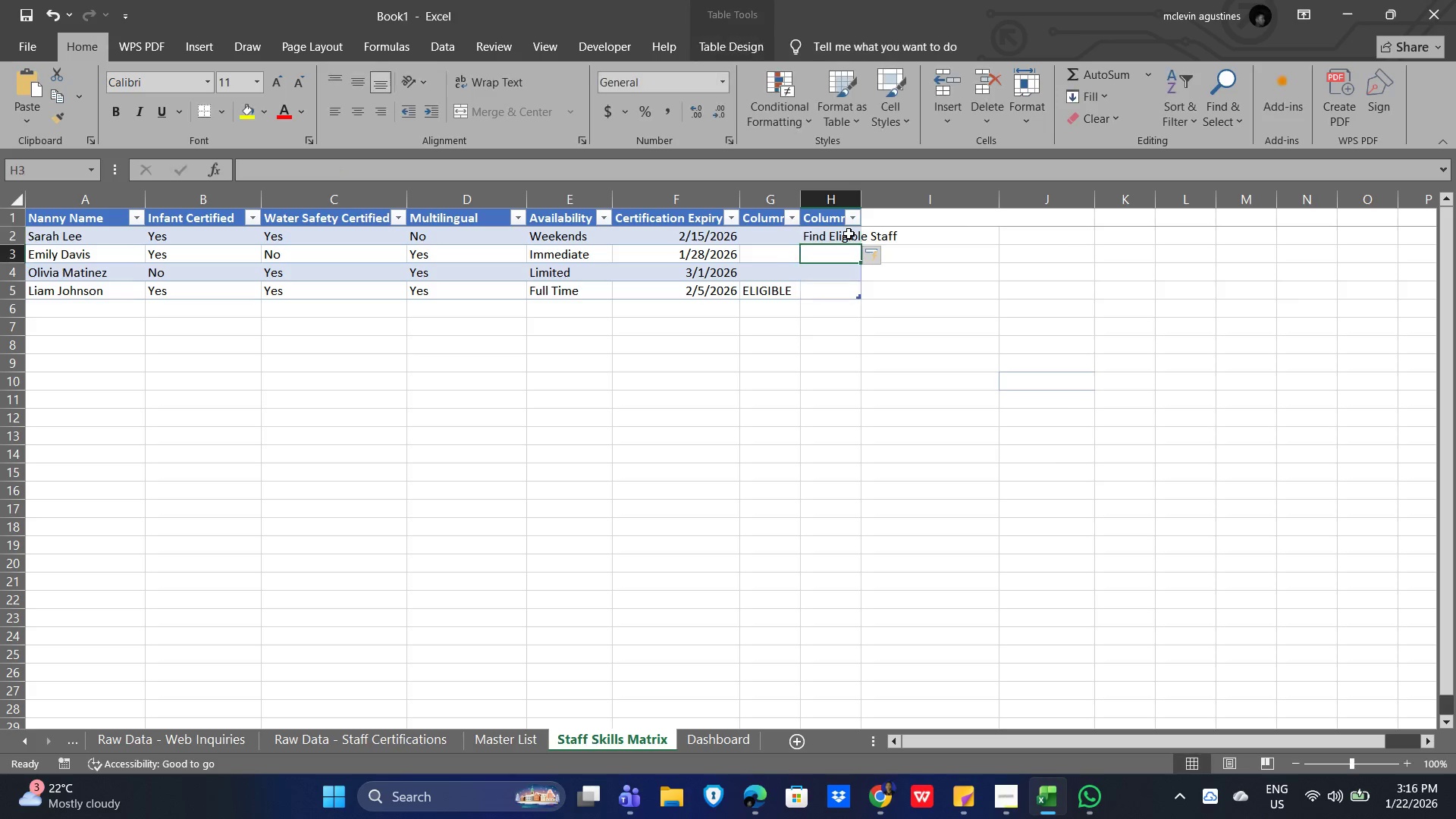 
 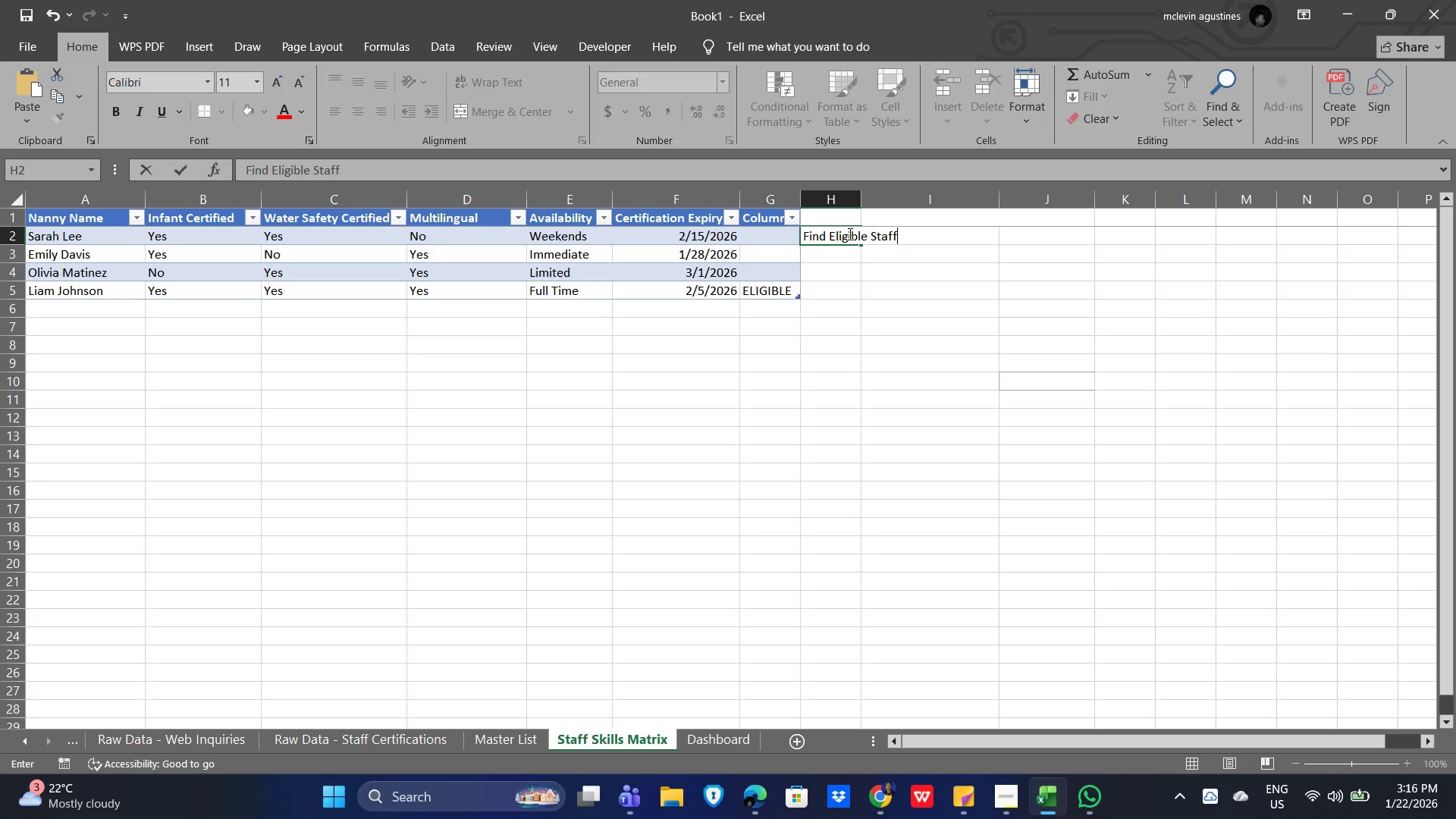 
key(Enter)
 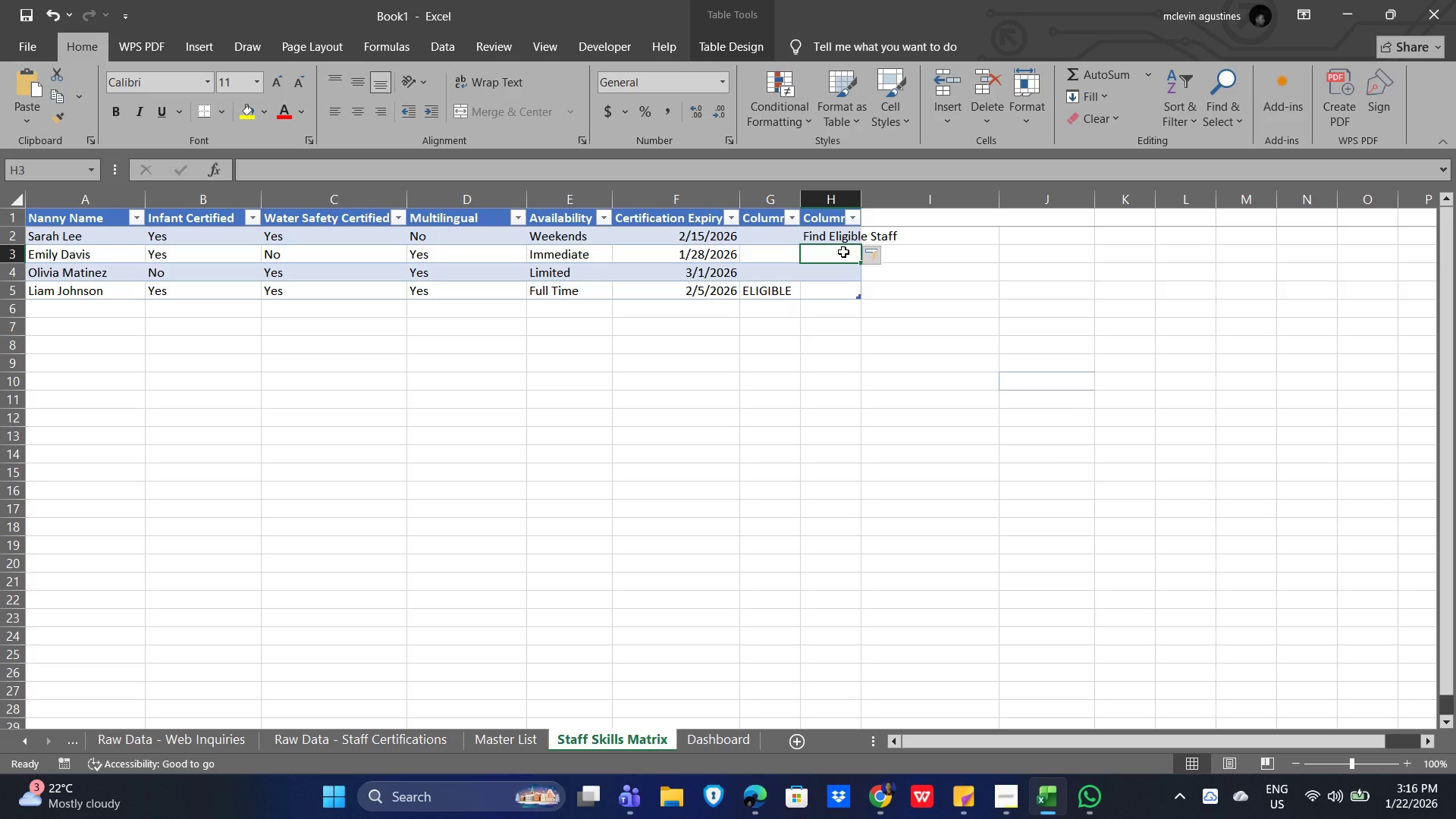 
type(Result)
 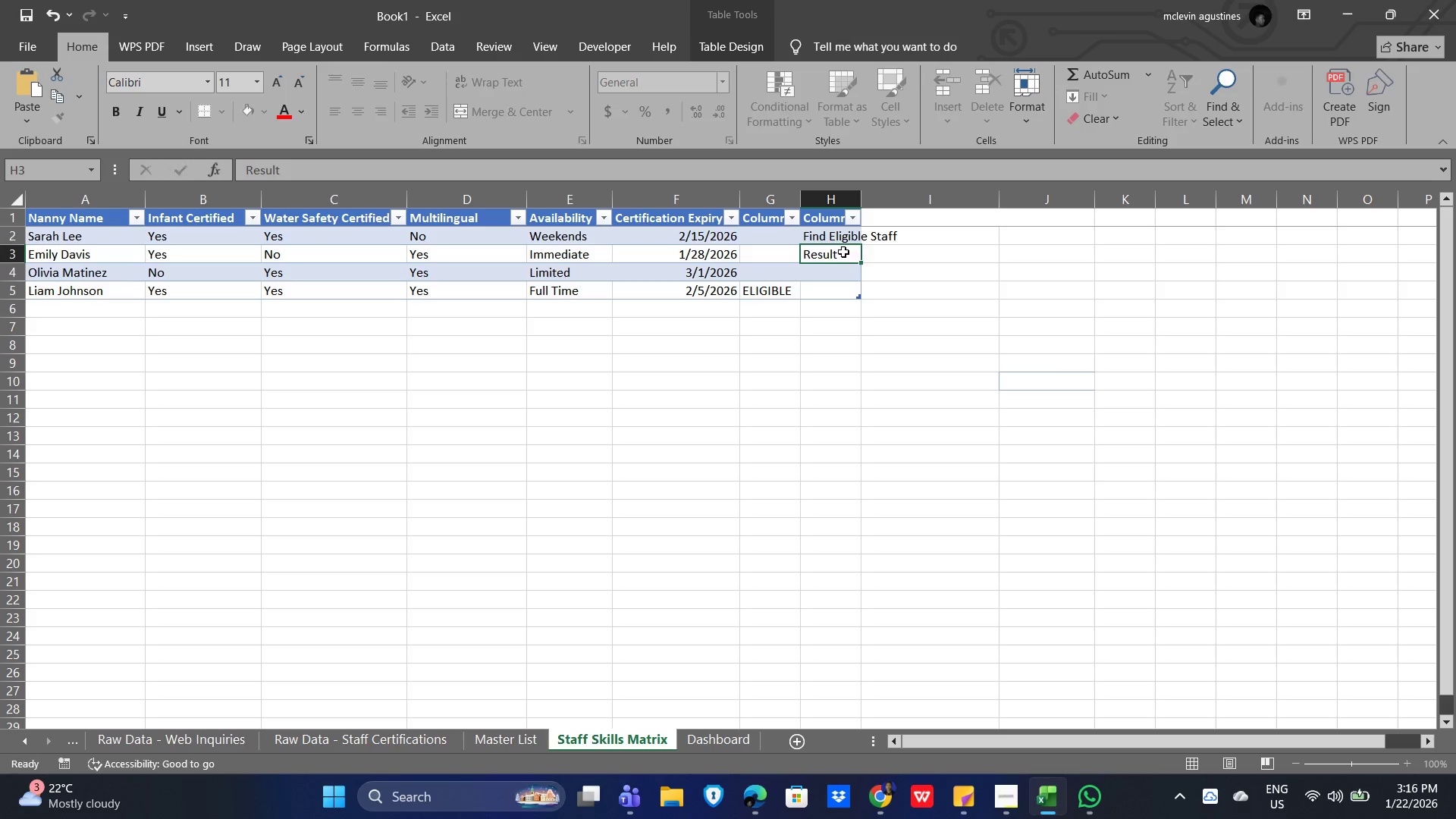 
key(Enter)
 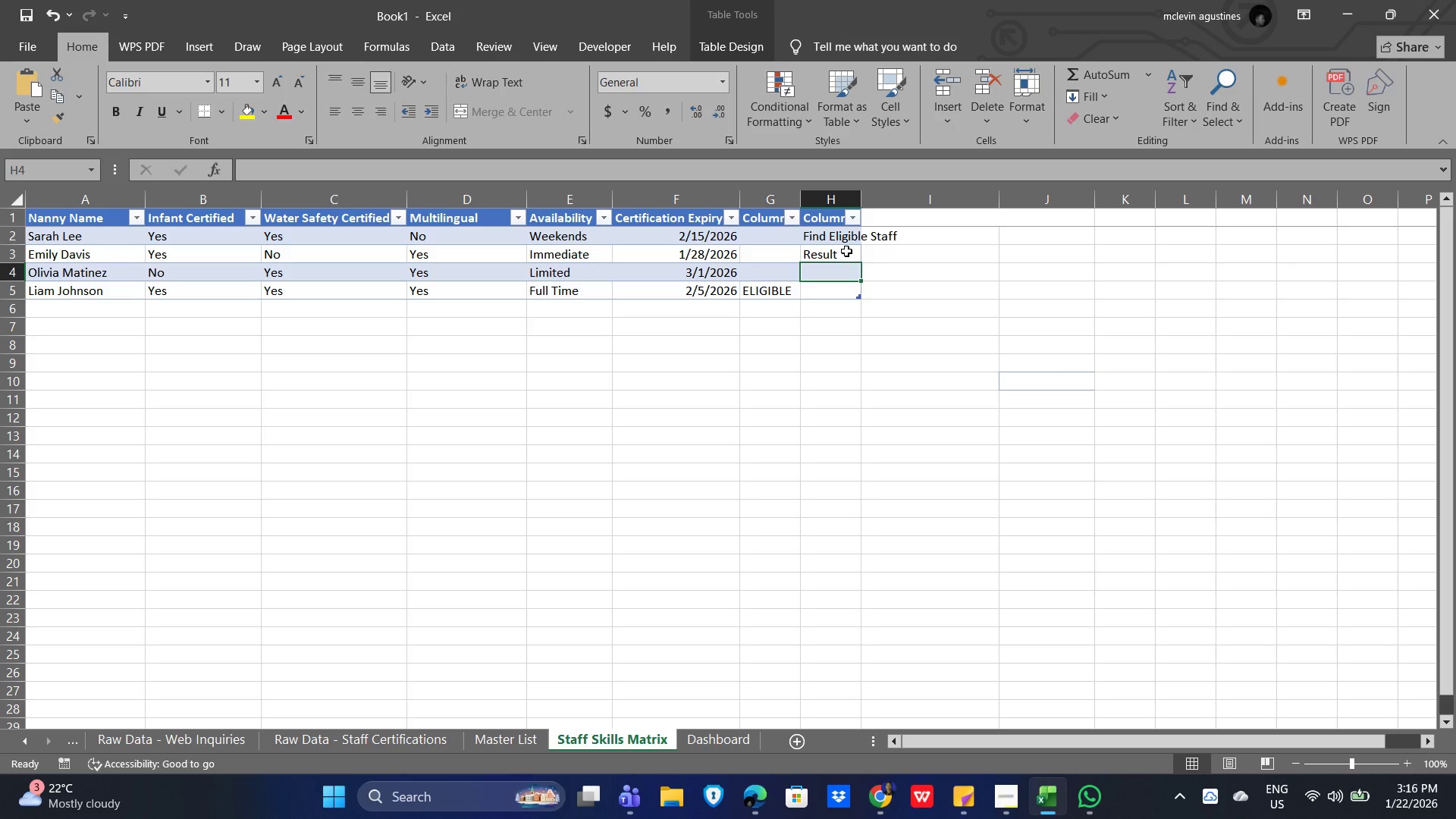 
left_click([966, 252])
 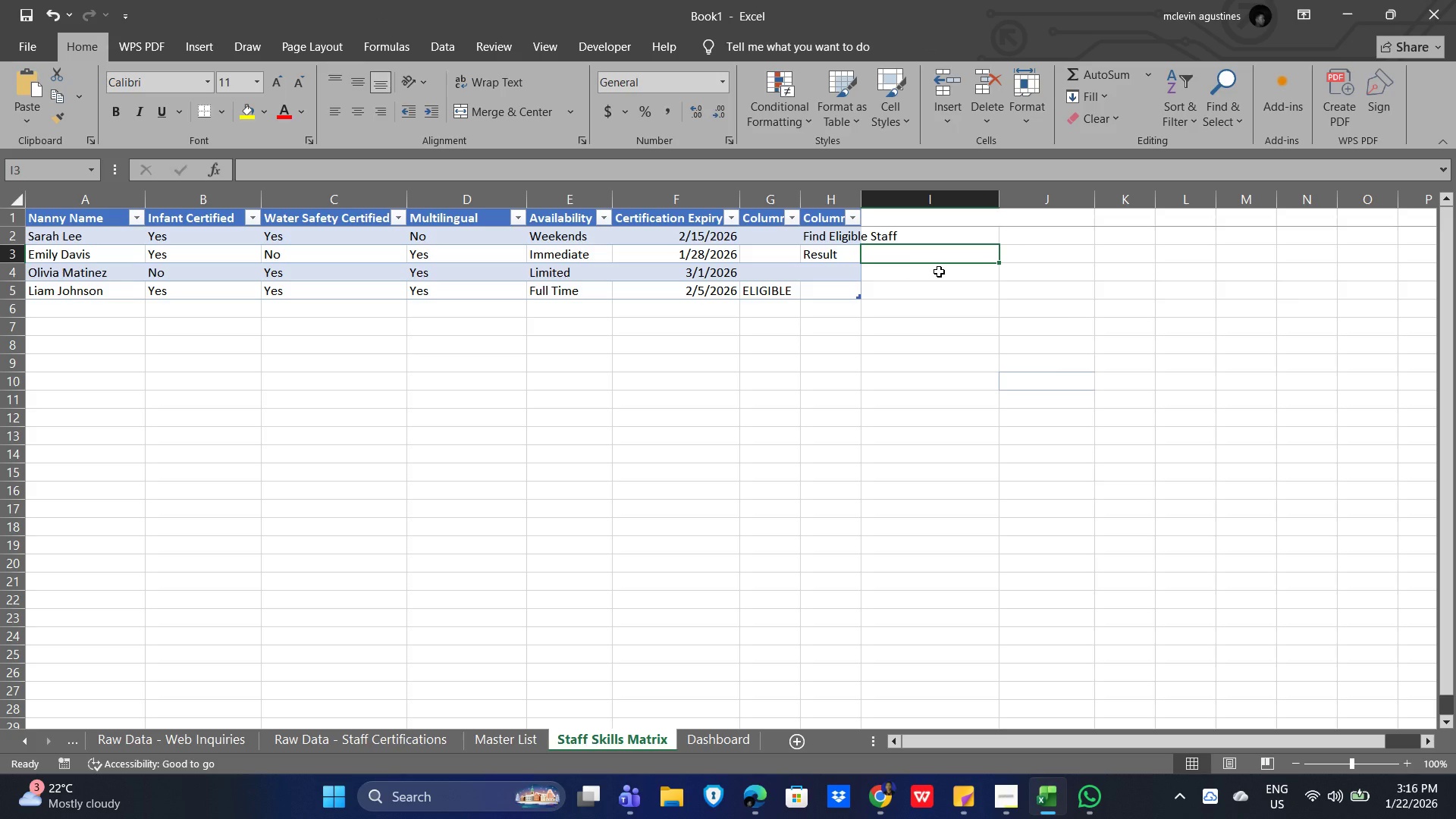 
left_click([919, 261])
 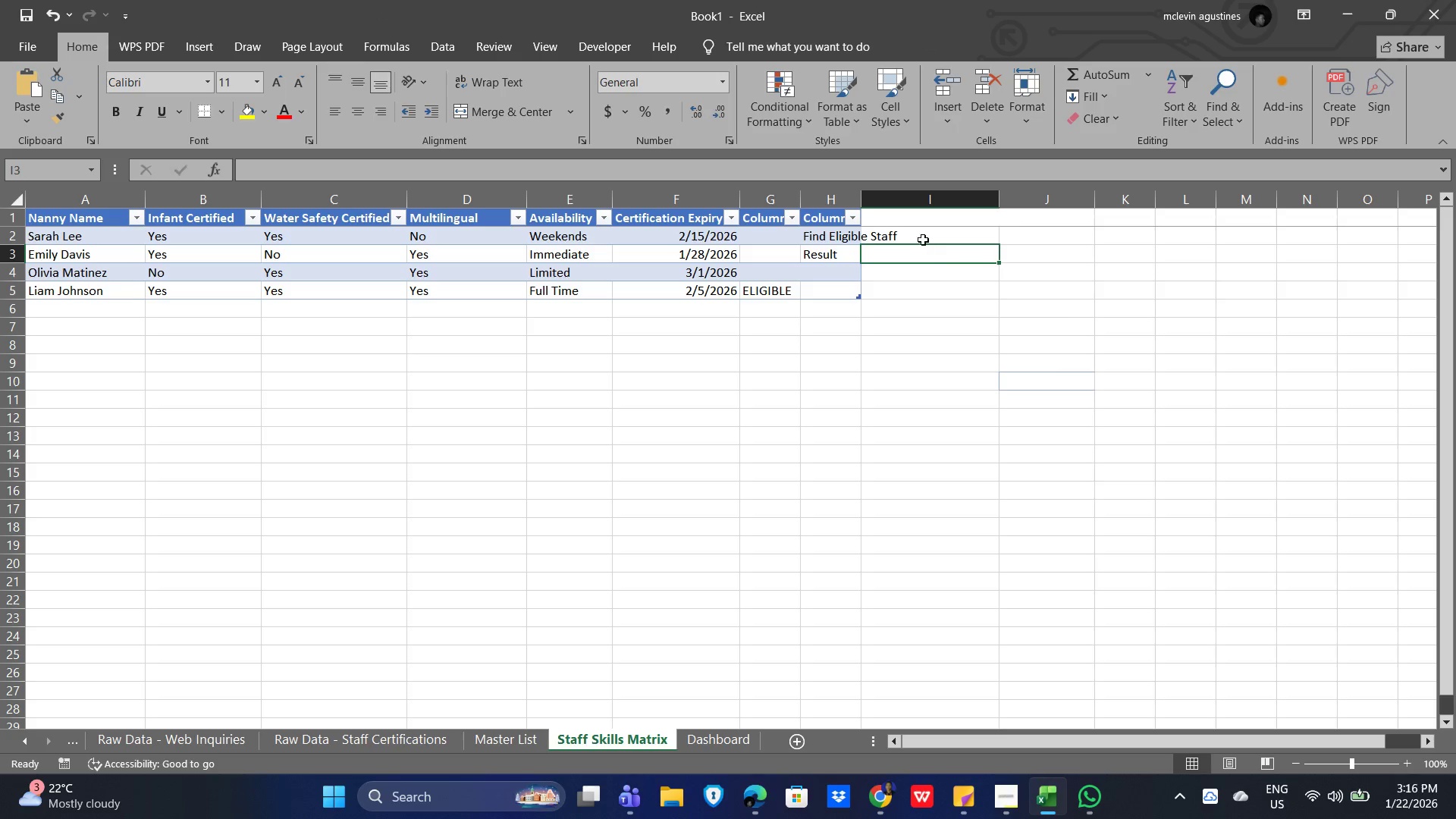 
left_click([923, 240])
 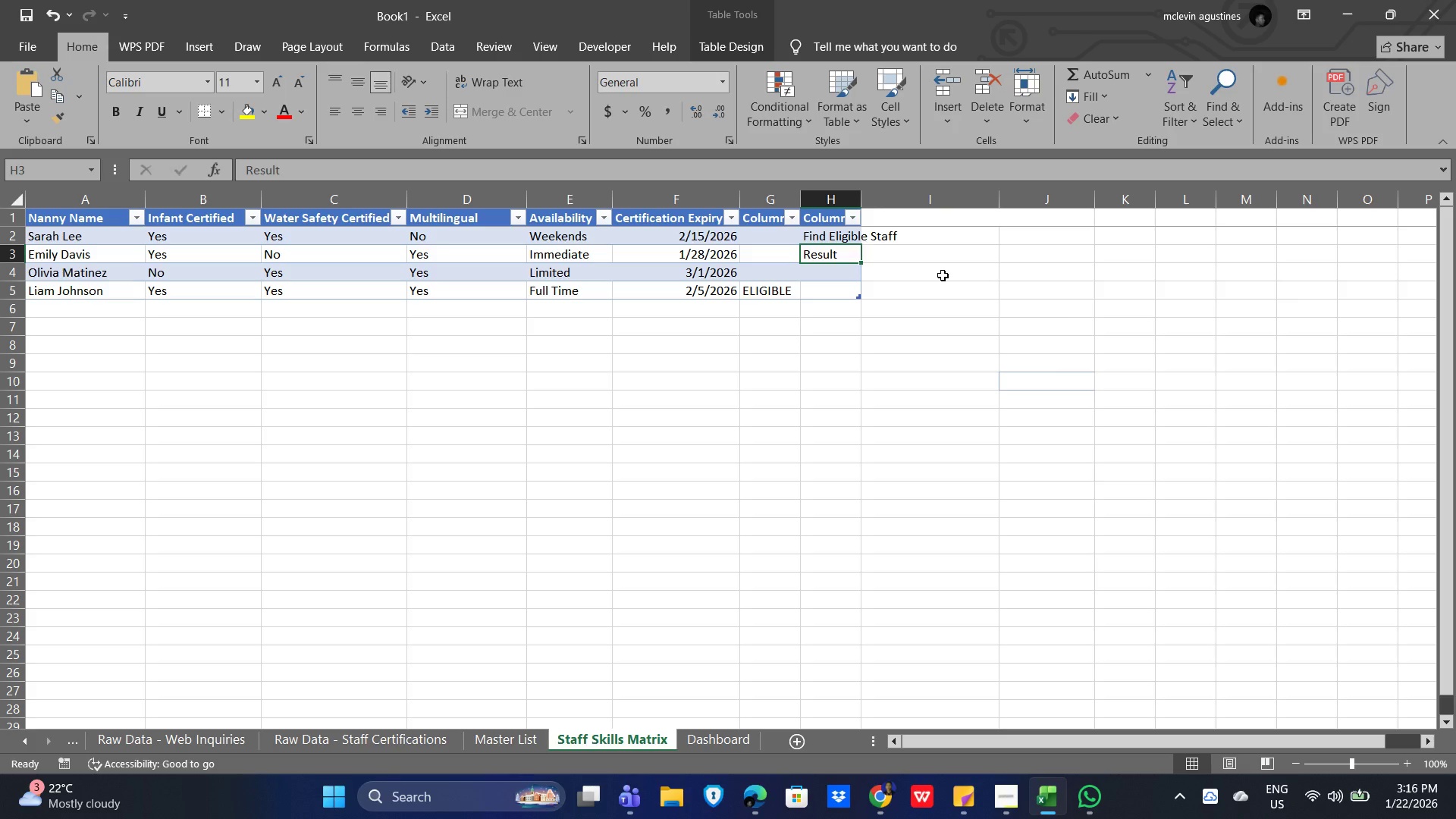 
wait(24.58)
 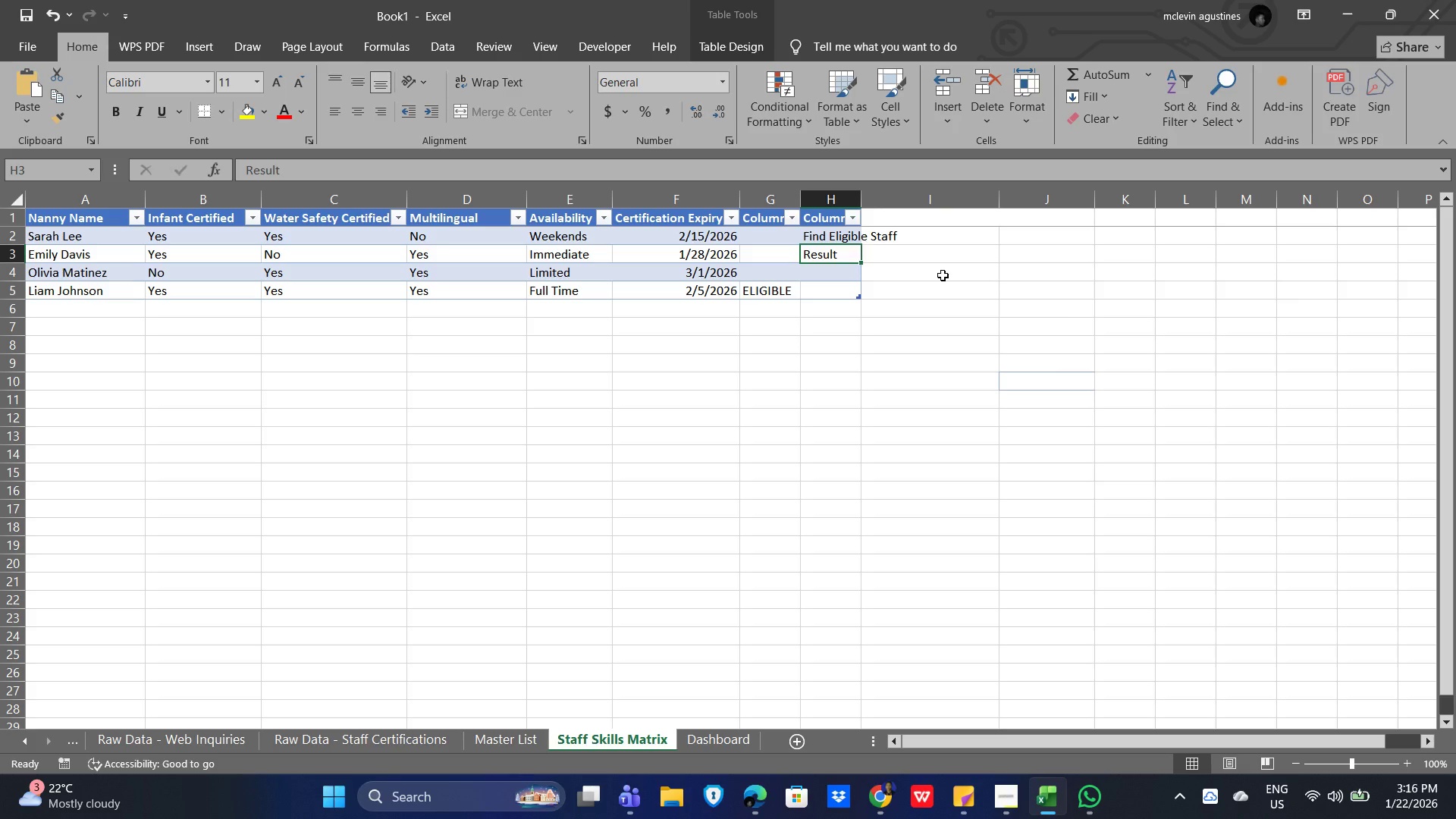 
left_click([1006, 398])
 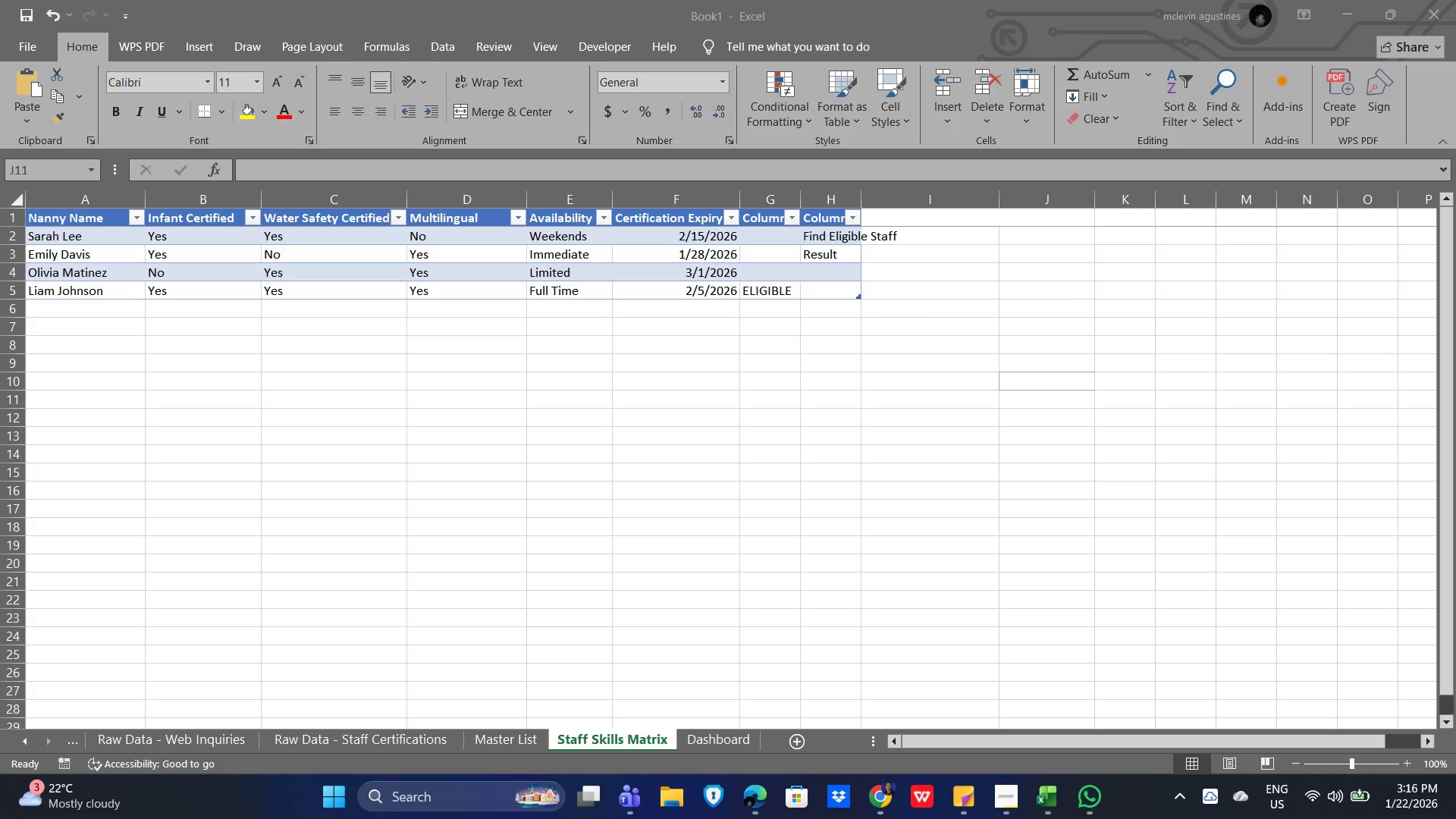 
left_click([1087, 802])
 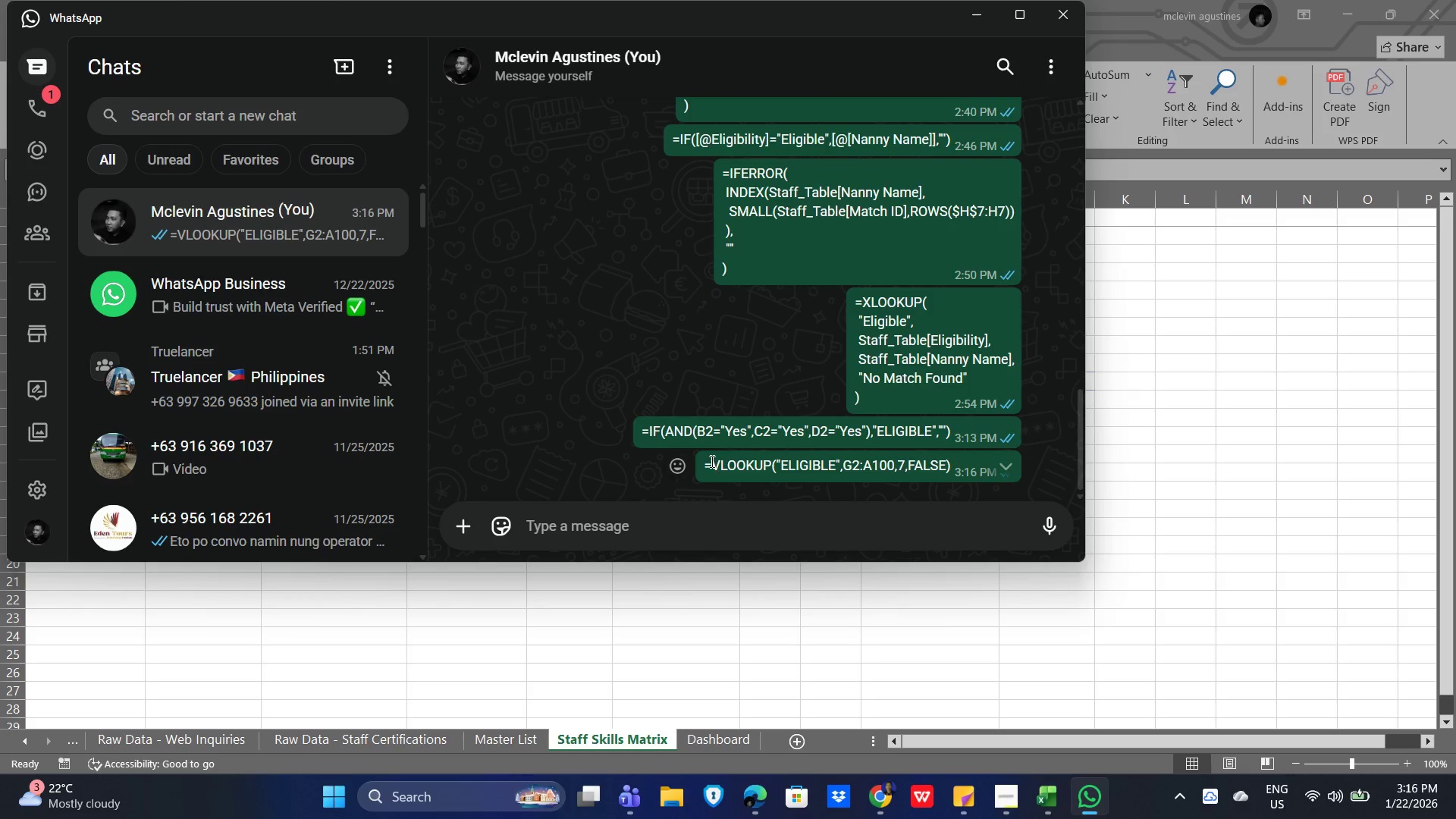 
left_click_drag(start_coordinate=[702, 463], to_coordinate=[952, 469])
 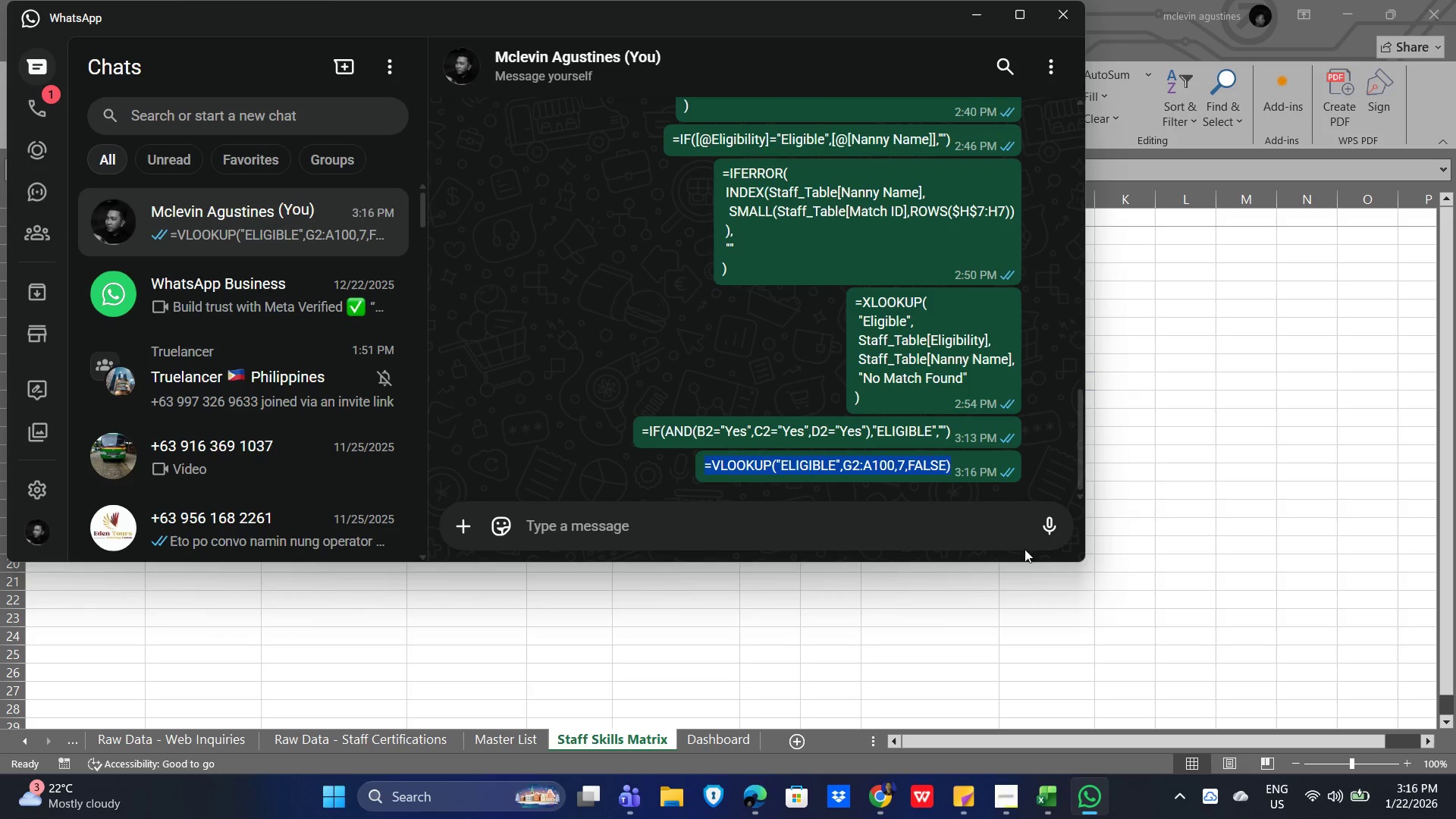 
key(Control+C)
 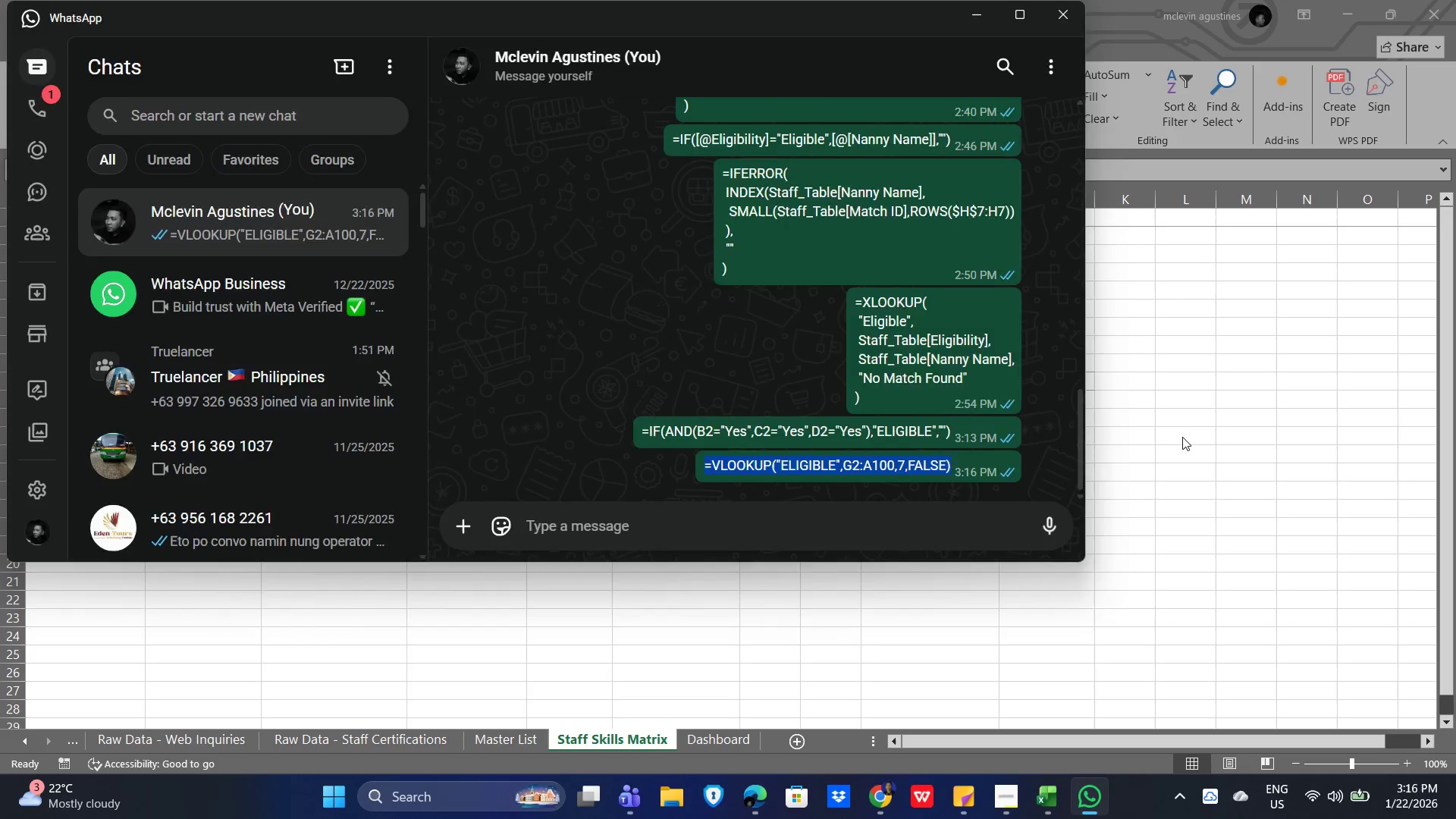 
left_click([1182, 437])
 